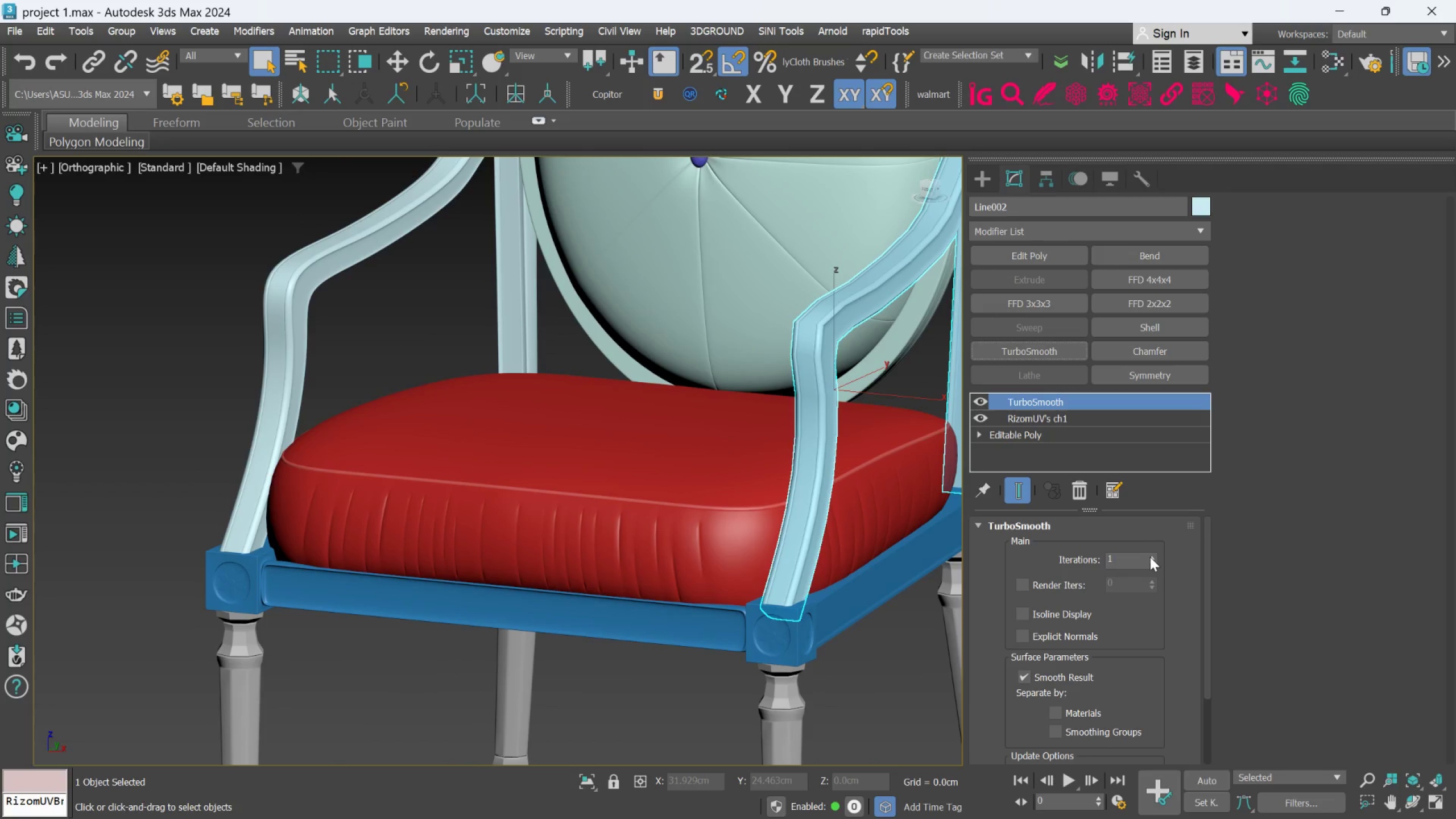 
double_click([1150, 557])
 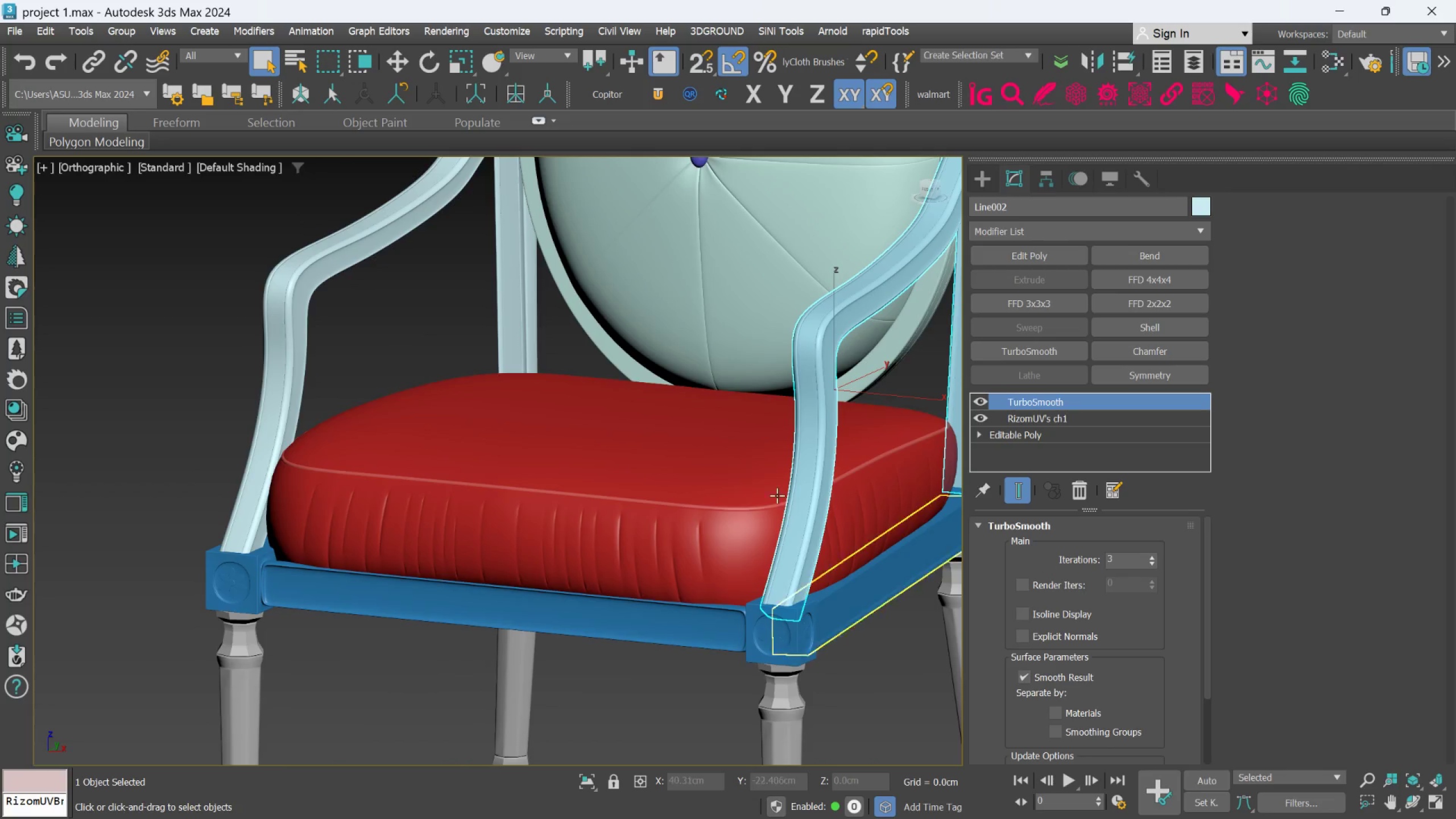 
hold_key(key=AltLeft, duration=0.77)
 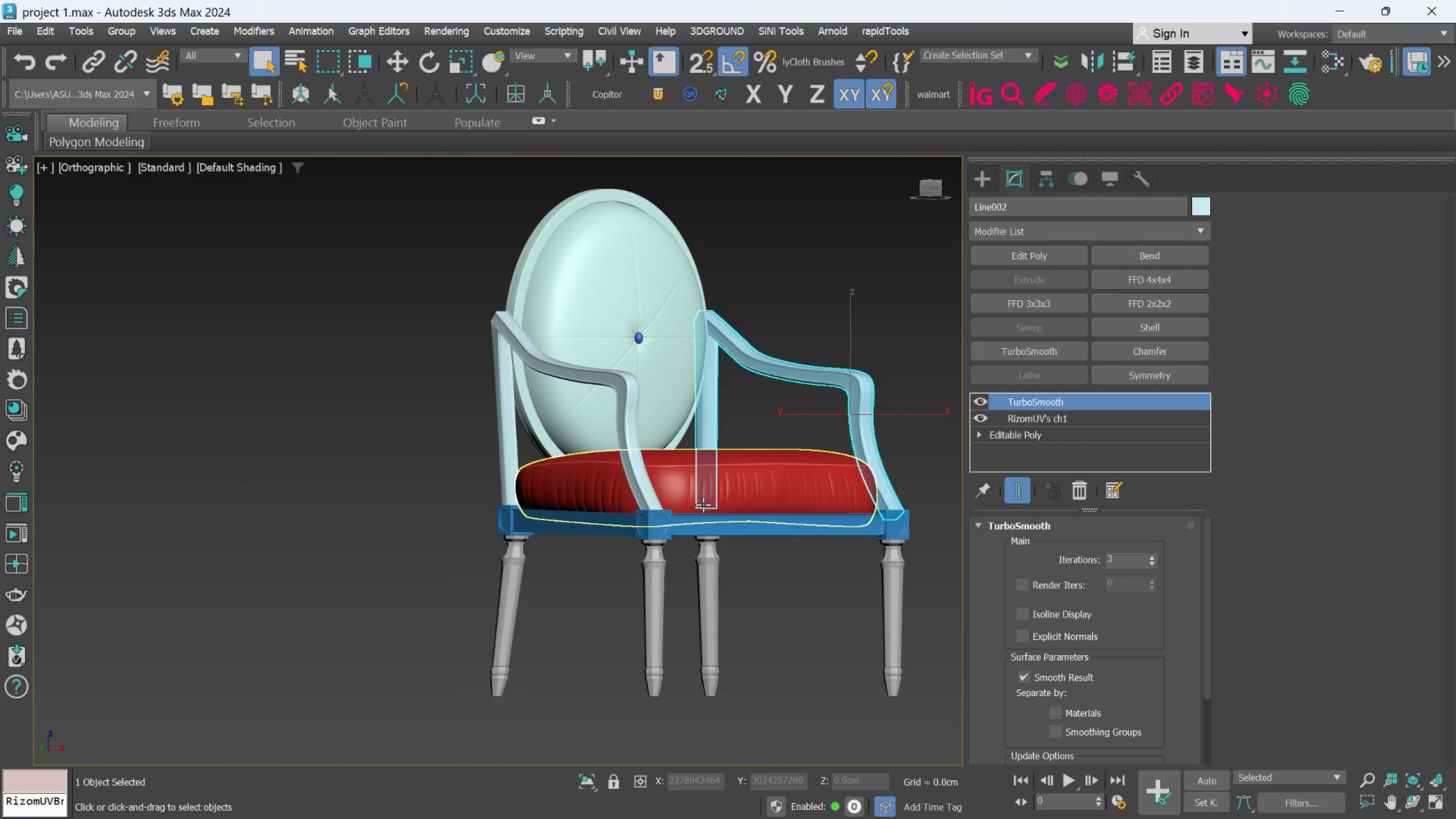 
scroll: coordinate [718, 468], scroll_direction: down, amount: 2.0
 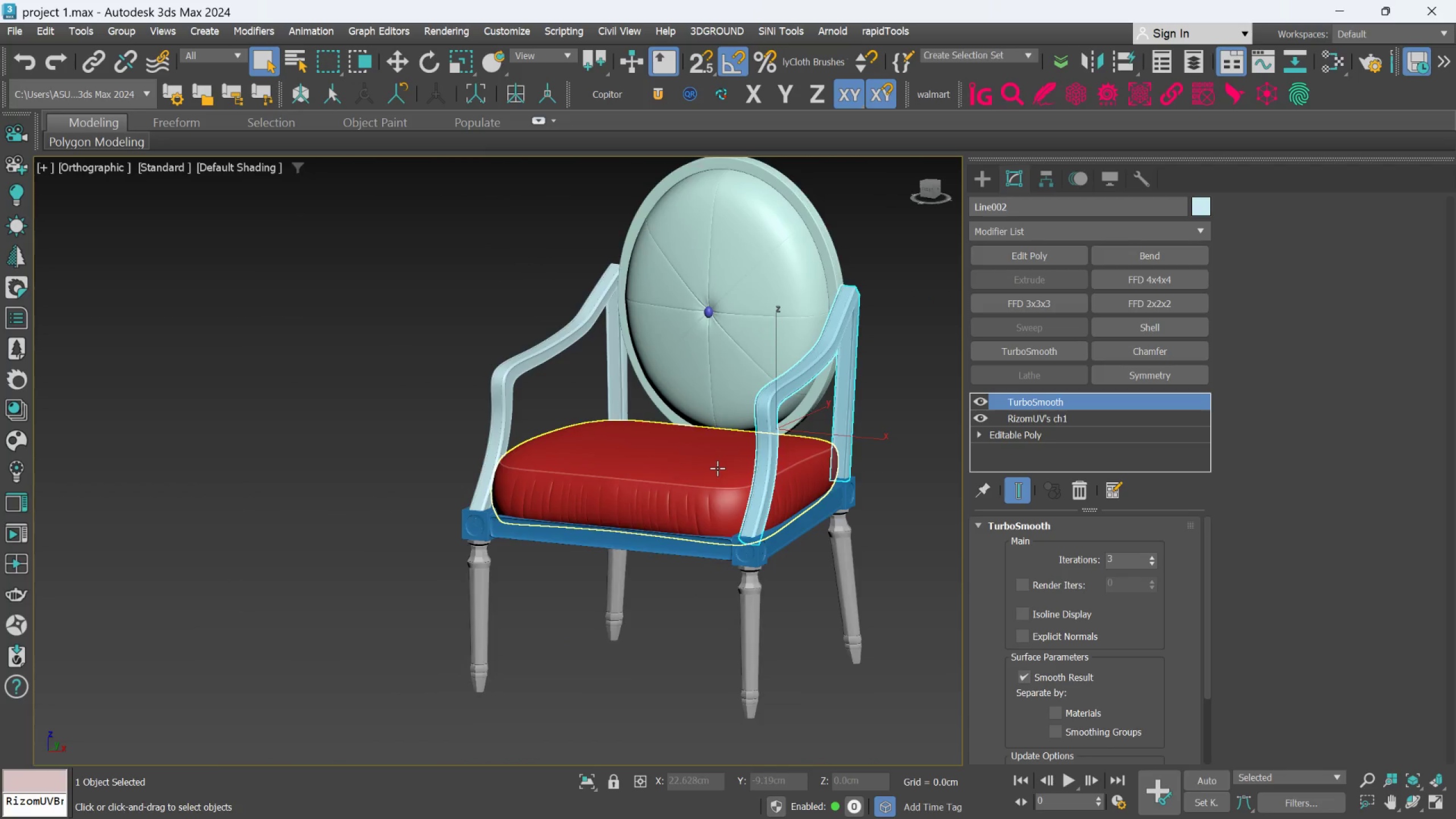 
scroll: coordinate [702, 503], scroll_direction: up, amount: 2.0
 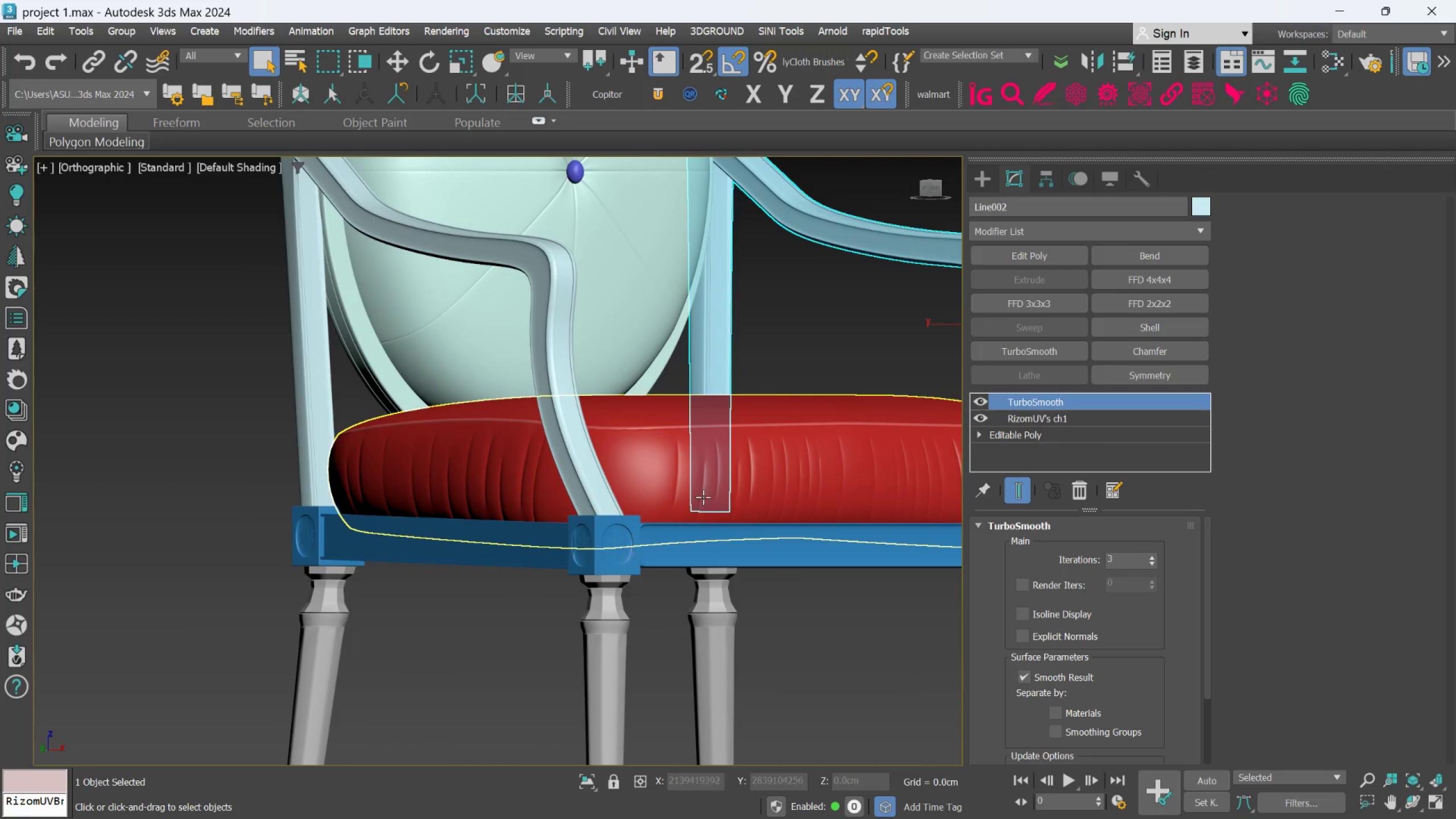 
hold_key(key=AltLeft, duration=1.5)
 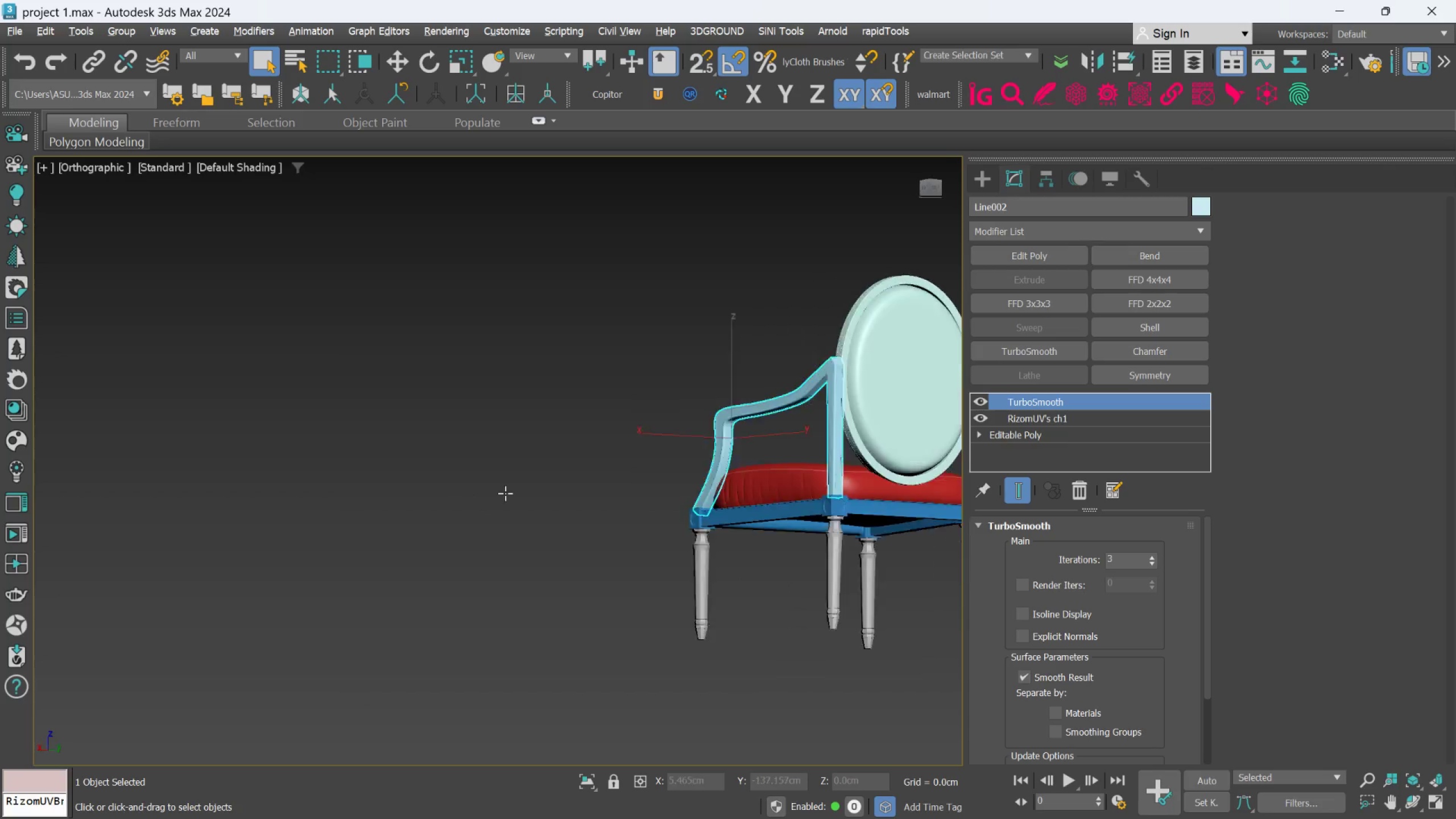 
scroll: coordinate [704, 497], scroll_direction: down, amount: 3.0
 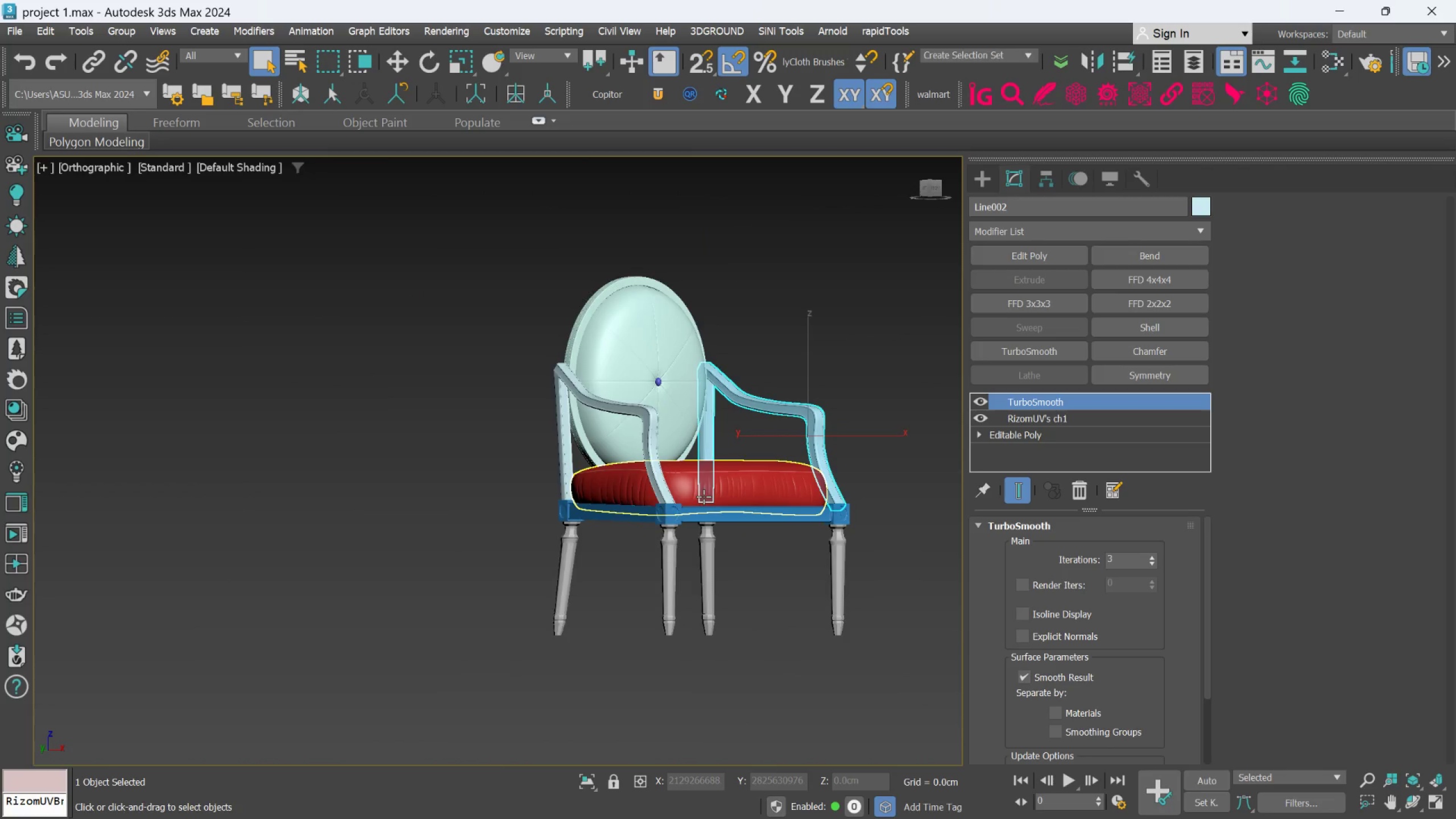 
hold_key(key=AltLeft, duration=0.86)
 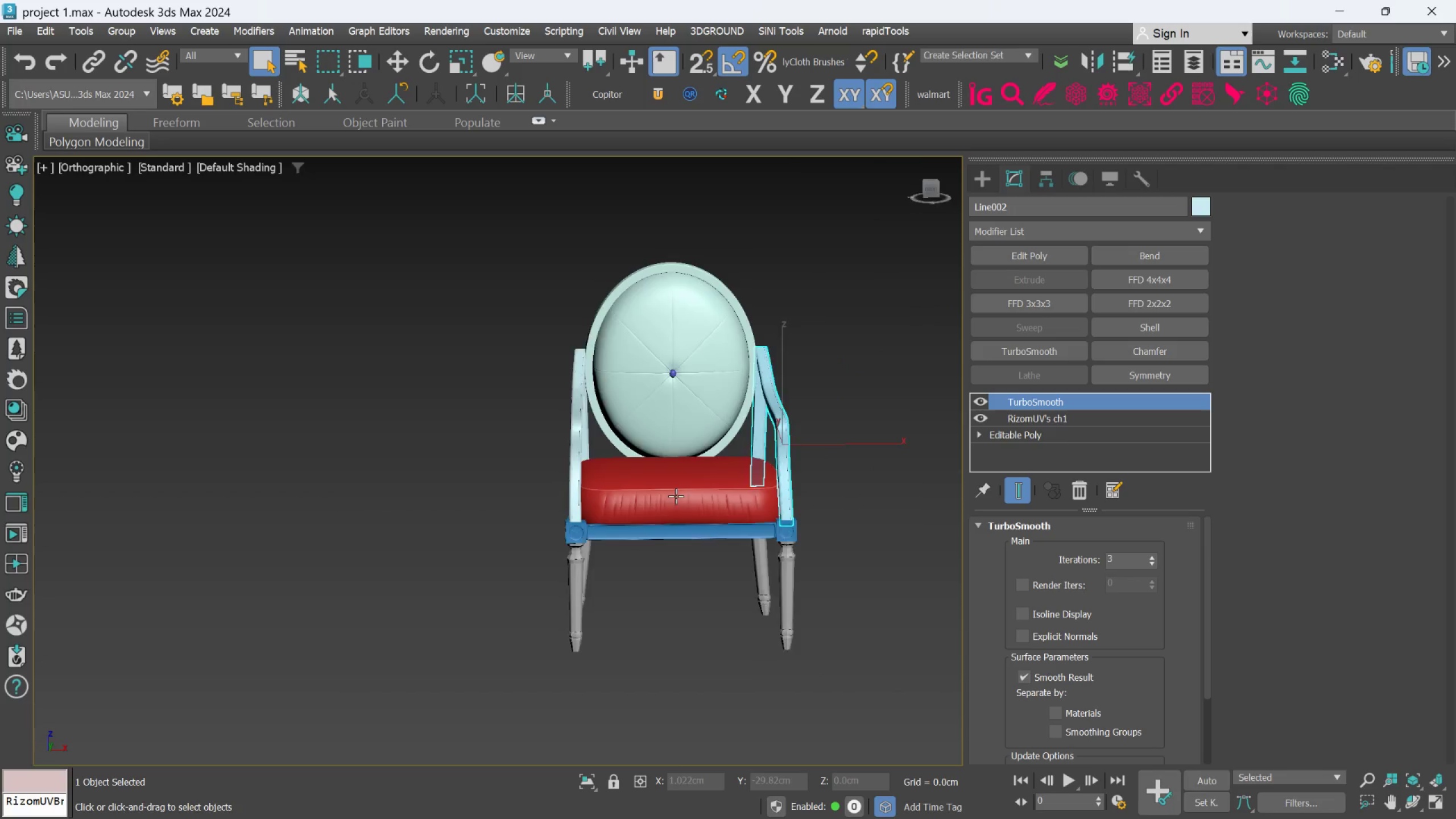 
hold_key(key=AltLeft, duration=0.78)
 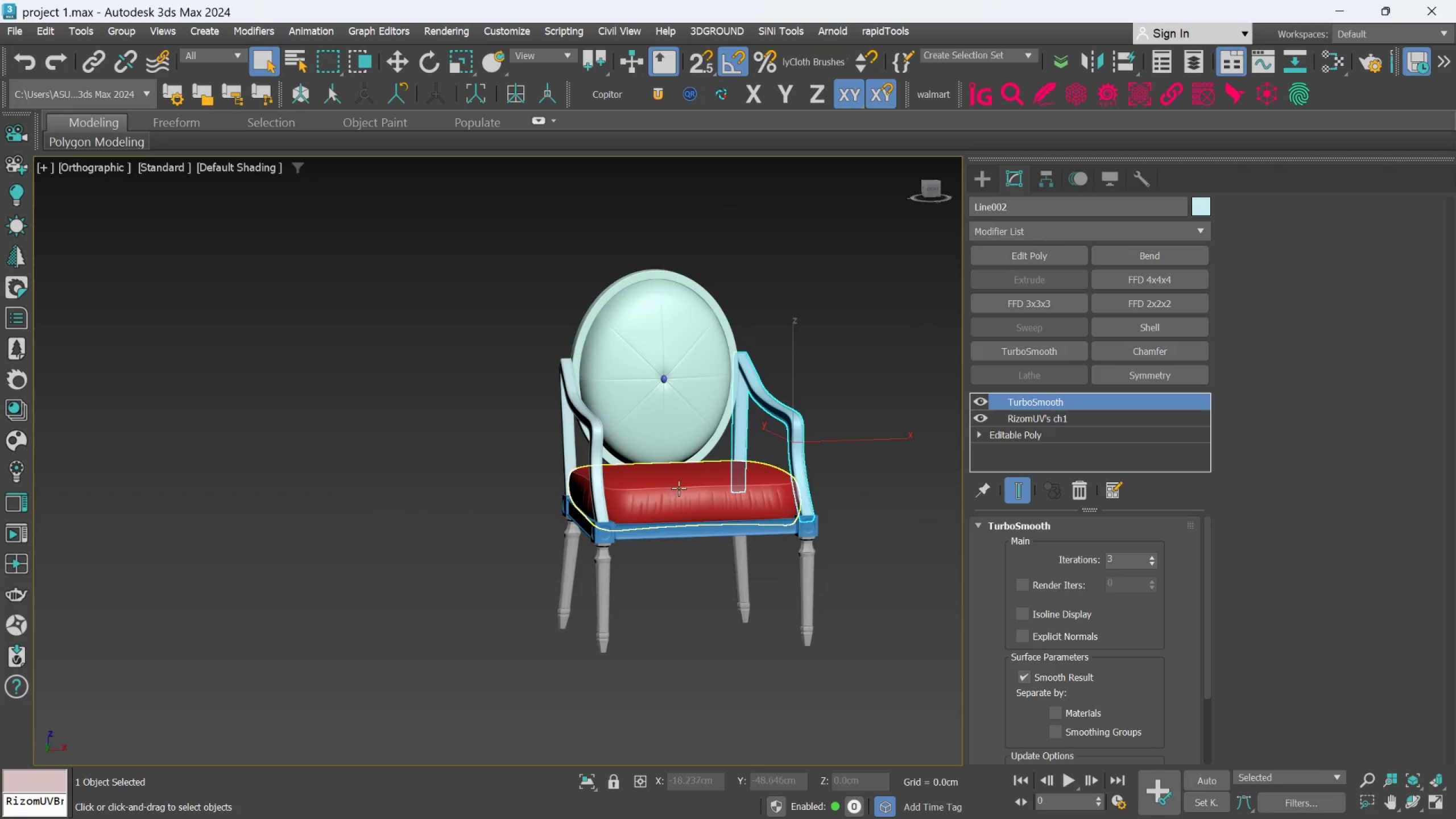 
key(F)
 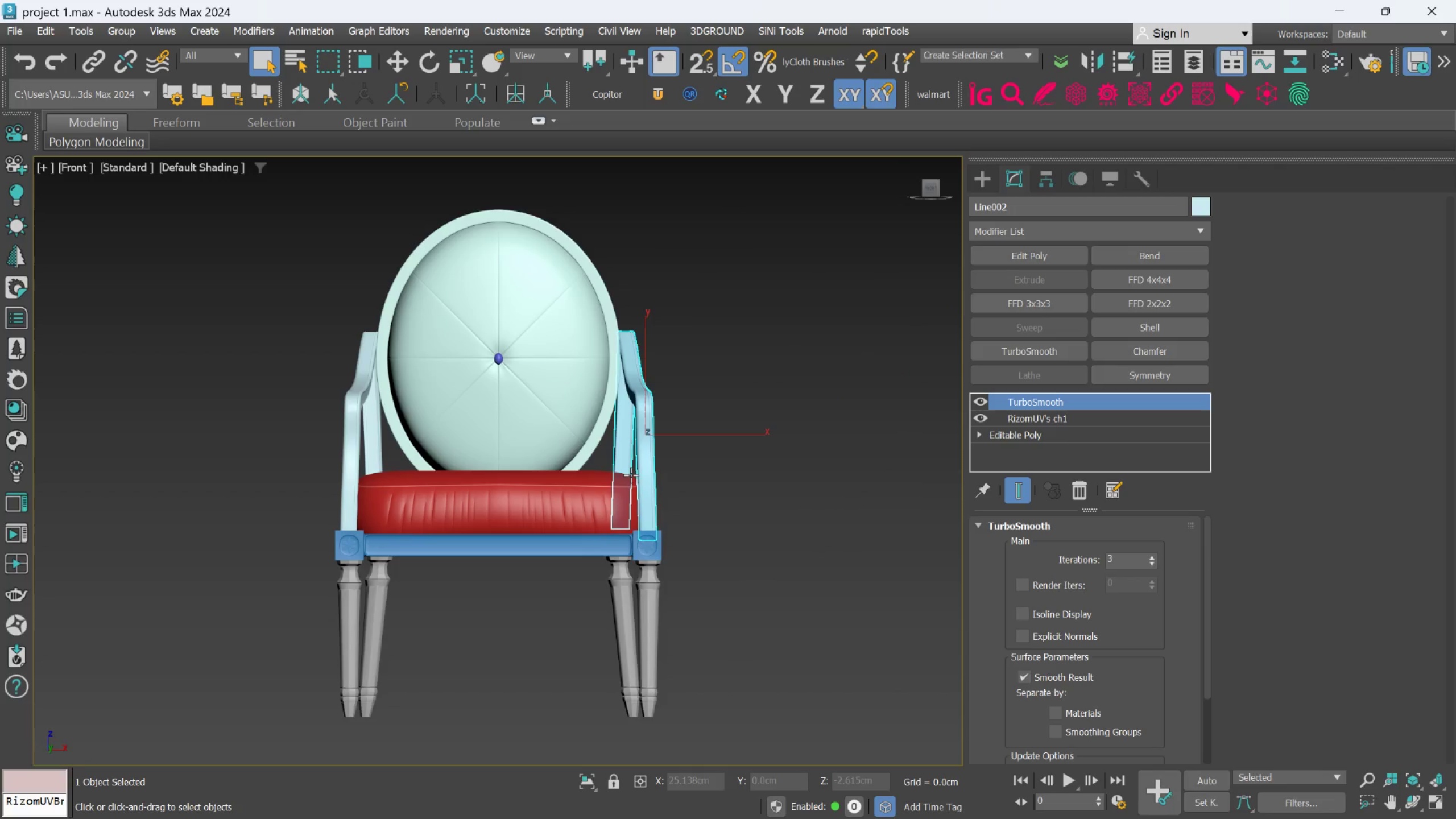 
hold_key(key=AltLeft, duration=1.44)
 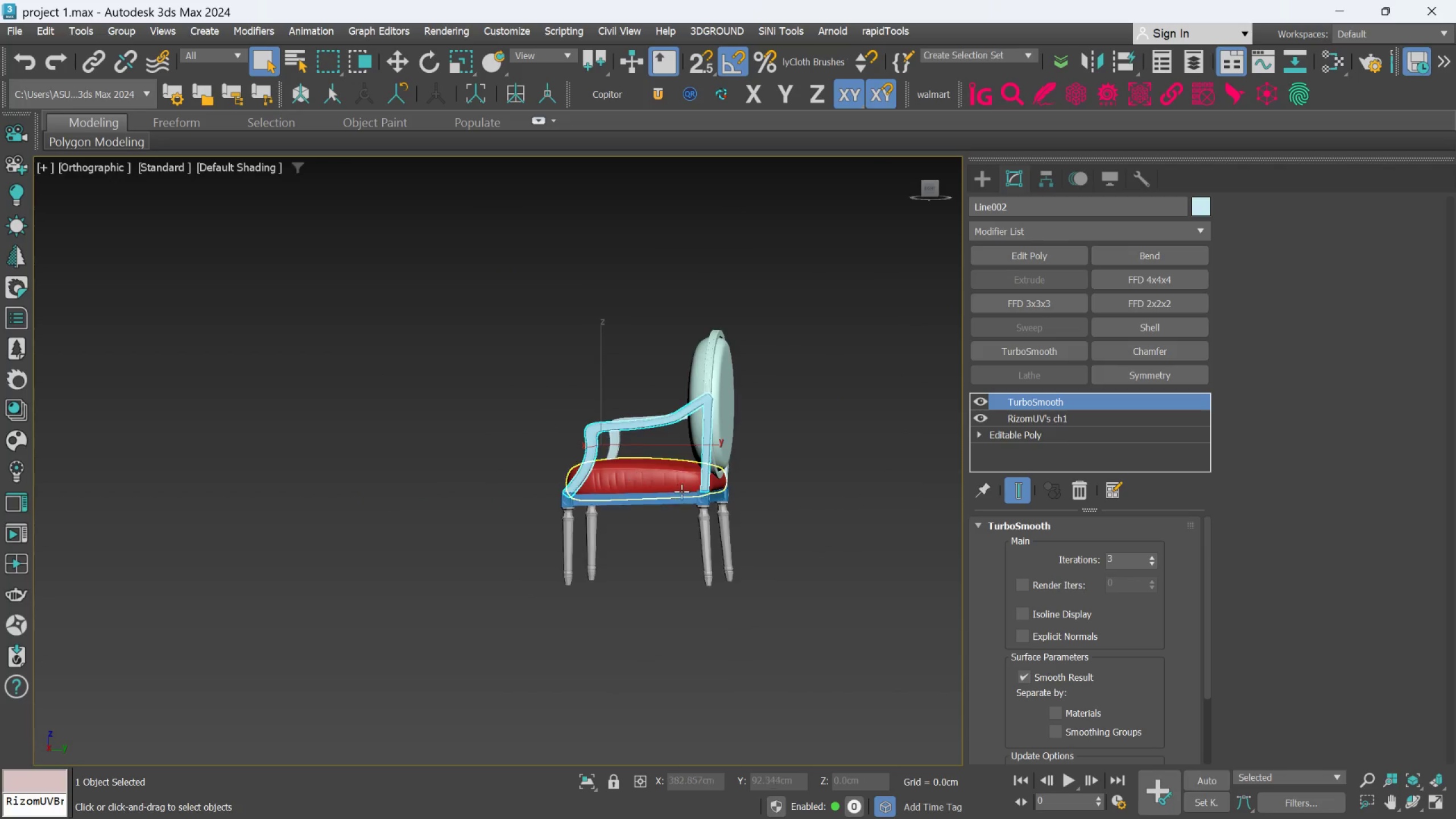 
scroll: coordinate [645, 454], scroll_direction: down, amount: 2.0
 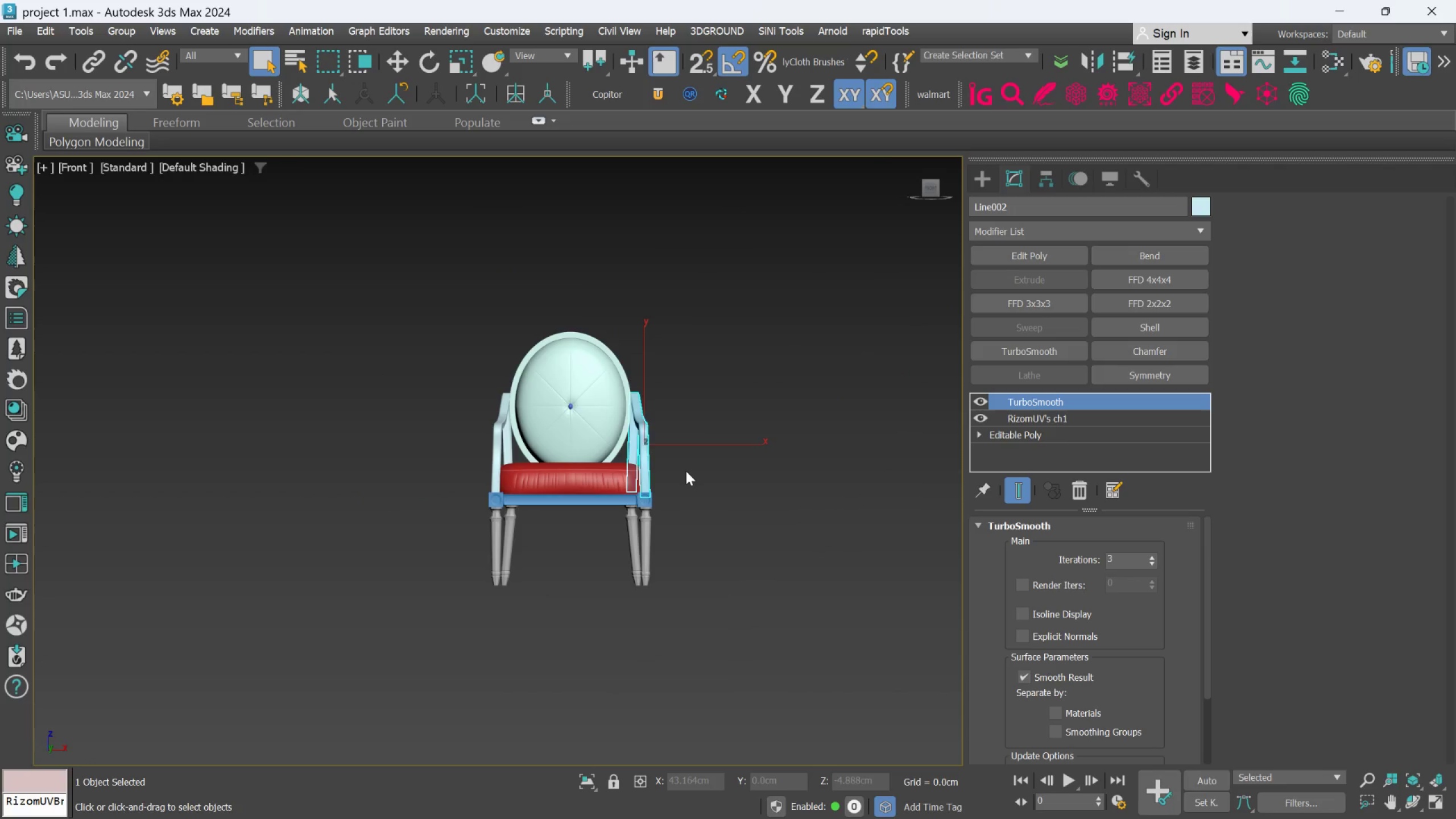 
scroll: coordinate [682, 490], scroll_direction: up, amount: 2.0
 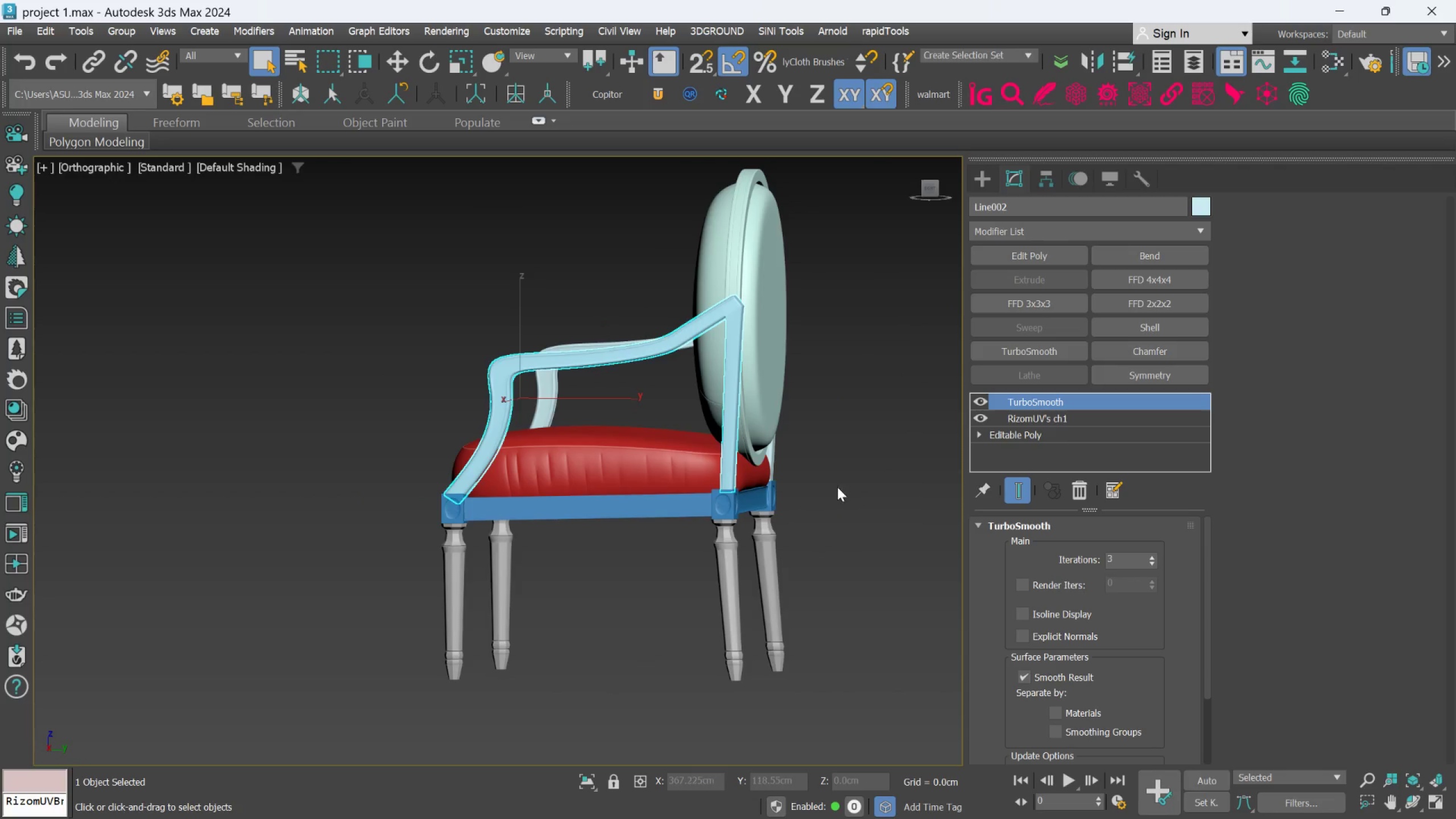 
left_click([842, 482])
 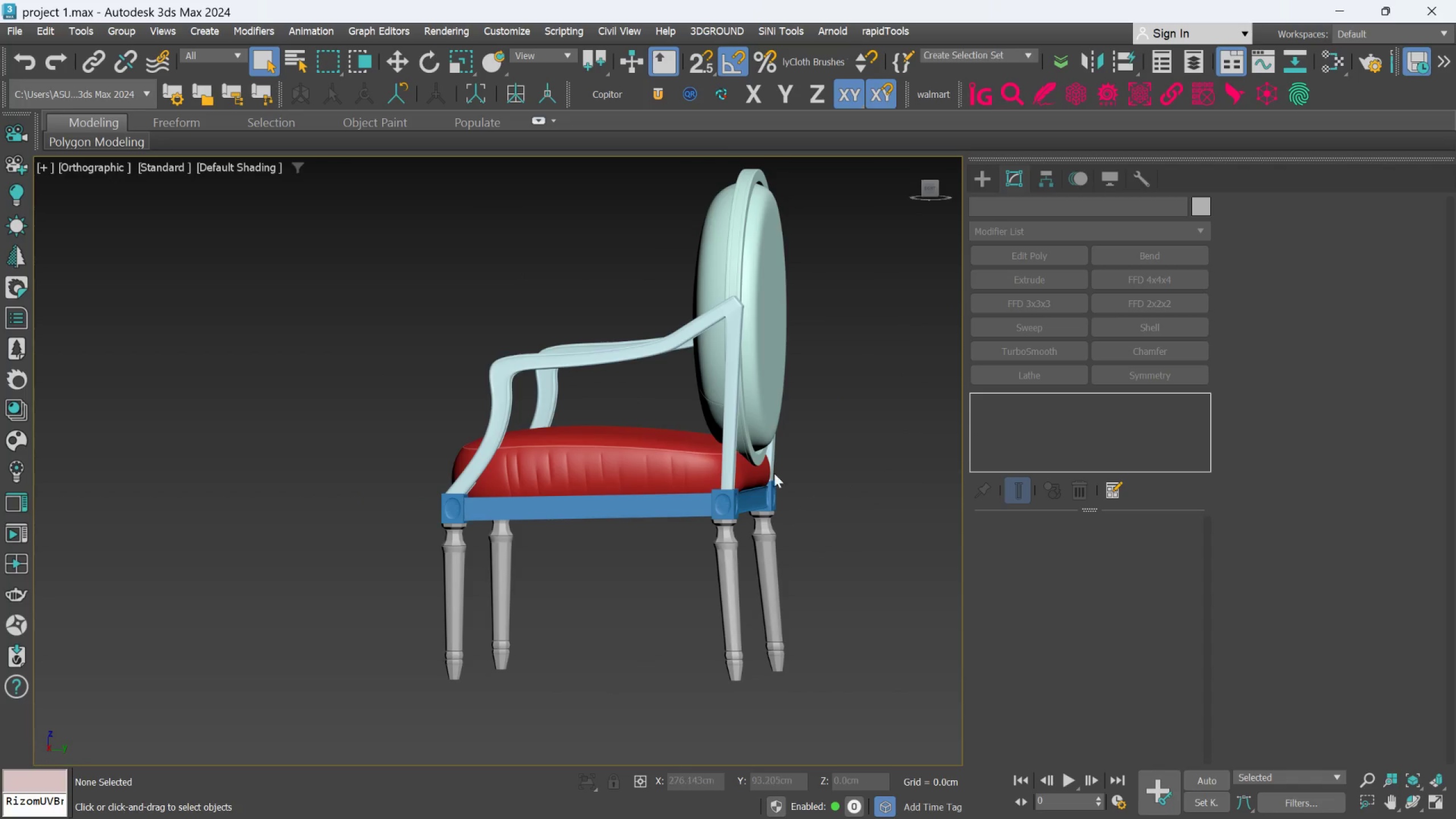 
scroll: coordinate [756, 469], scroll_direction: up, amount: 2.0
 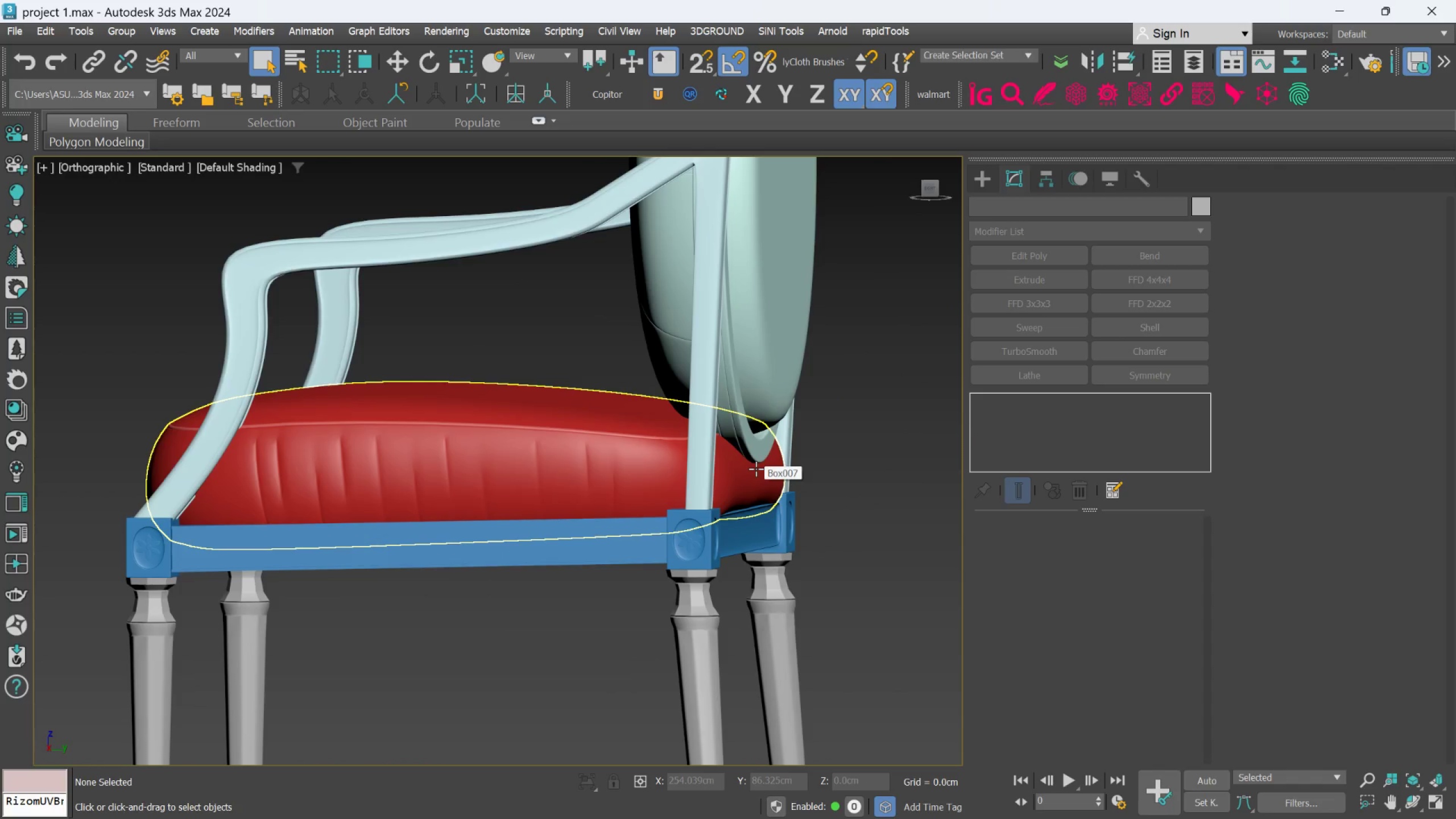 
scroll: coordinate [756, 469], scroll_direction: down, amount: 1.0
 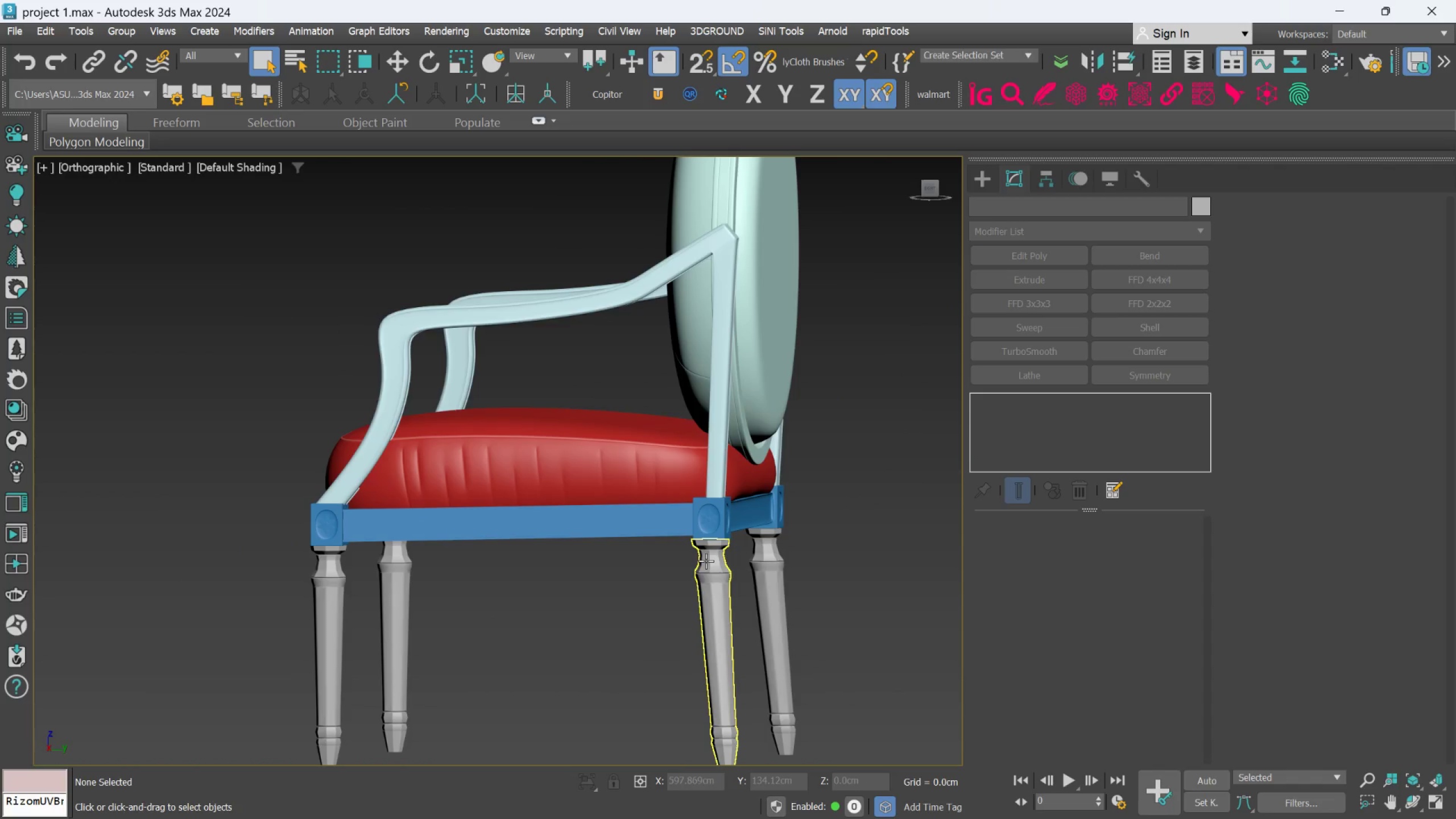 
left_click([705, 561])
 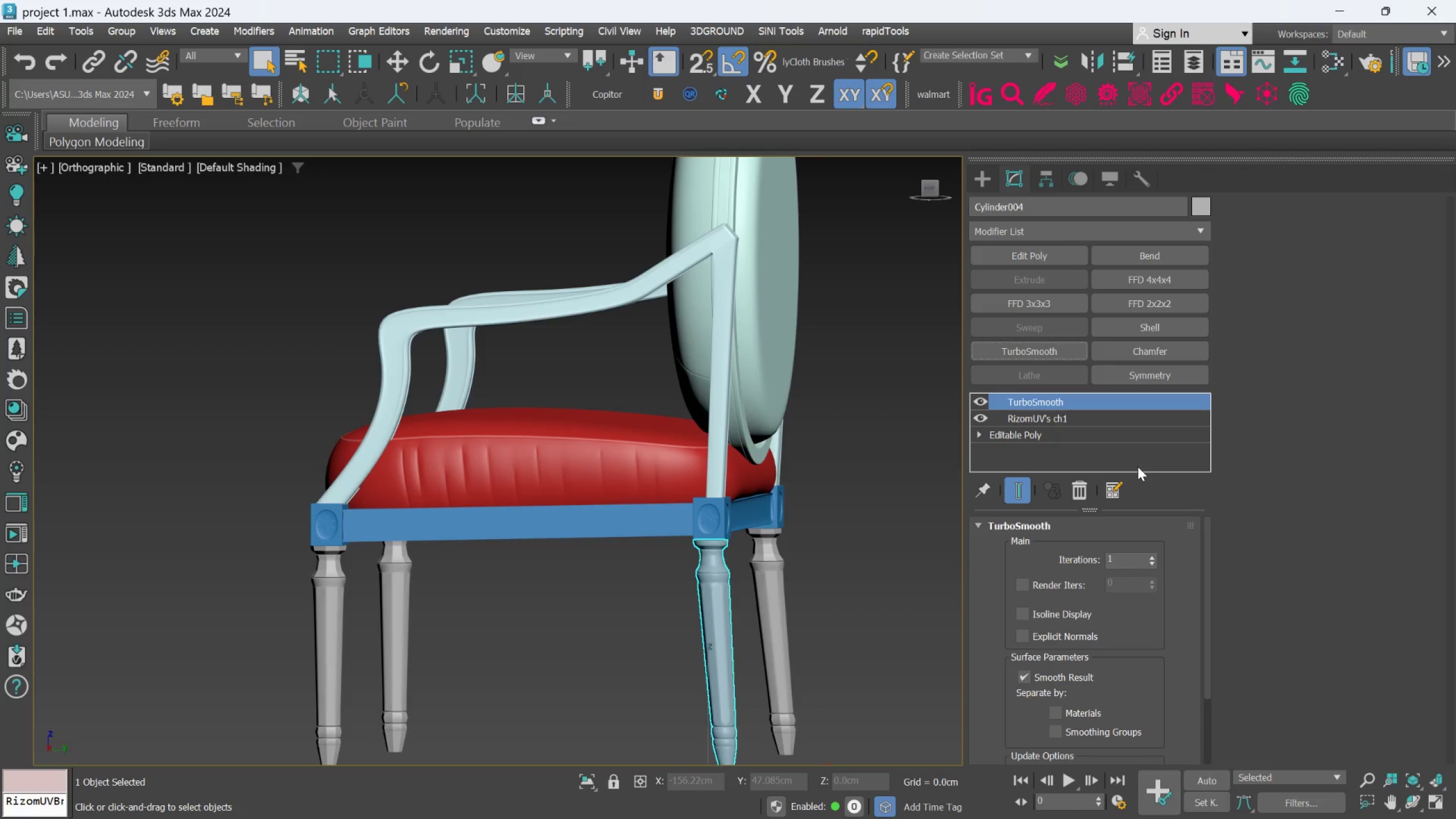 
wait(8.2)
 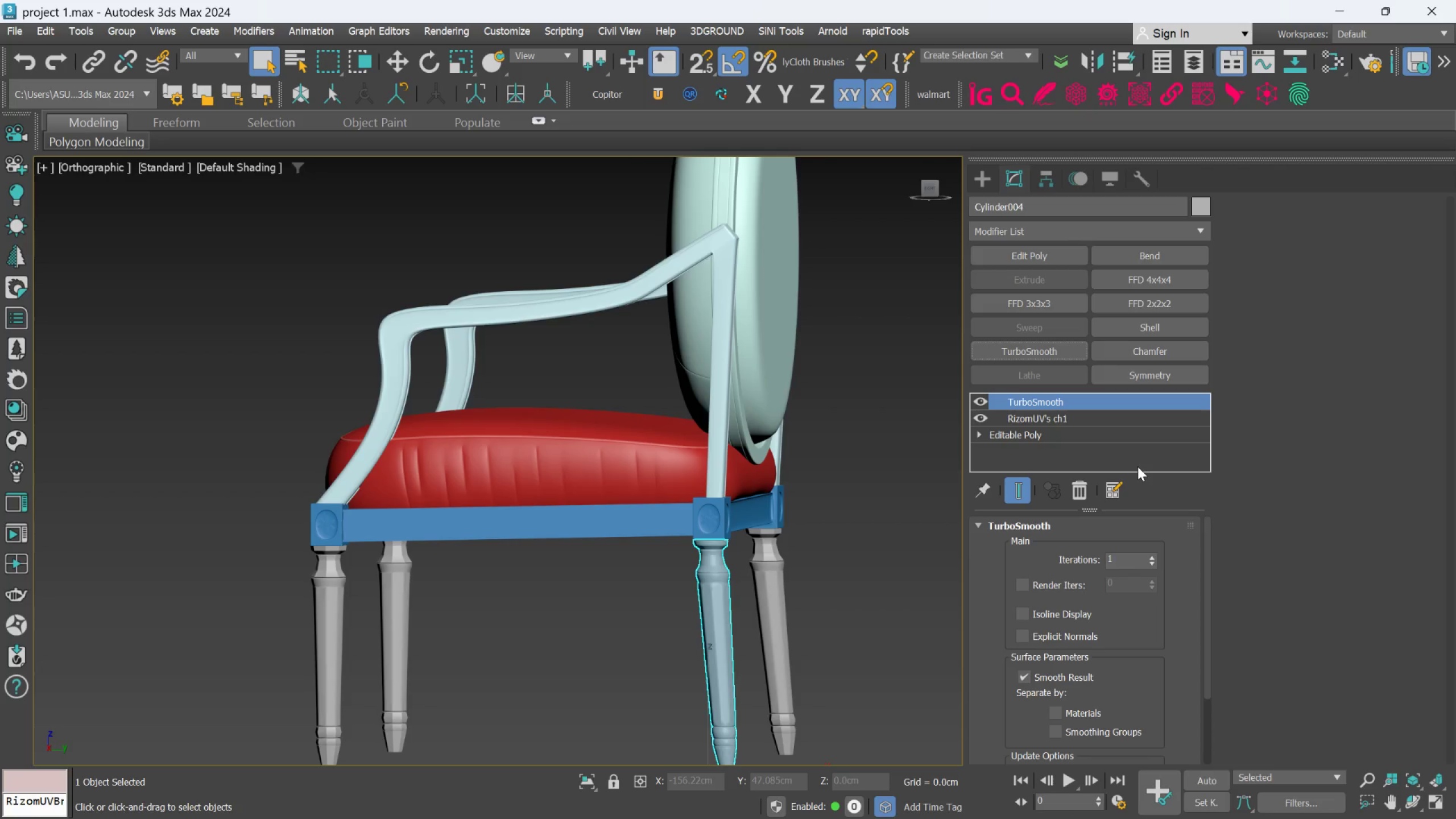 
double_click([1150, 554])
 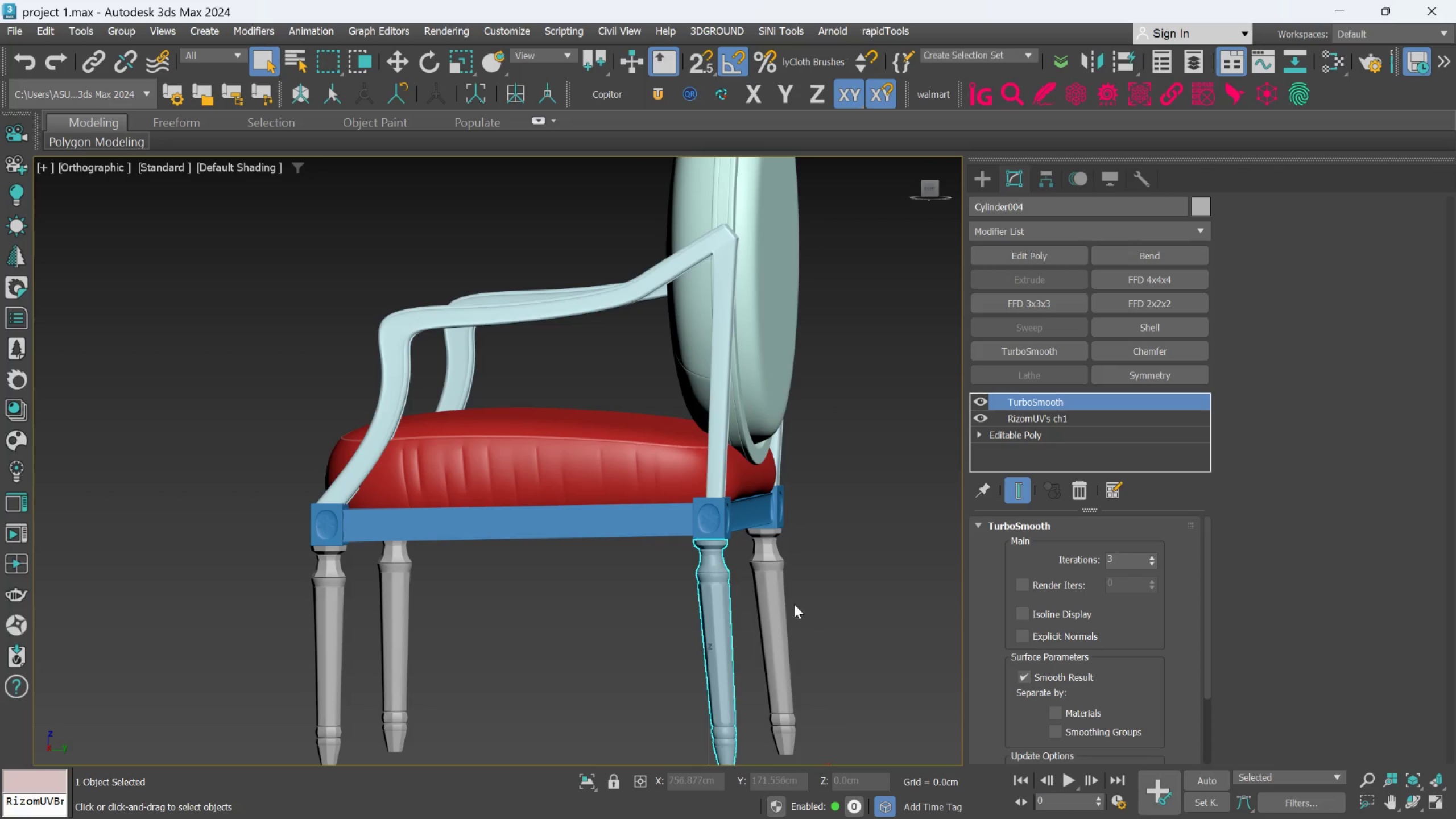 
left_click([774, 601])
 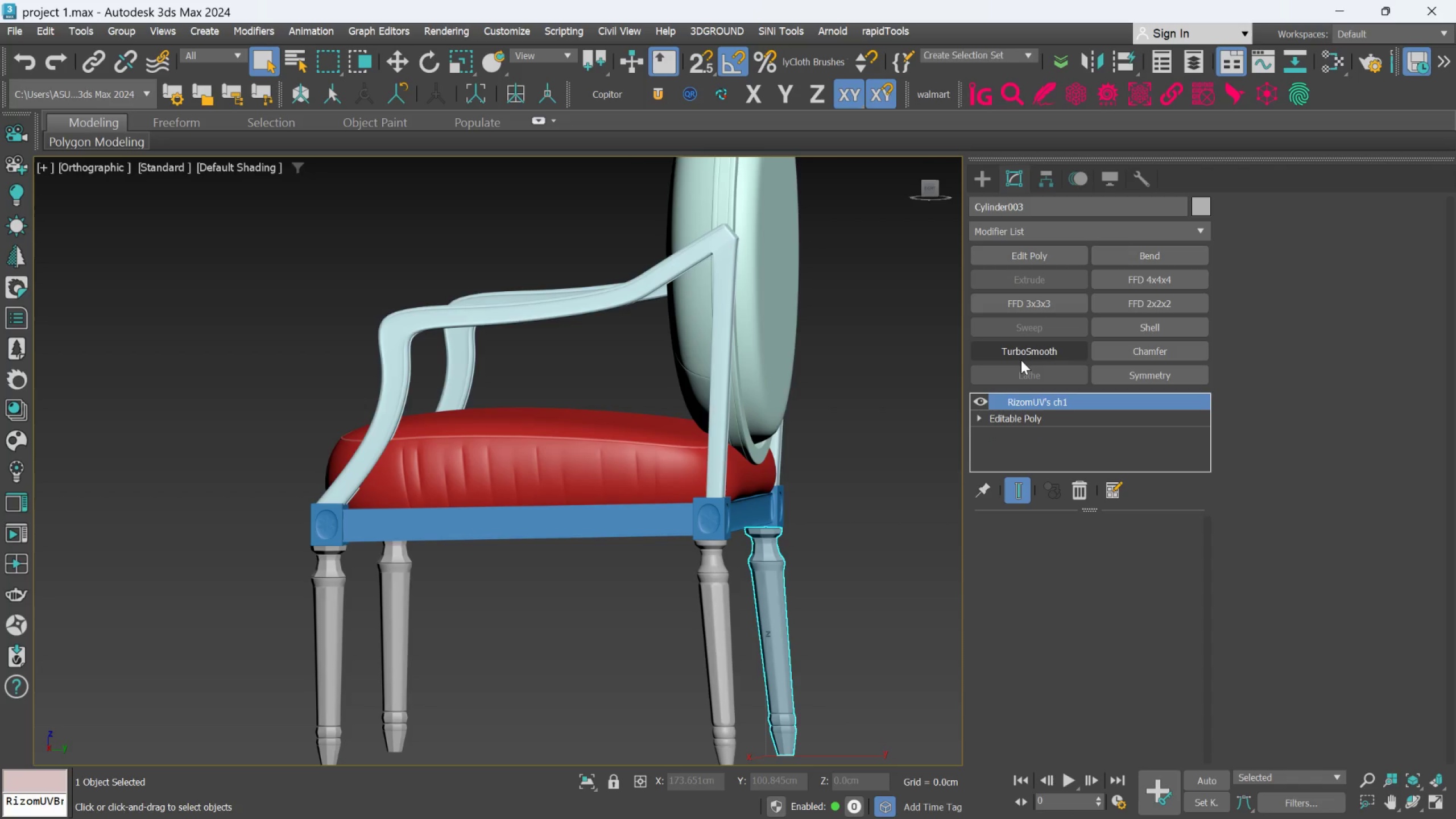 
left_click([1021, 354])
 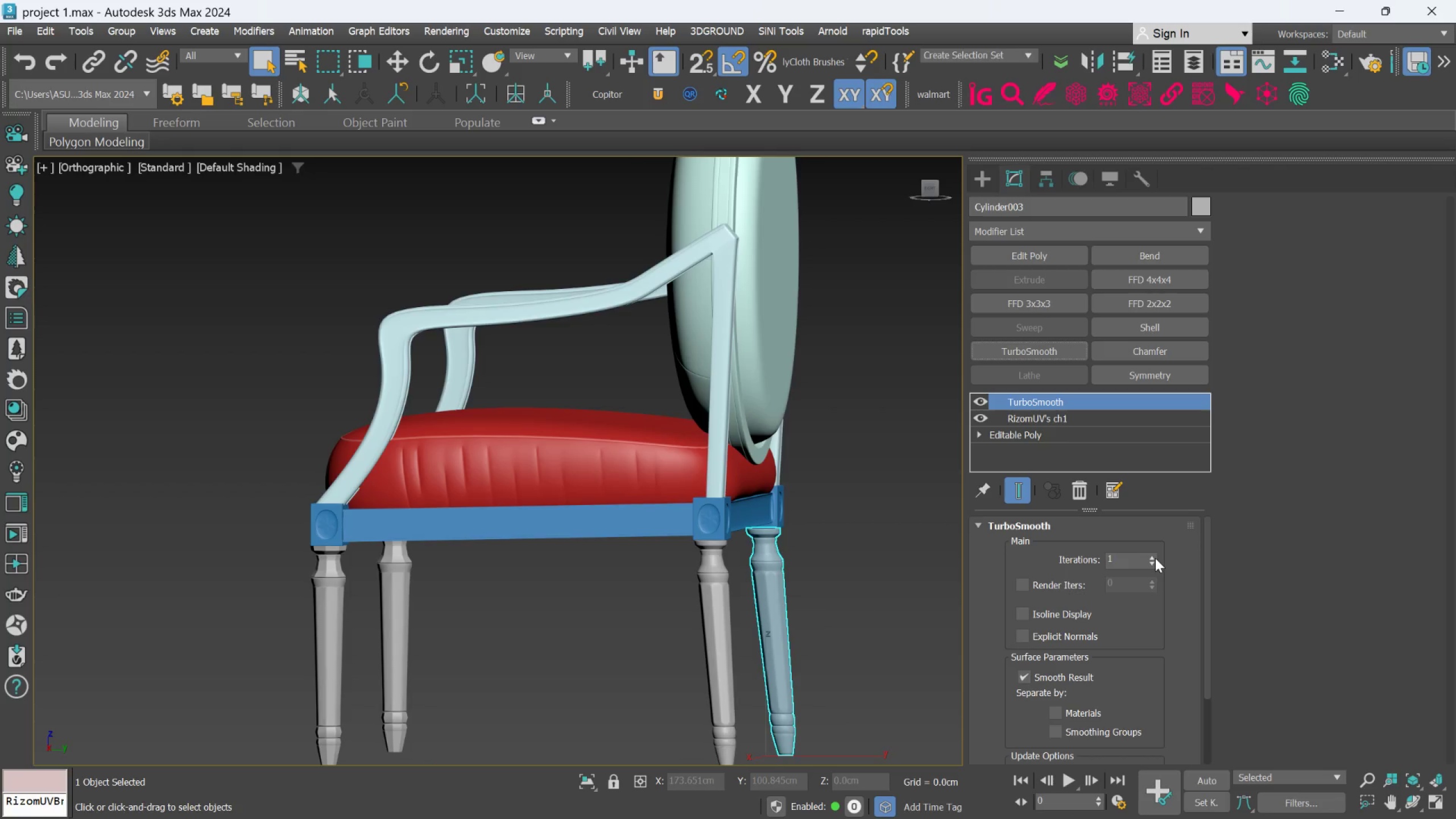 
double_click([1155, 557])
 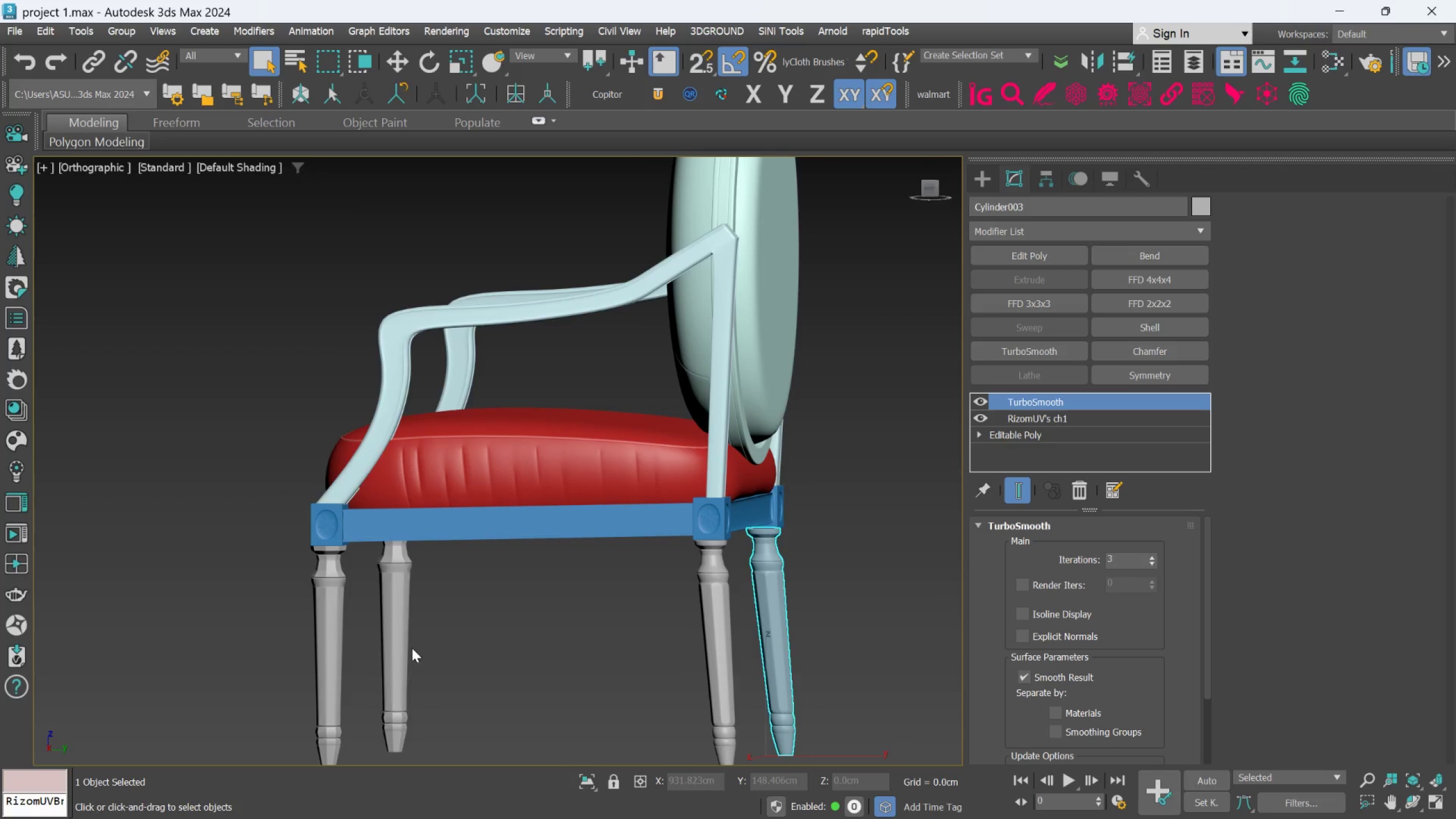 
left_click([395, 643])
 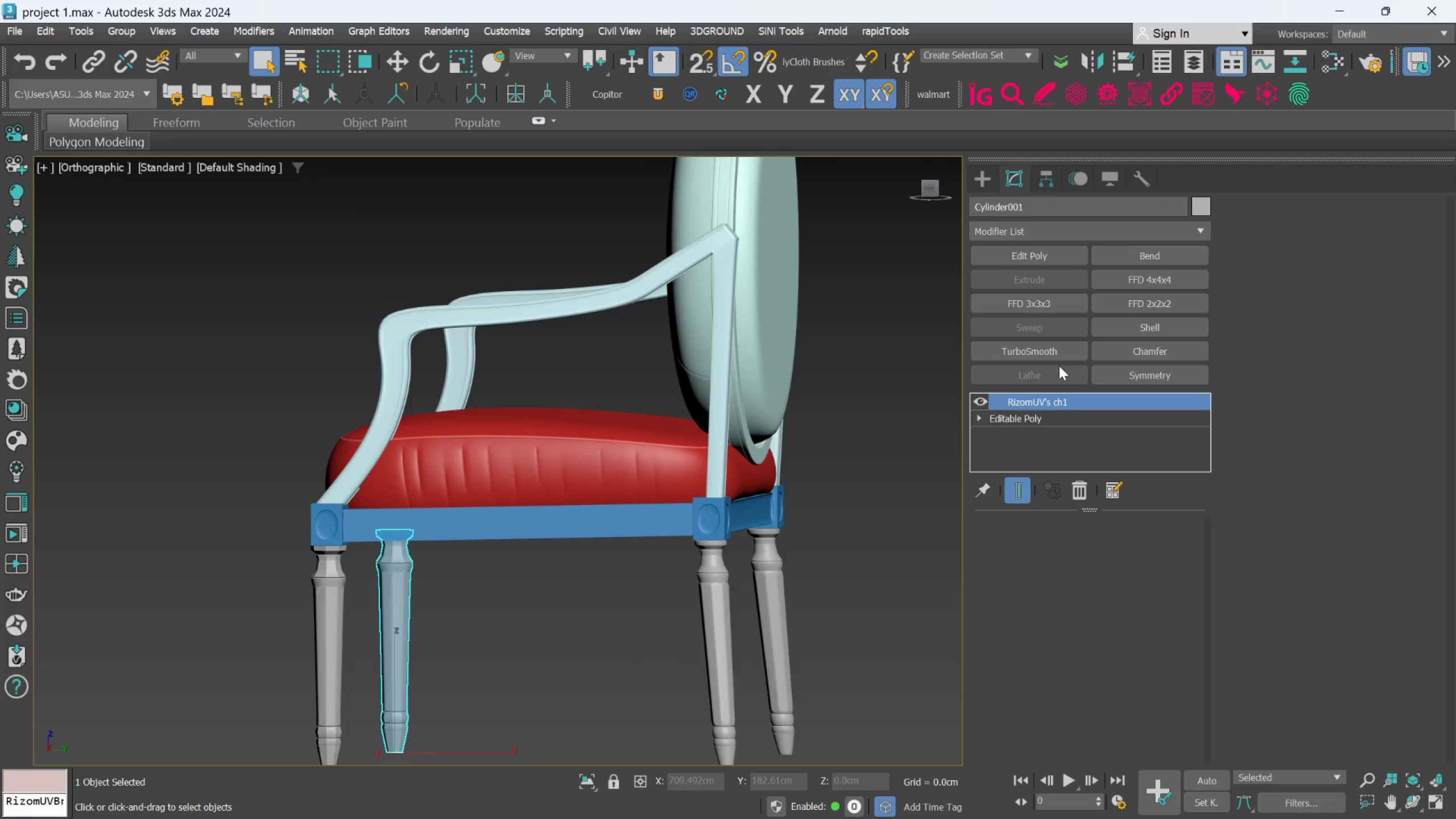 
left_click([1054, 359])
 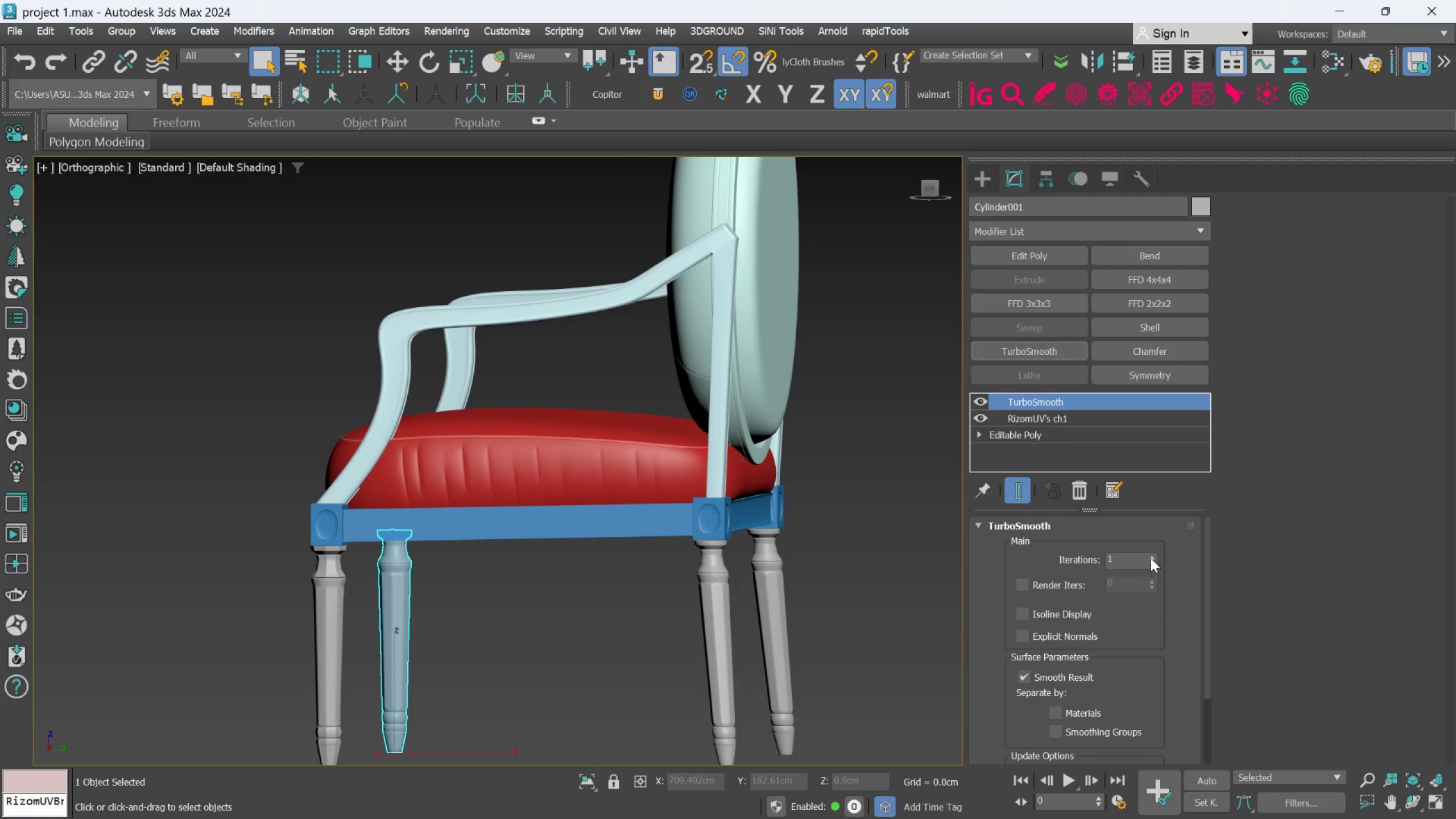 
double_click([1151, 558])
 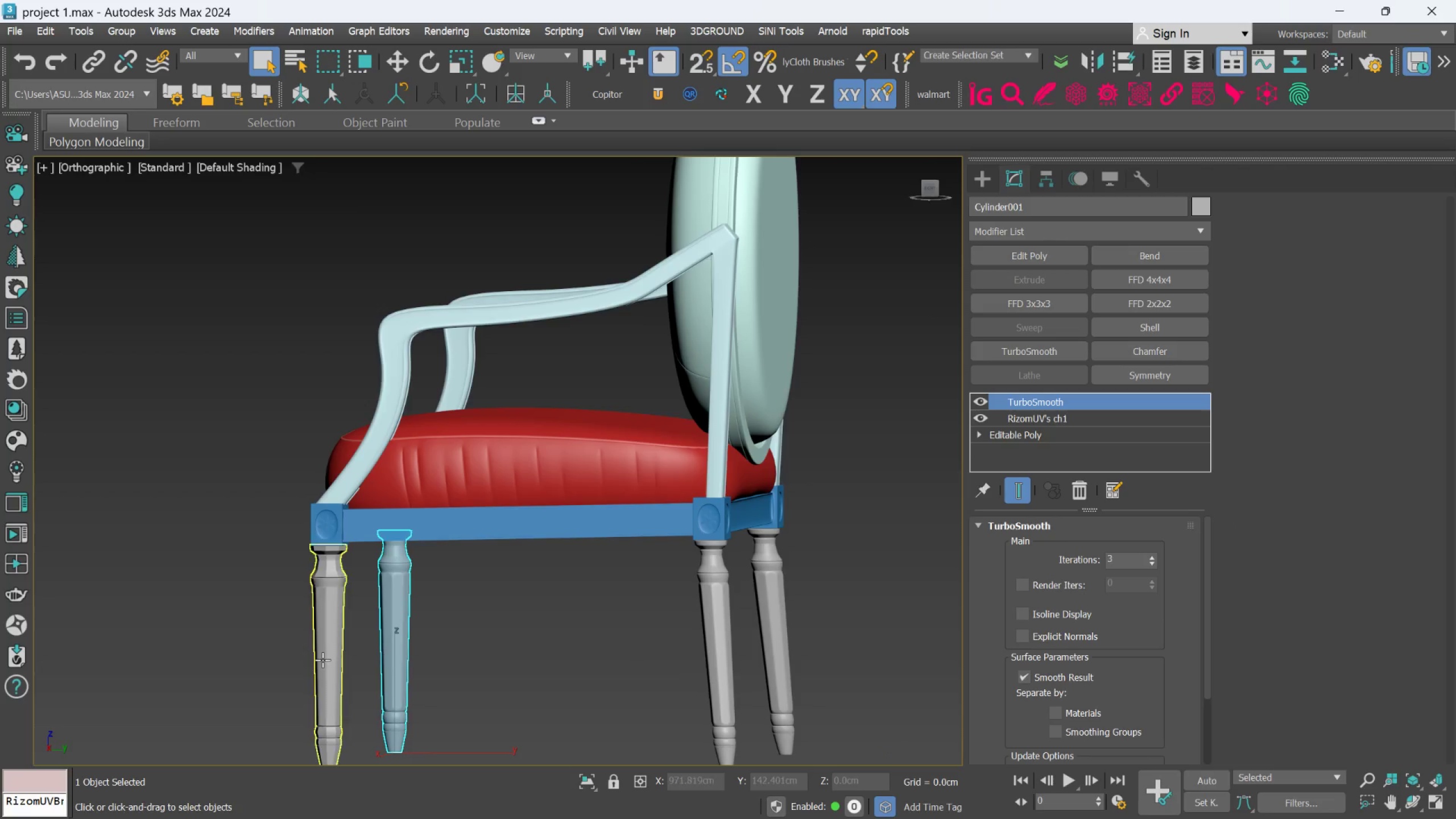 
left_click([322, 660])
 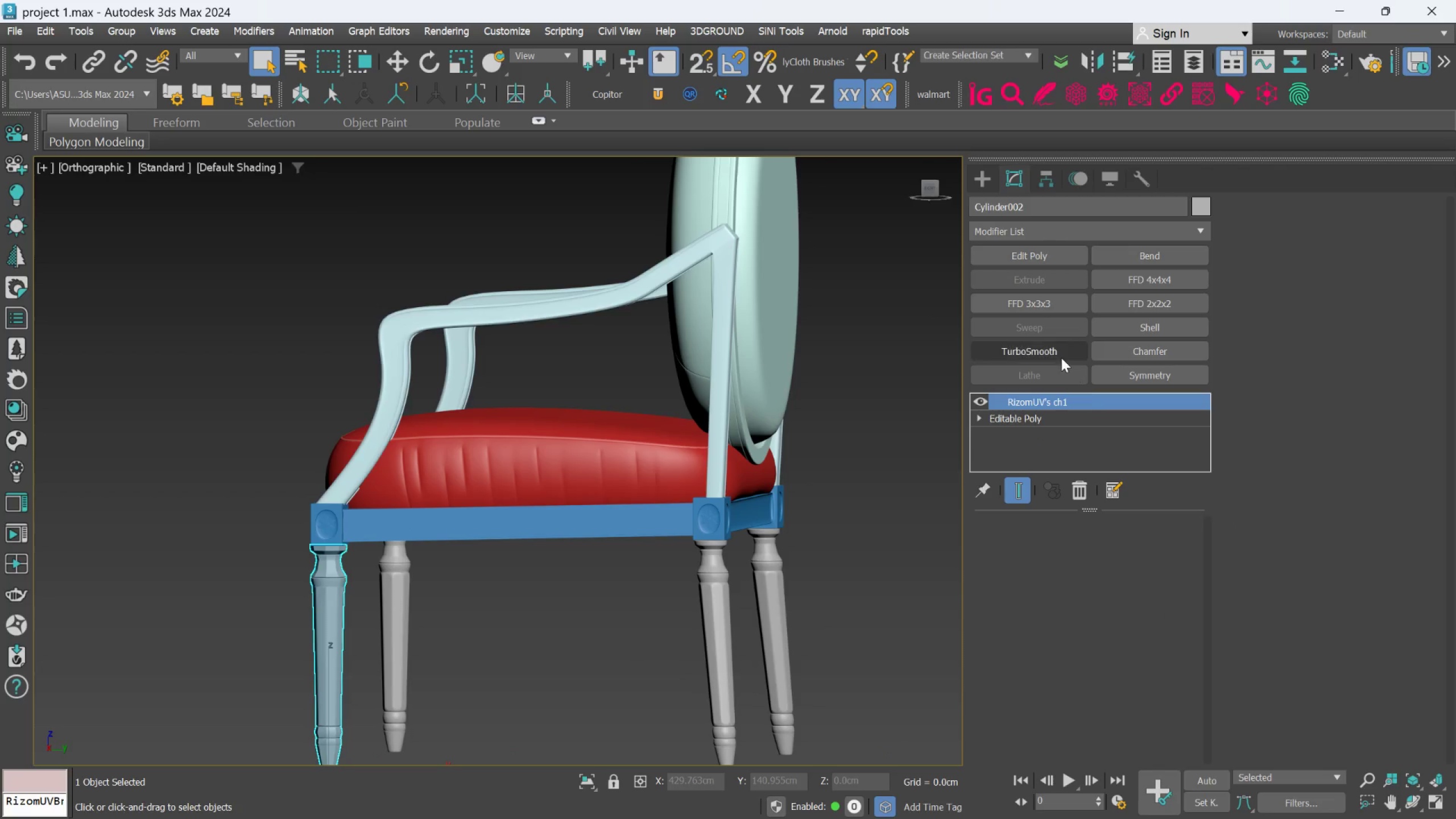 
left_click([1061, 357])
 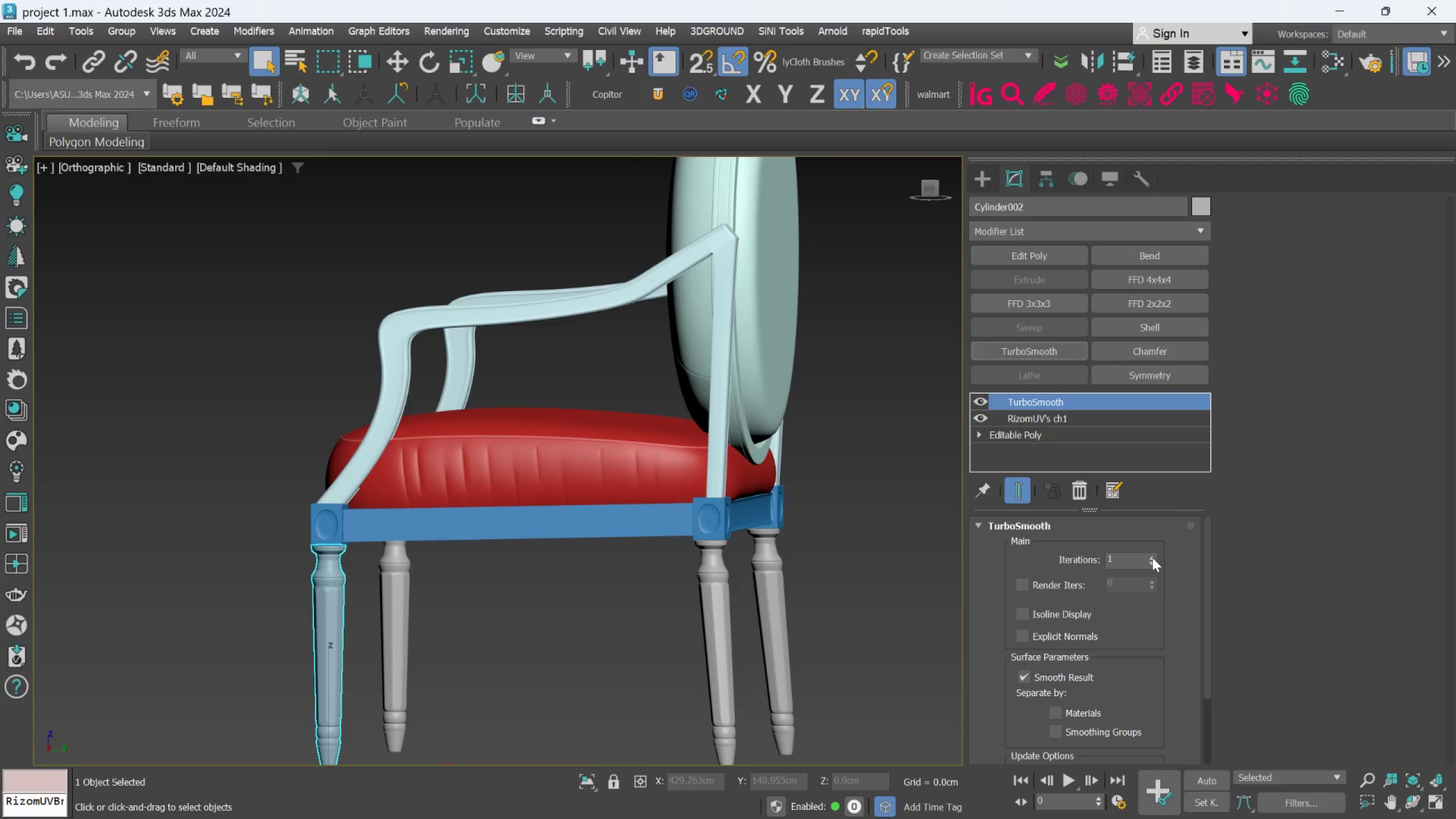 
double_click([1152, 557])
 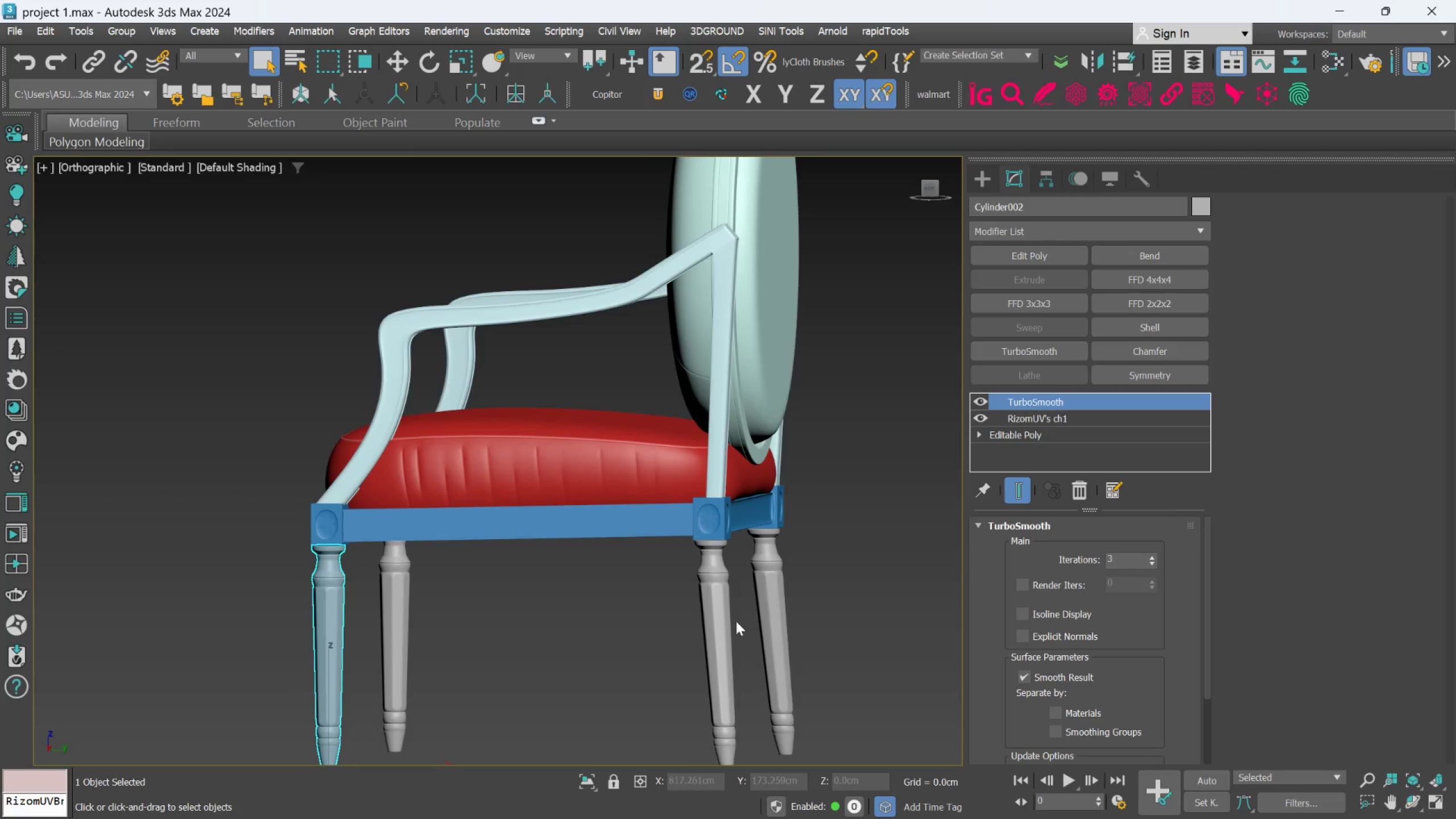 
hold_key(key=AltLeft, duration=0.56)
 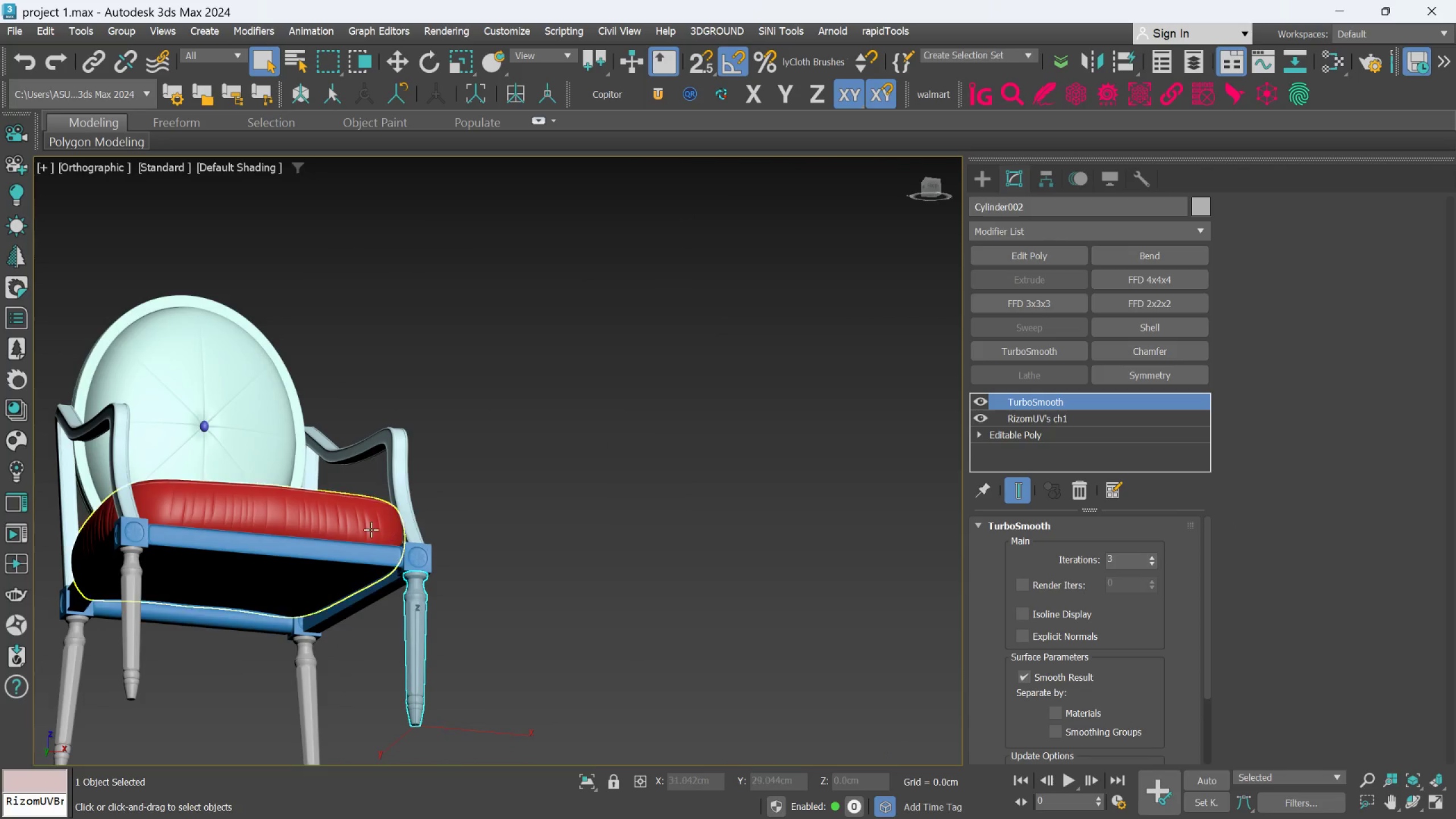 
scroll: coordinate [625, 634], scroll_direction: down, amount: 1.0
 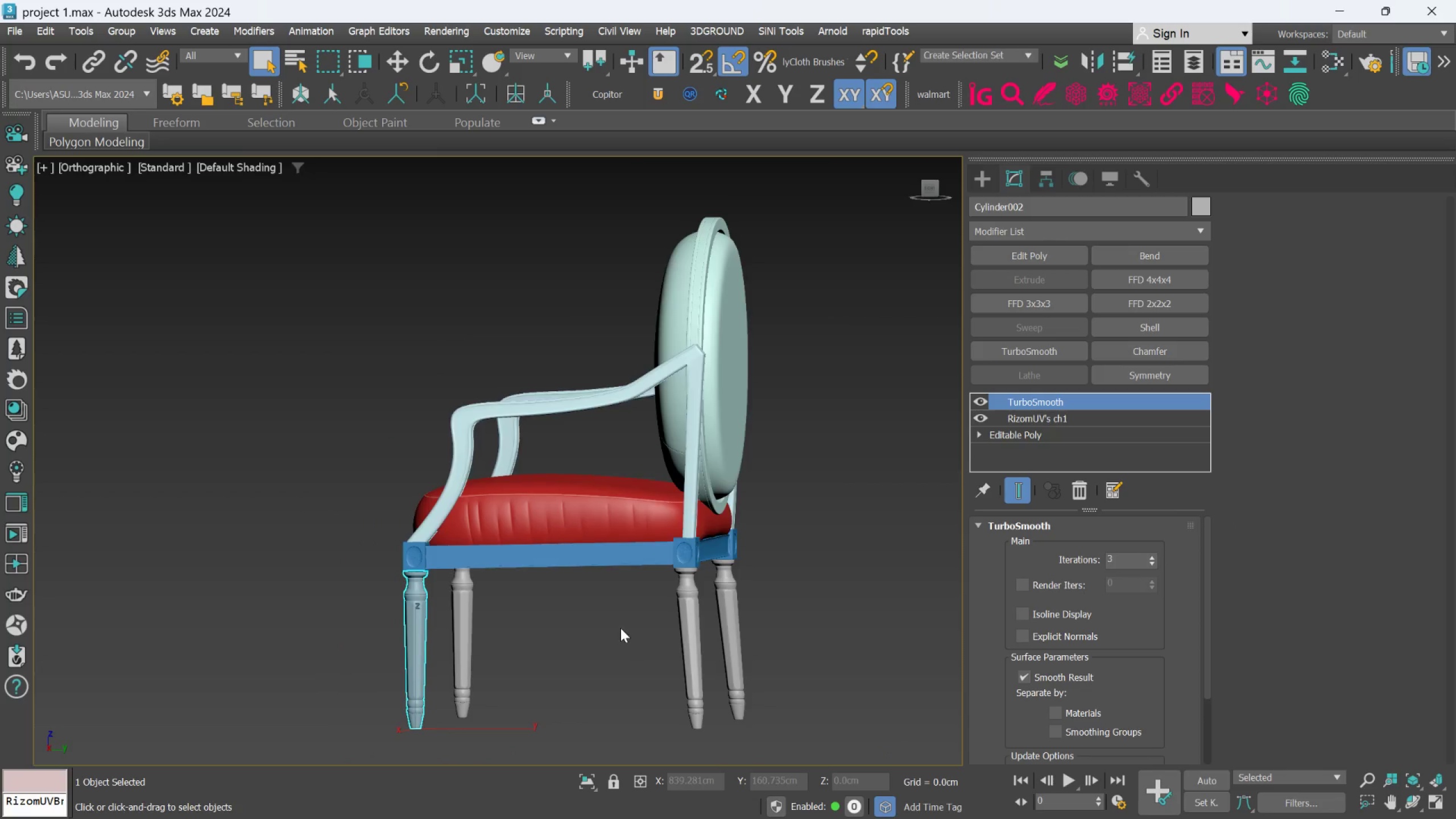 
hold_key(key=AltLeft, duration=1.45)
 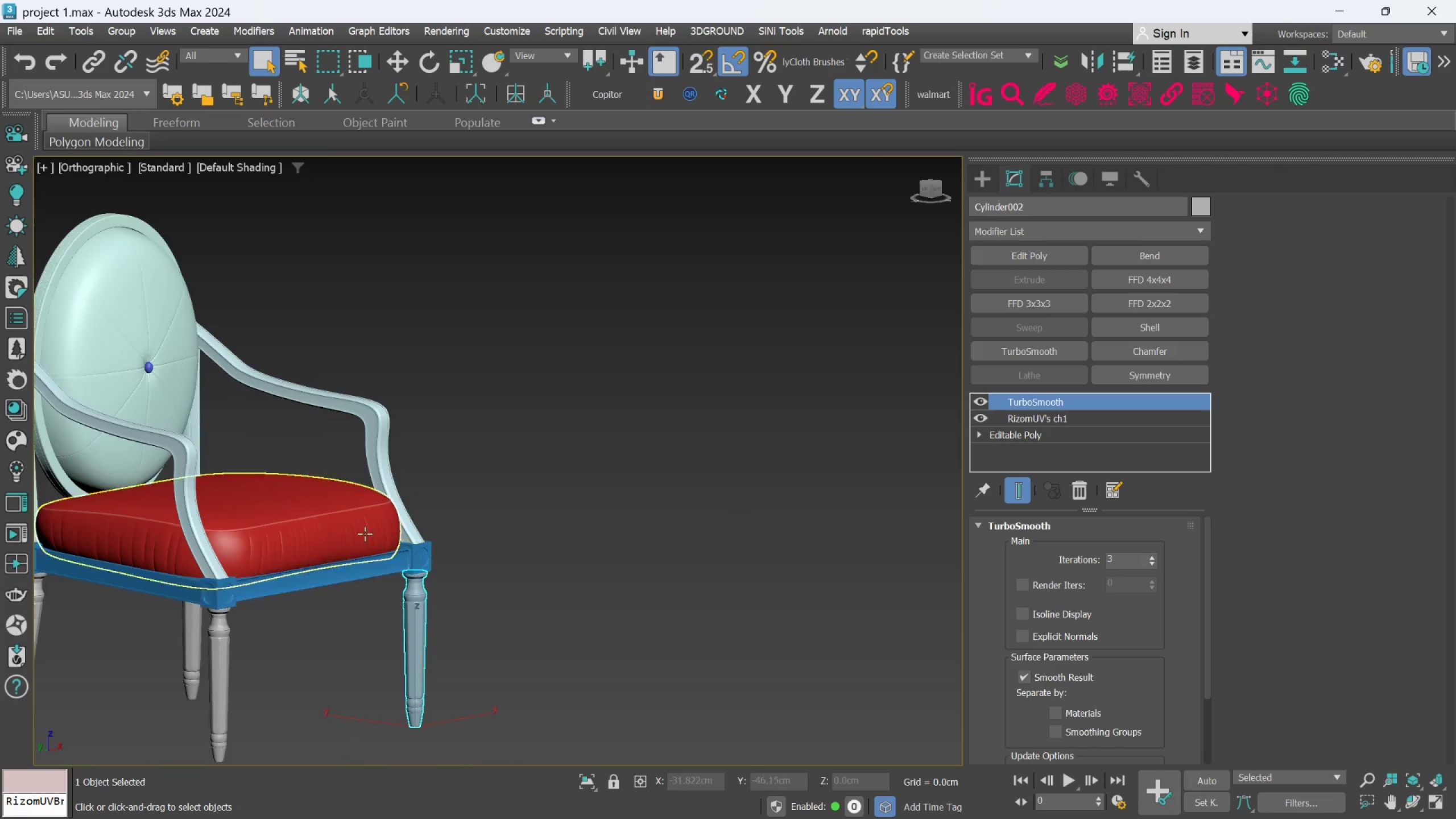 
hold_key(key=AltLeft, duration=1.0)
 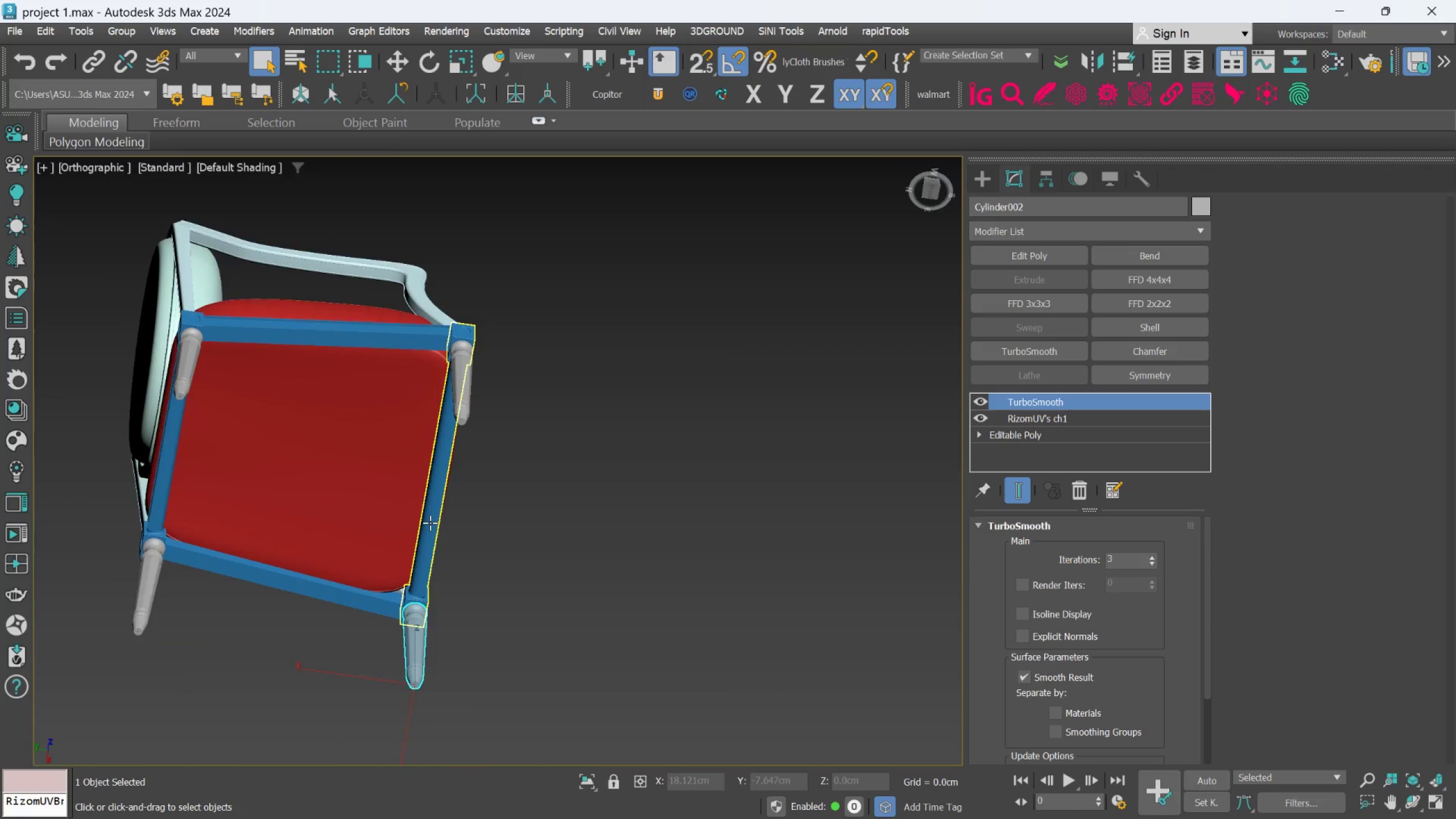 
scroll: coordinate [429, 523], scroll_direction: up, amount: 3.0
 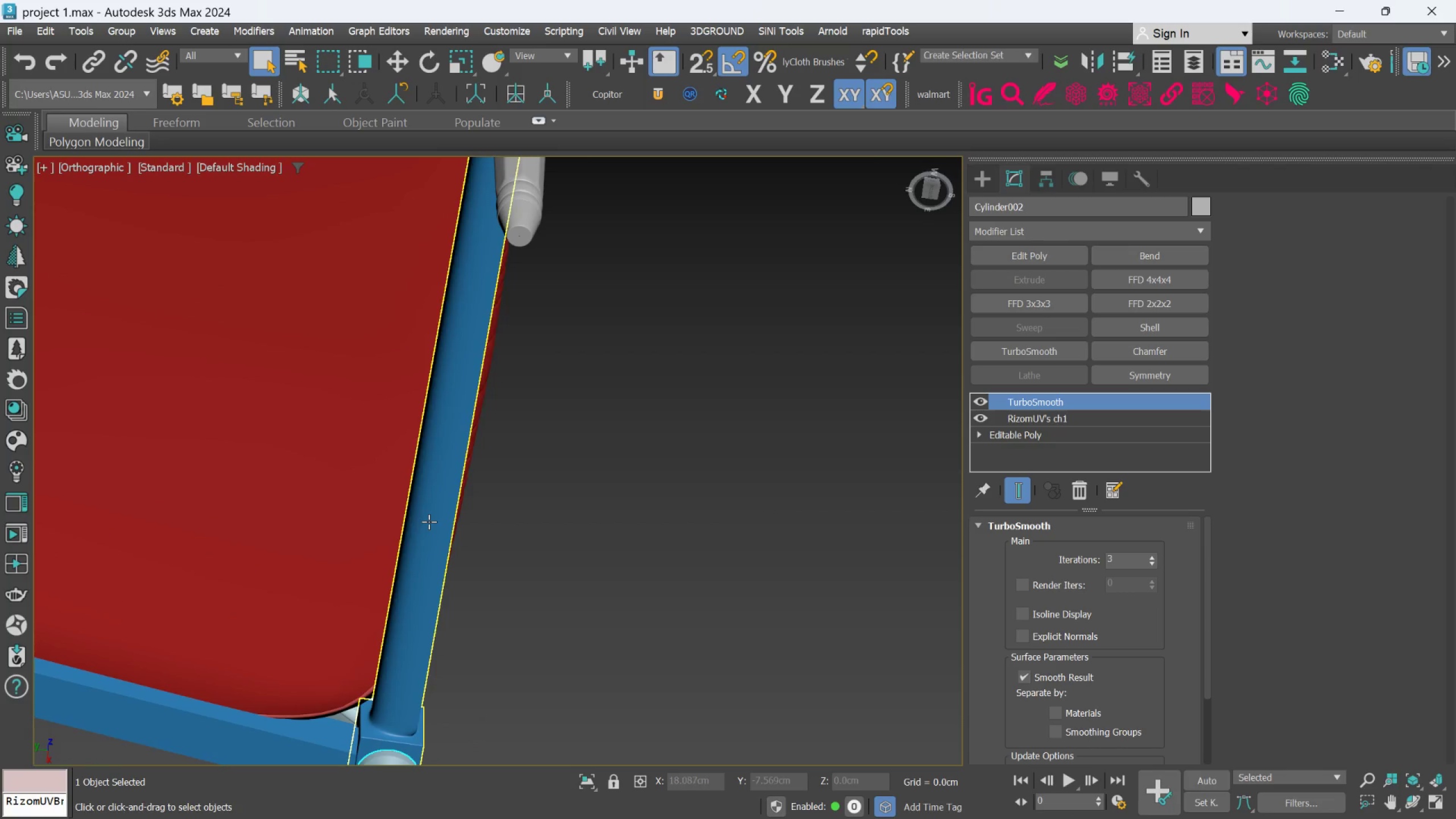 
hold_key(key=AltLeft, duration=0.53)
 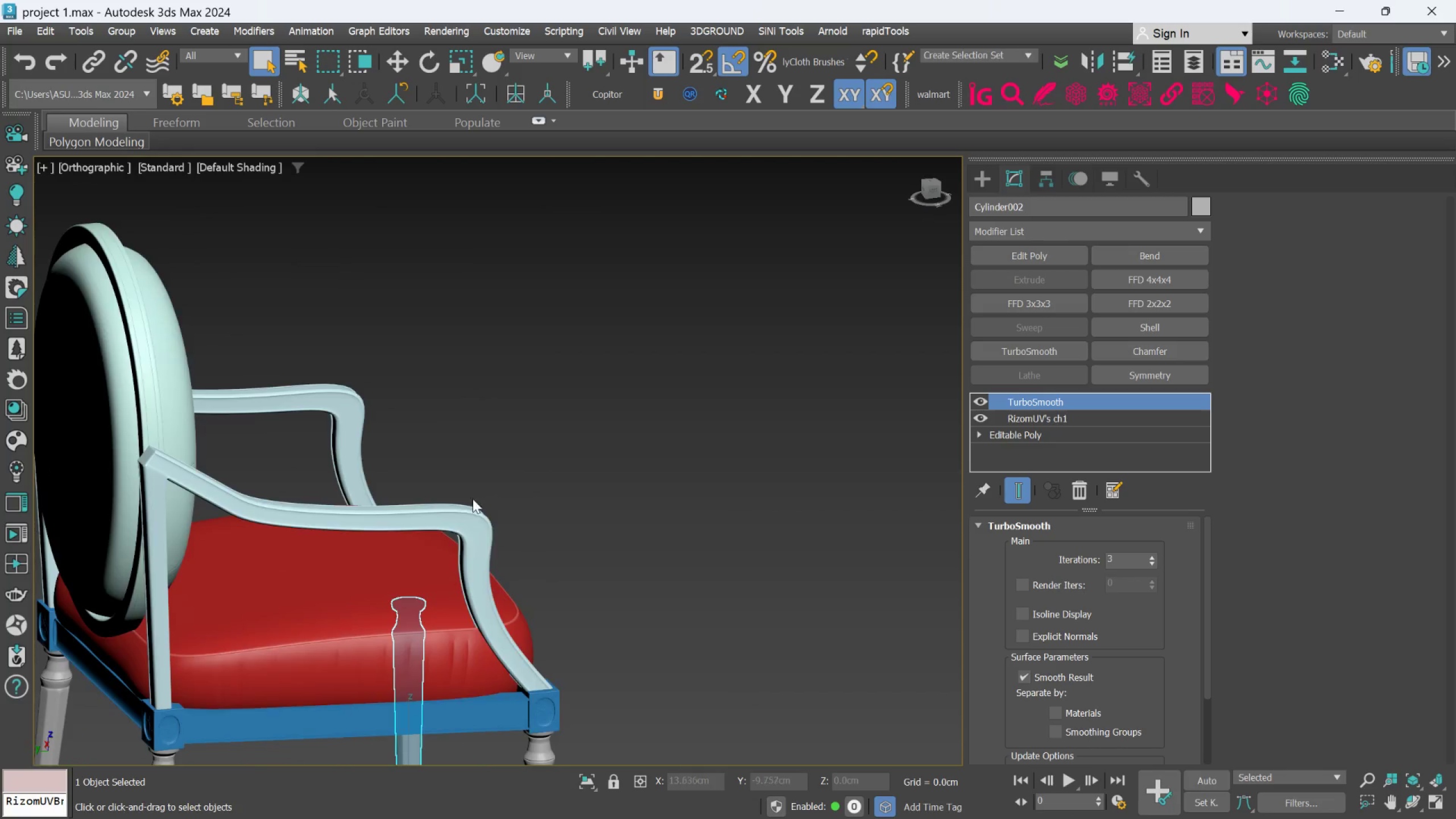 
scroll: coordinate [428, 500], scroll_direction: down, amount: 2.0
 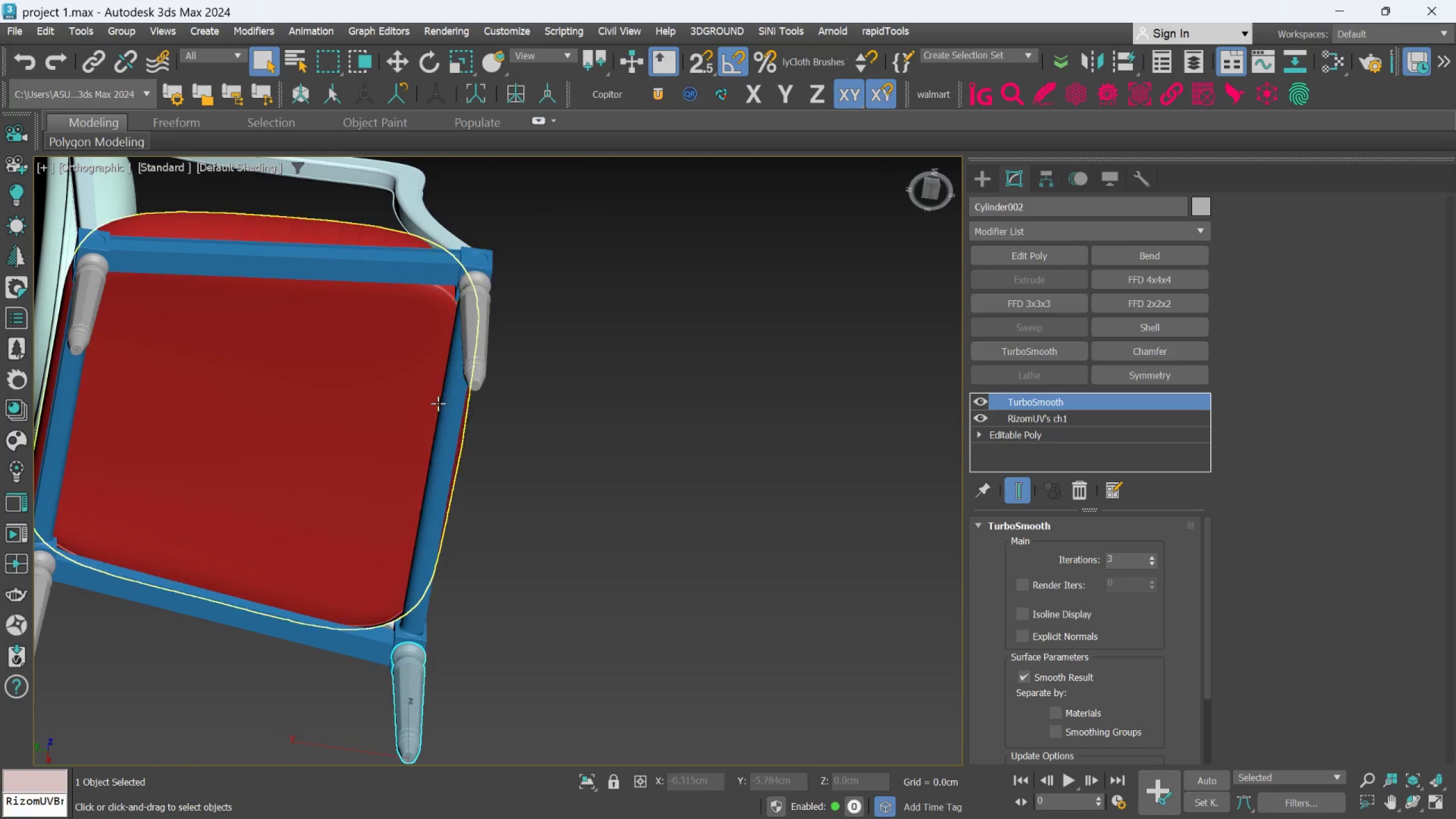 
hold_key(key=AltLeft, duration=0.58)
 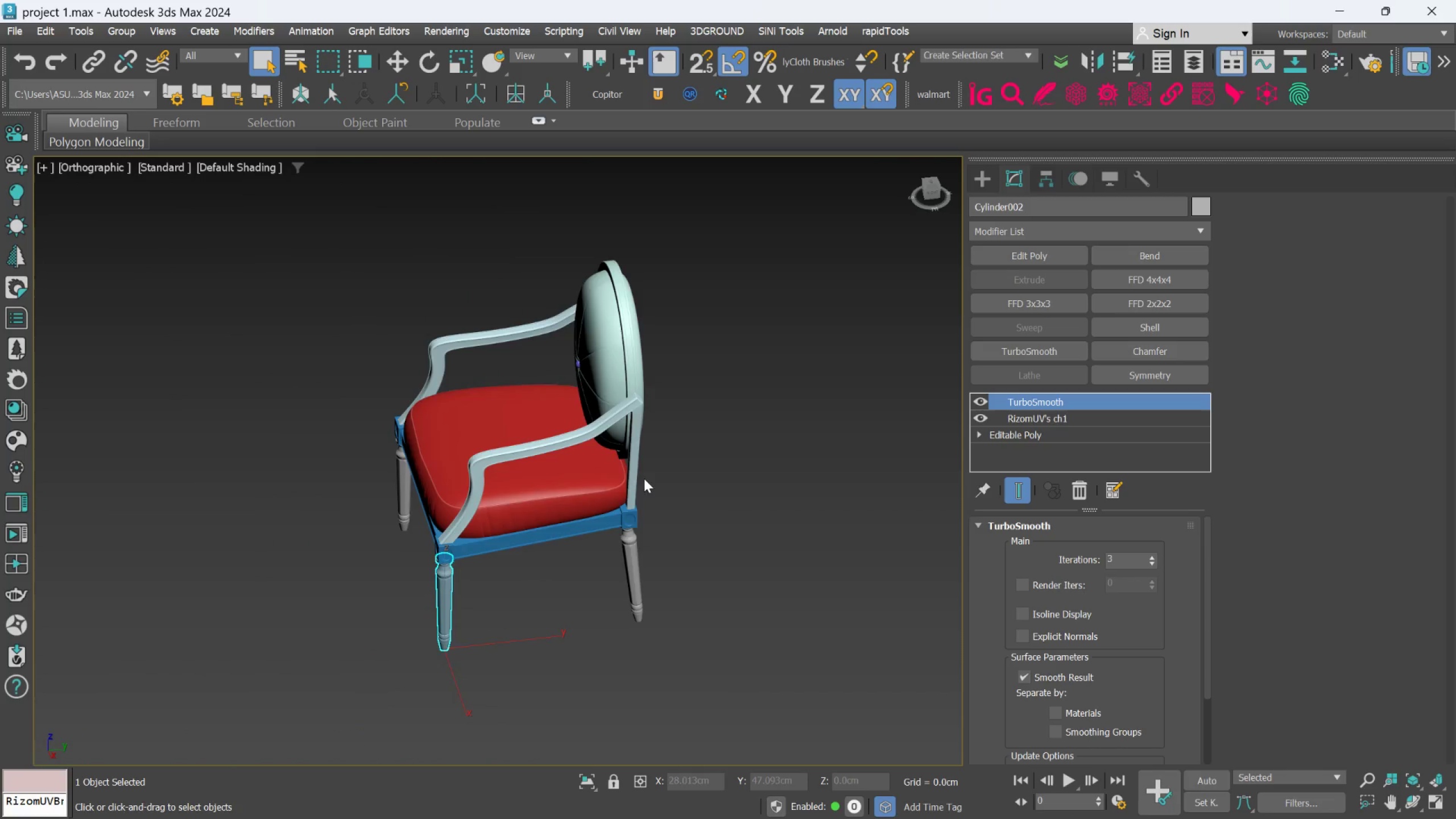 
scroll: coordinate [481, 499], scroll_direction: down, amount: 2.0
 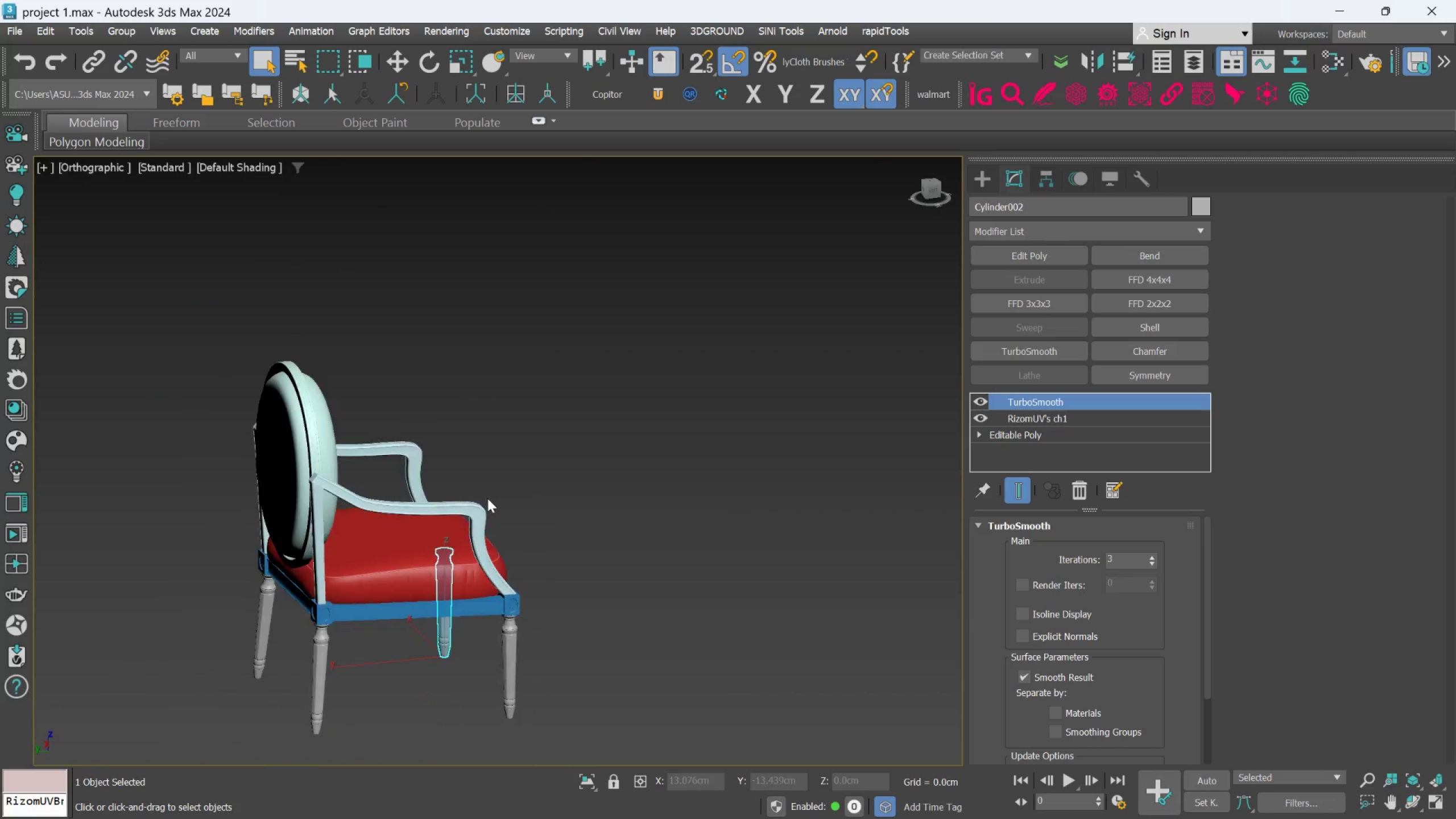 
hold_key(key=AltLeft, duration=0.42)
 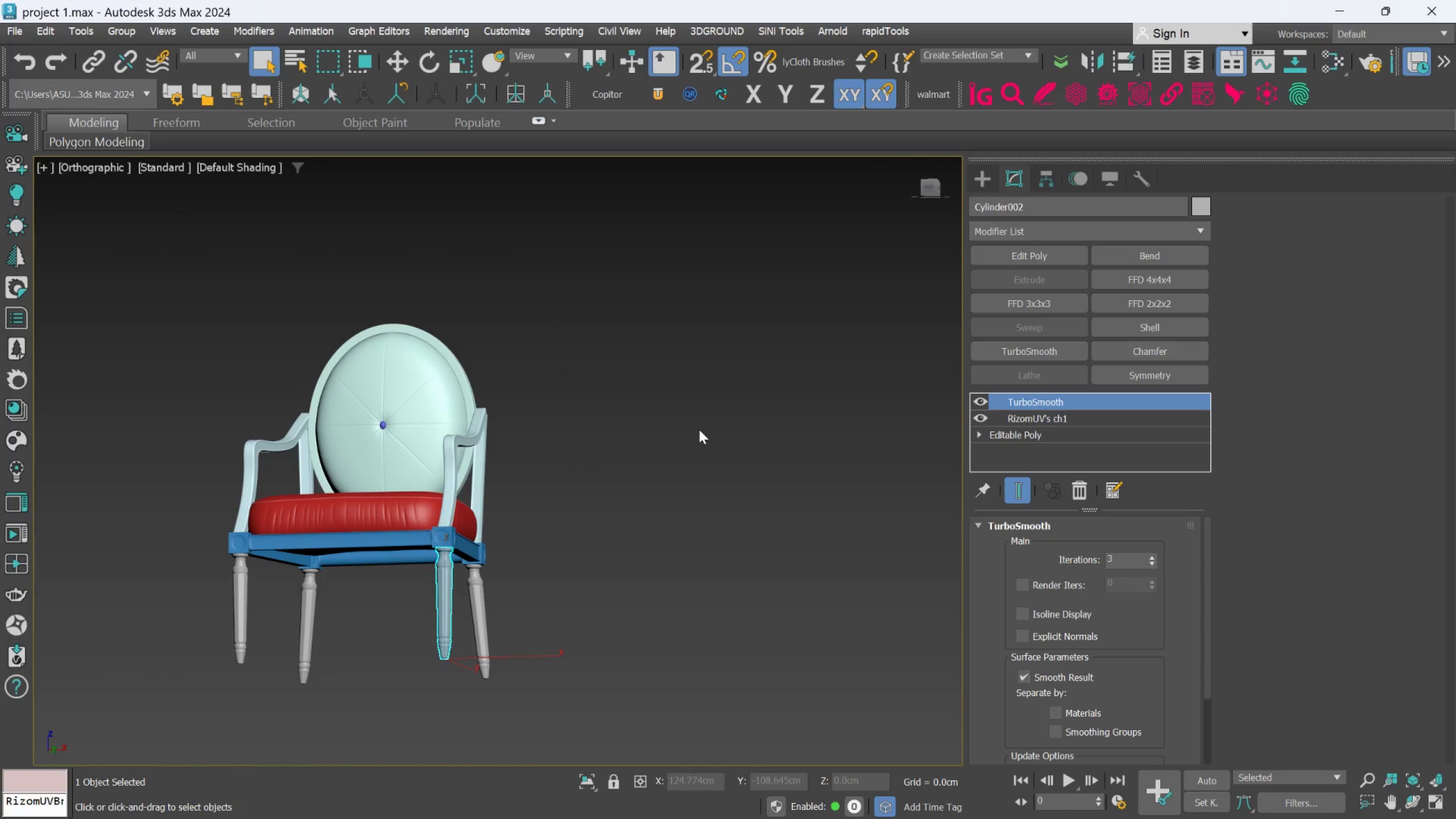 
key(F)
 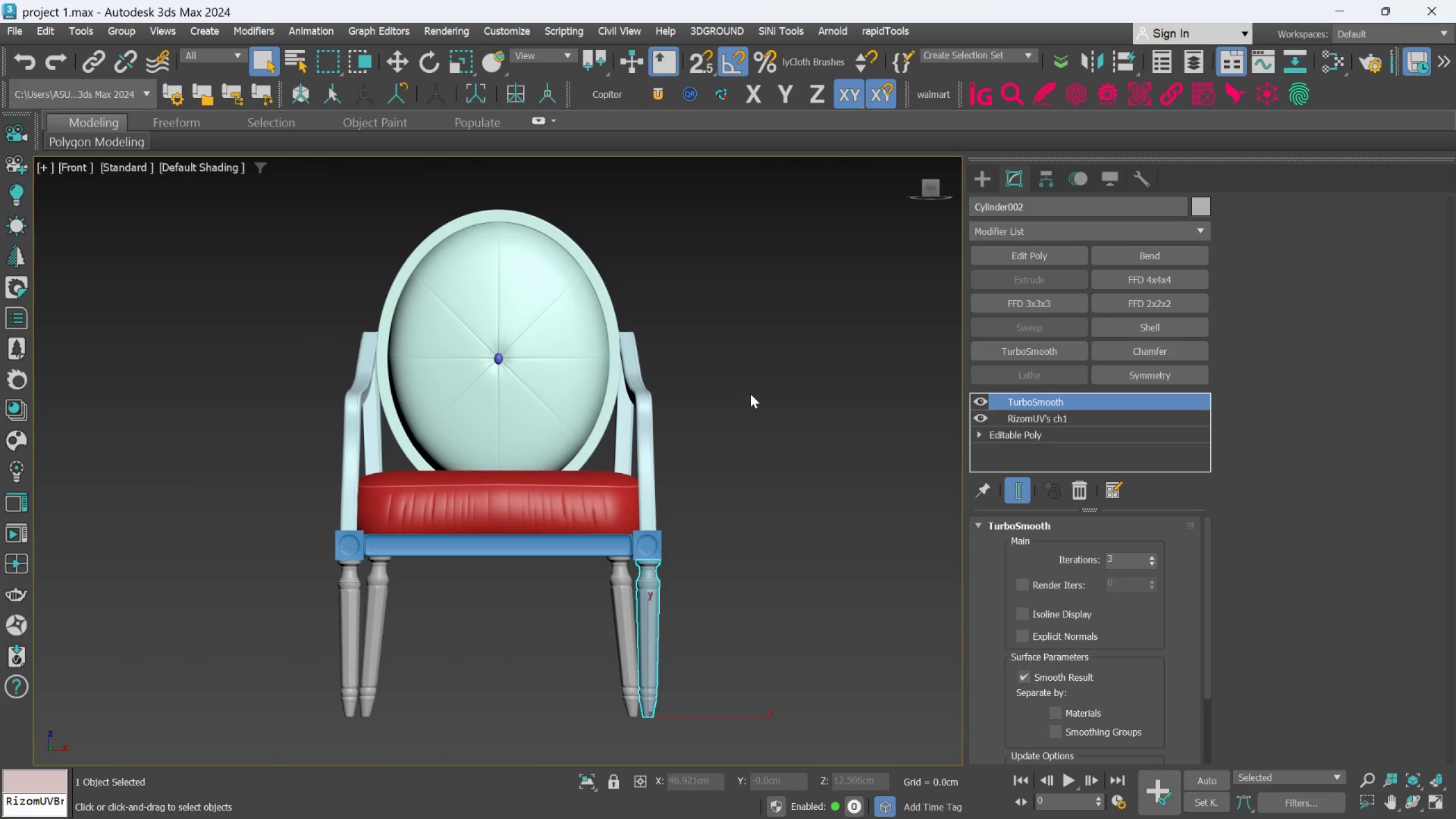 
left_click([784, 416])
 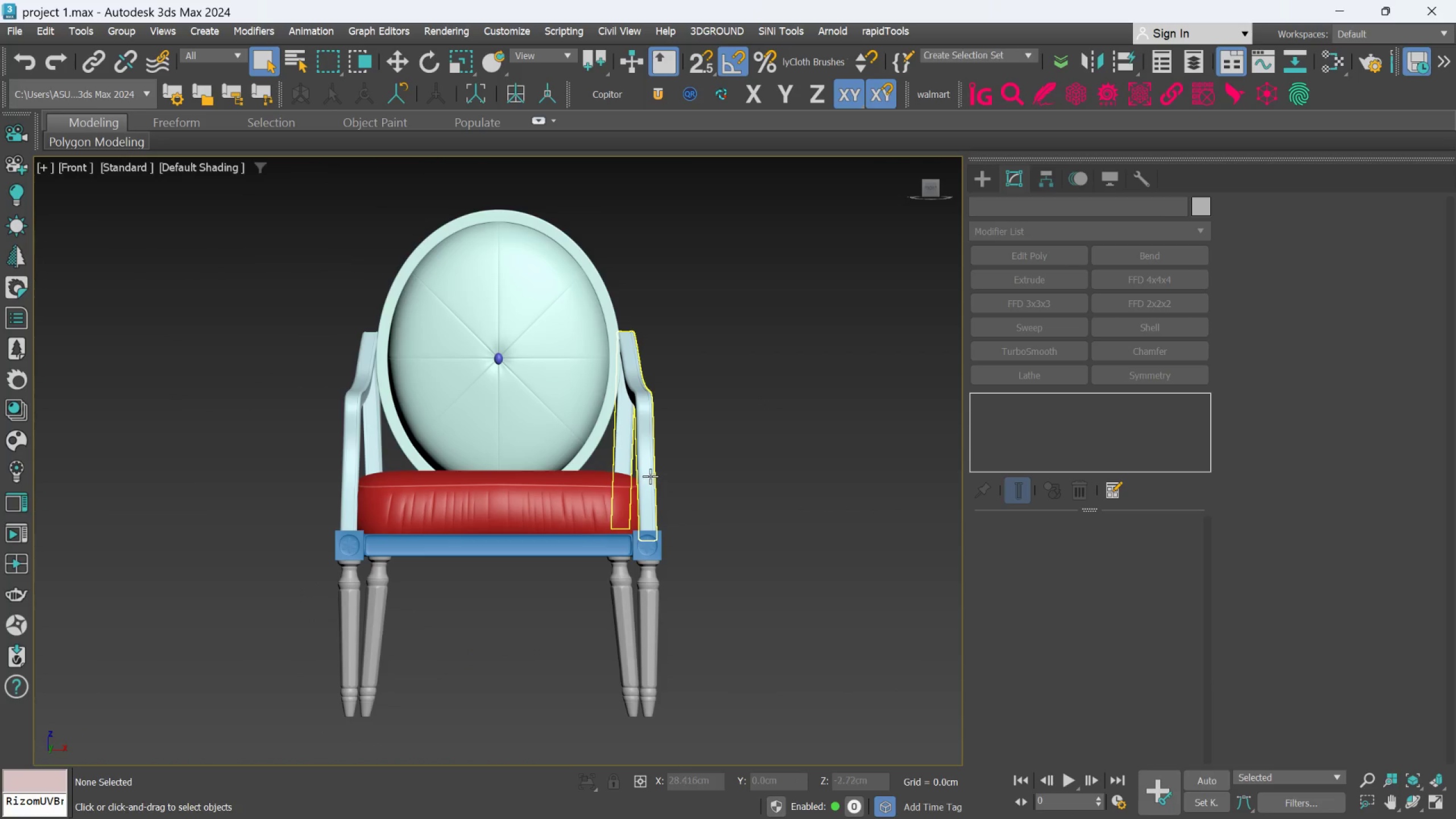 
scroll: coordinate [588, 534], scroll_direction: up, amount: 2.0
 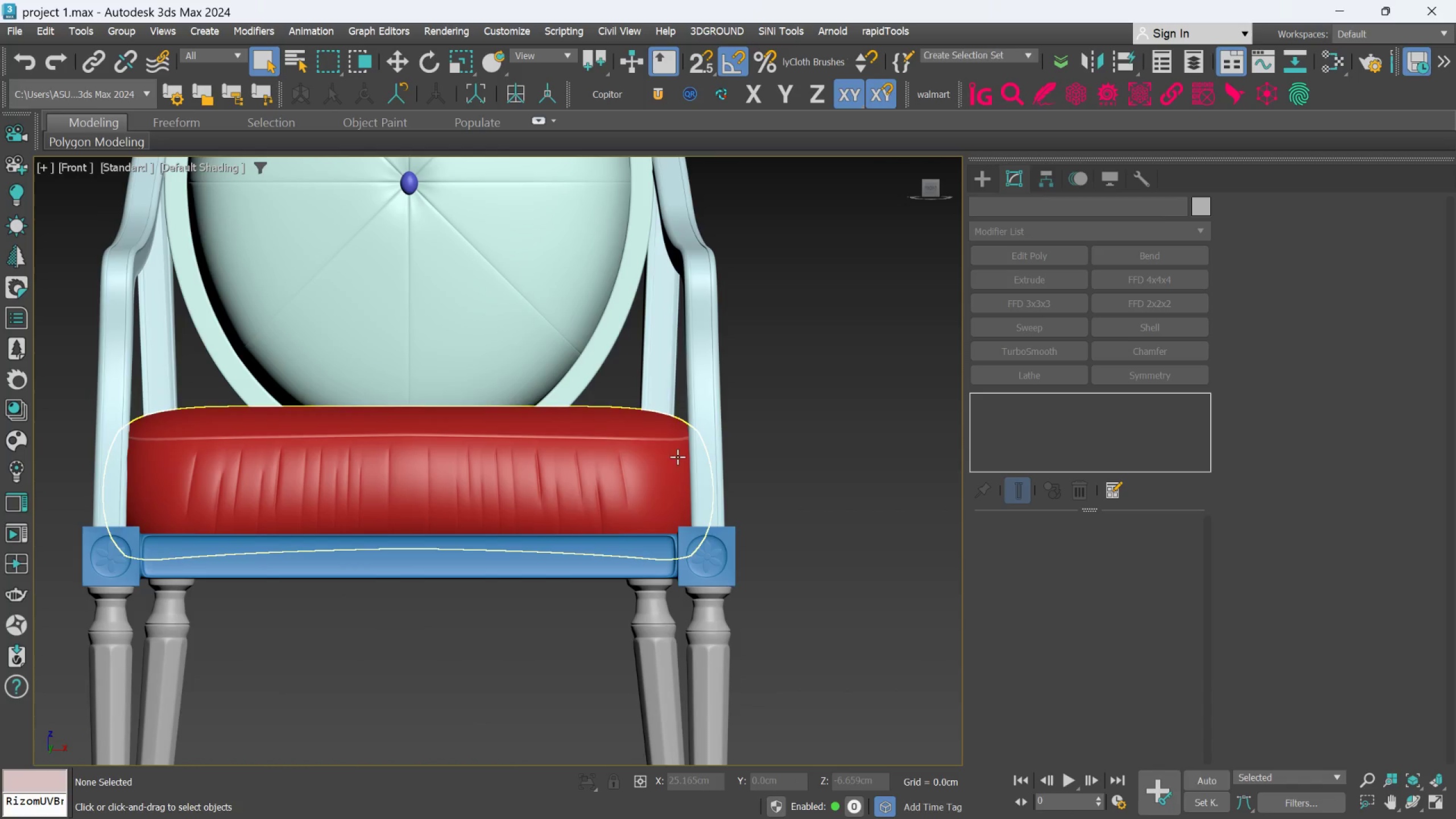 
hold_key(key=AltLeft, duration=0.58)
 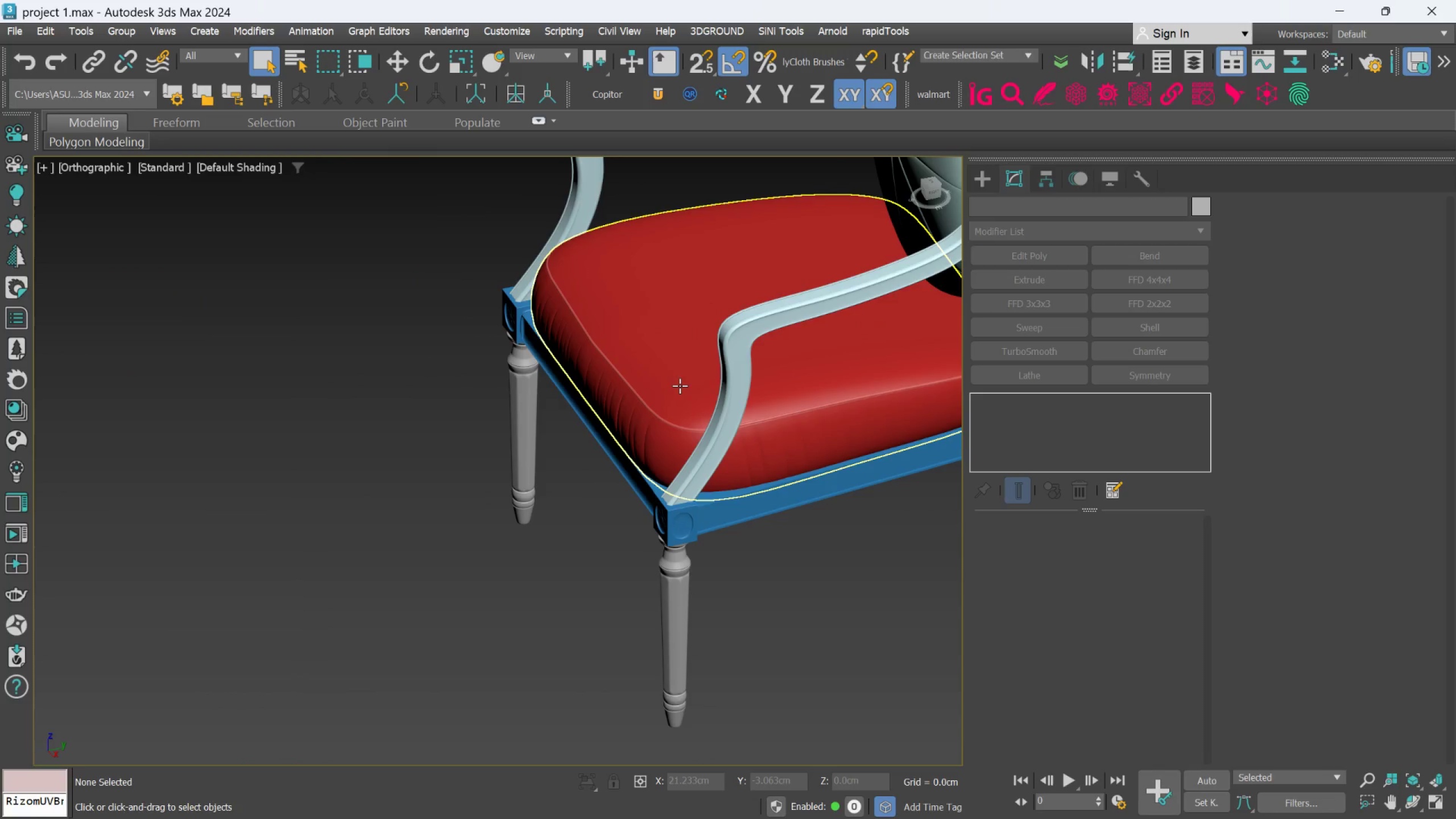 
scroll: coordinate [680, 438], scroll_direction: down, amount: 1.0
 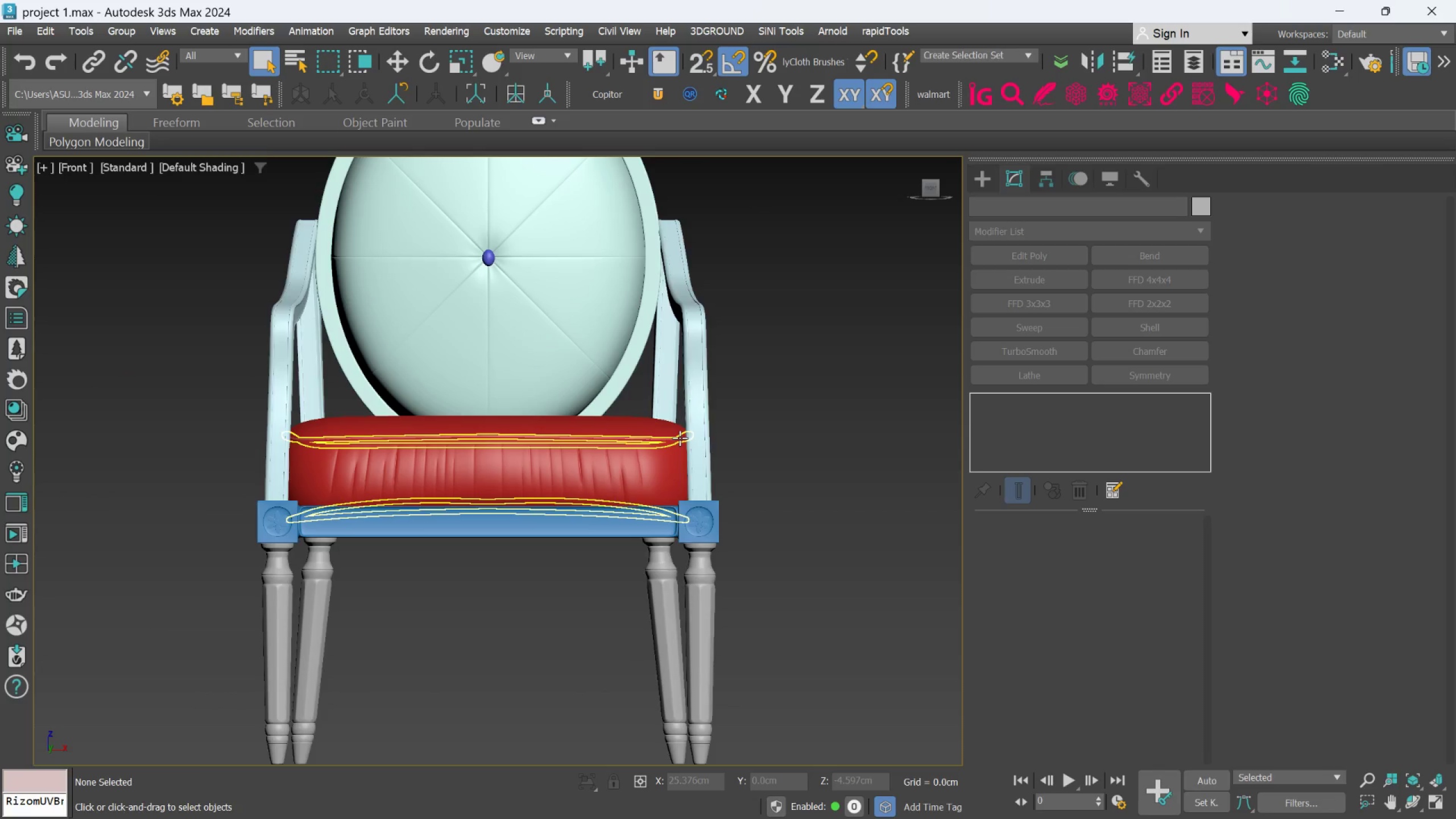 
hold_key(key=AltLeft, duration=0.41)
 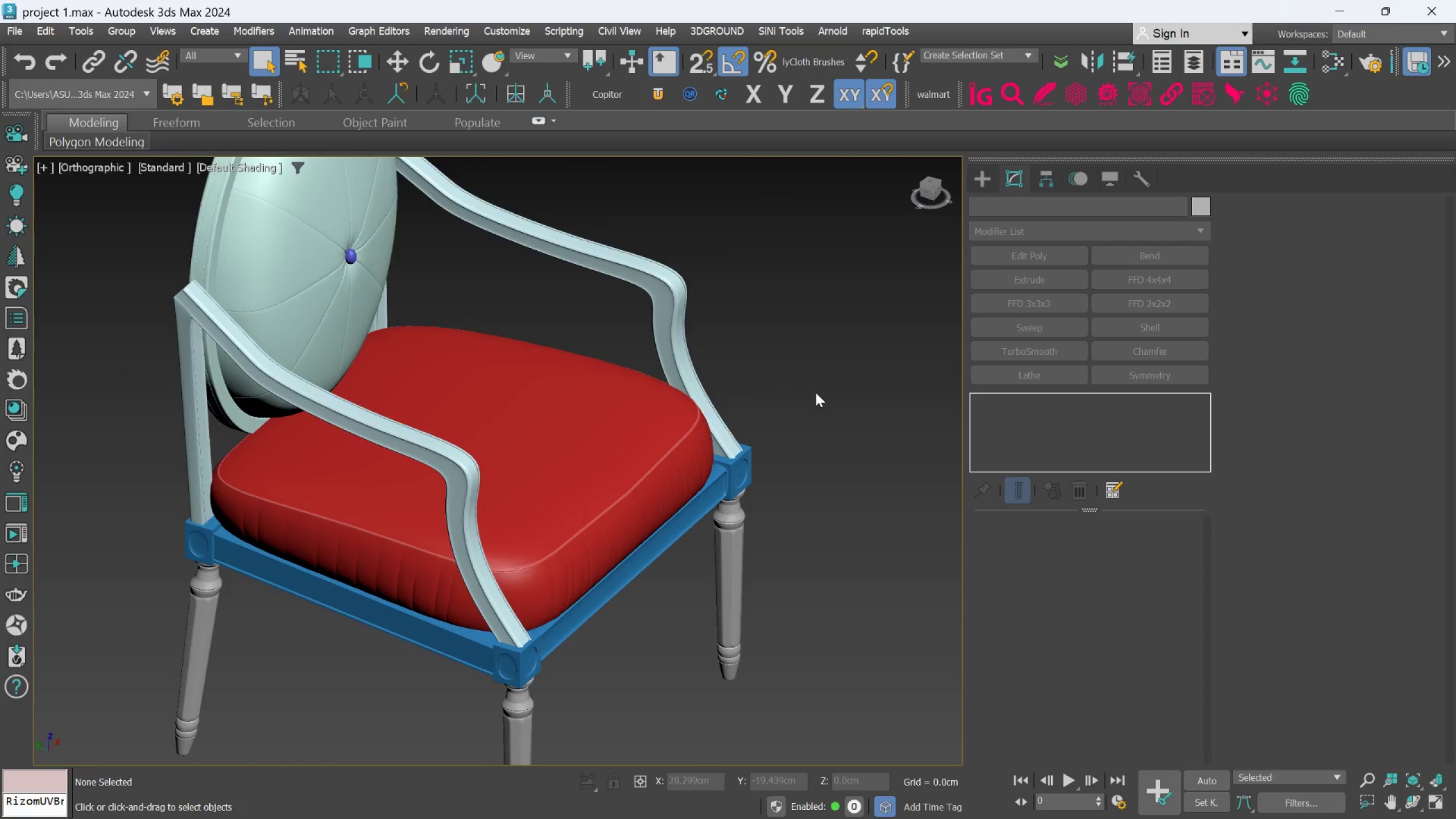 
hold_key(key=AltLeft, duration=0.52)
 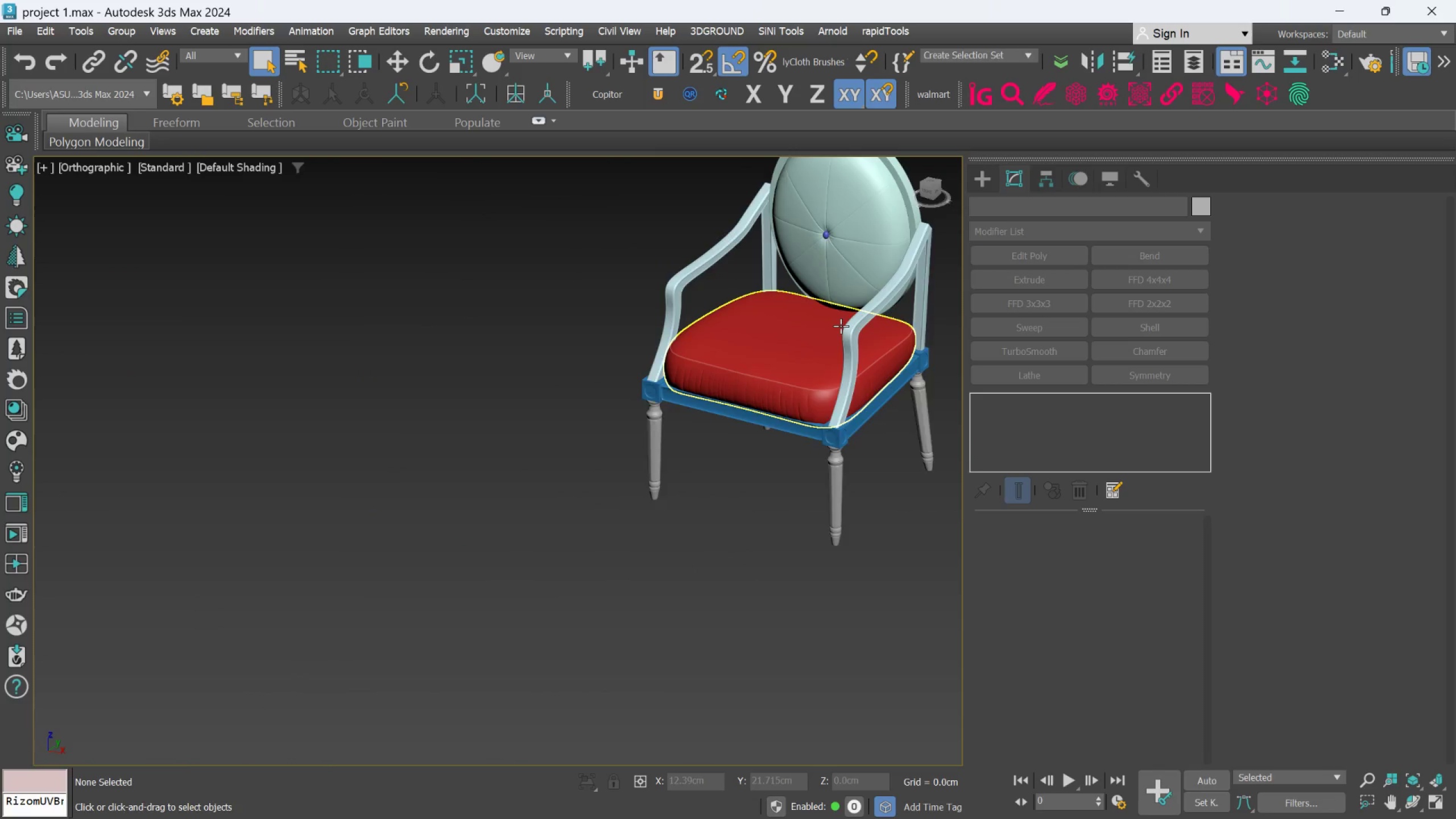 
scroll: coordinate [816, 392], scroll_direction: down, amount: 2.0
 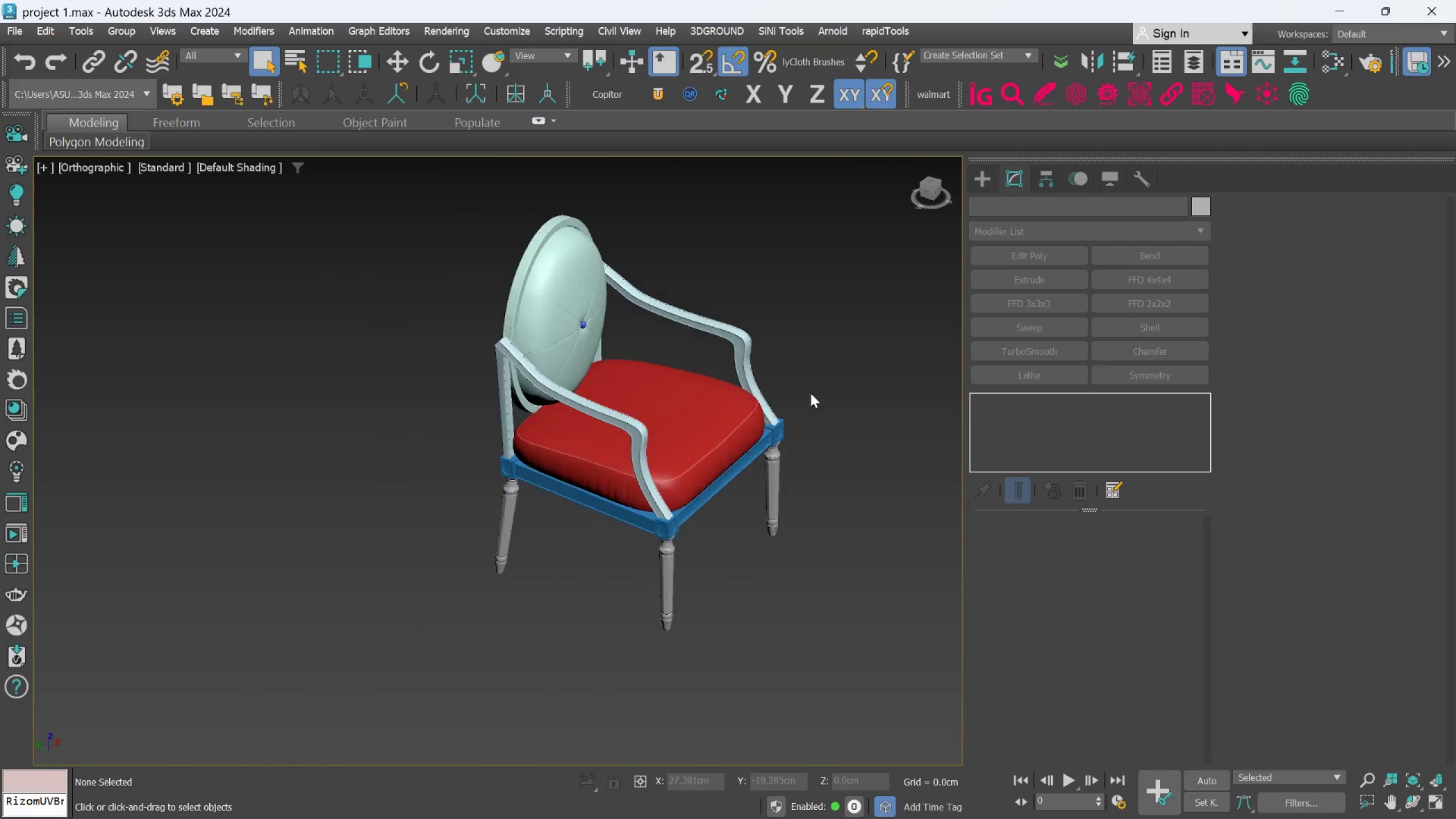 
hold_key(key=AltLeft, duration=0.42)
 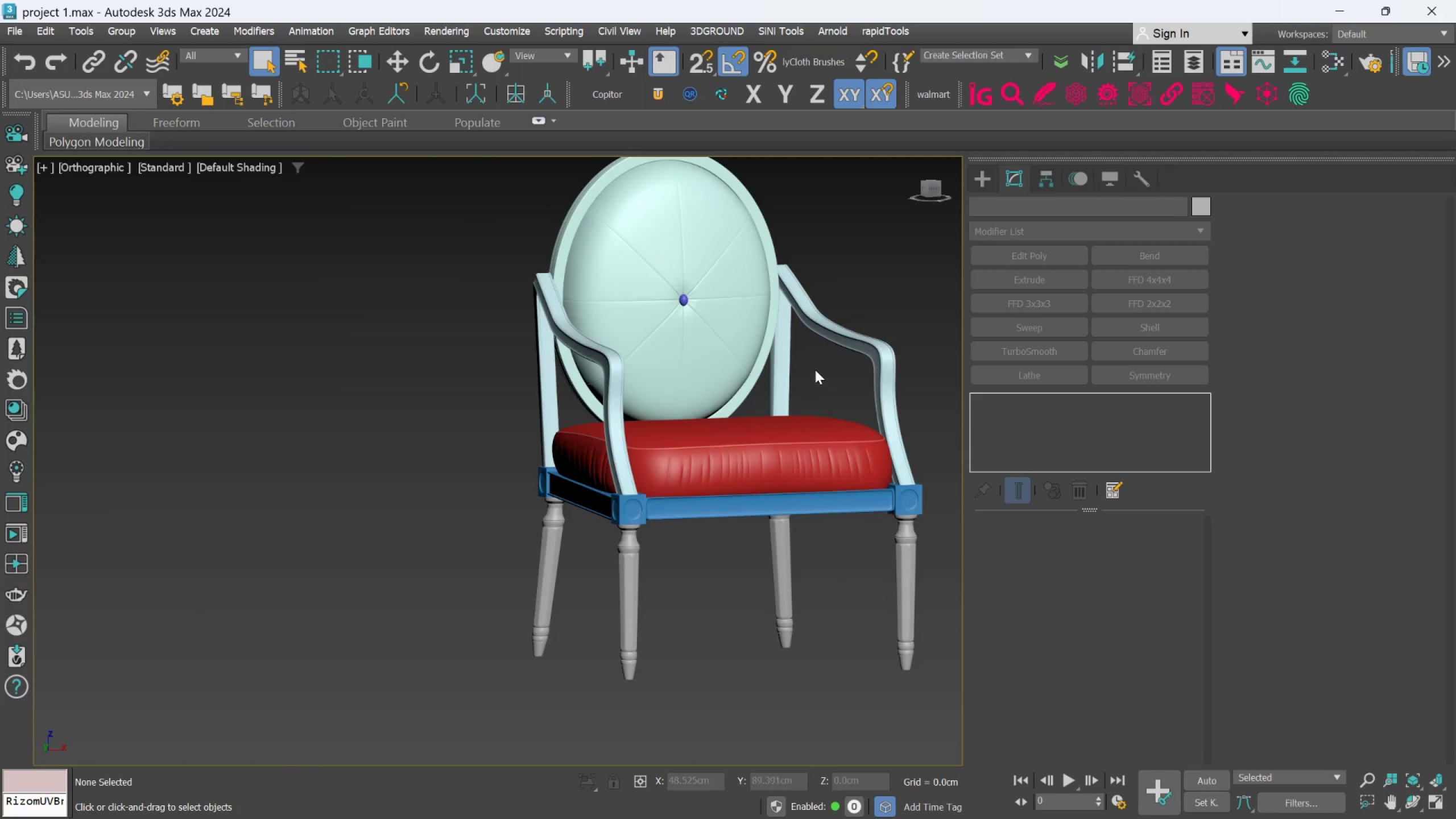 
scroll: coordinate [841, 325], scroll_direction: up, amount: 1.0
 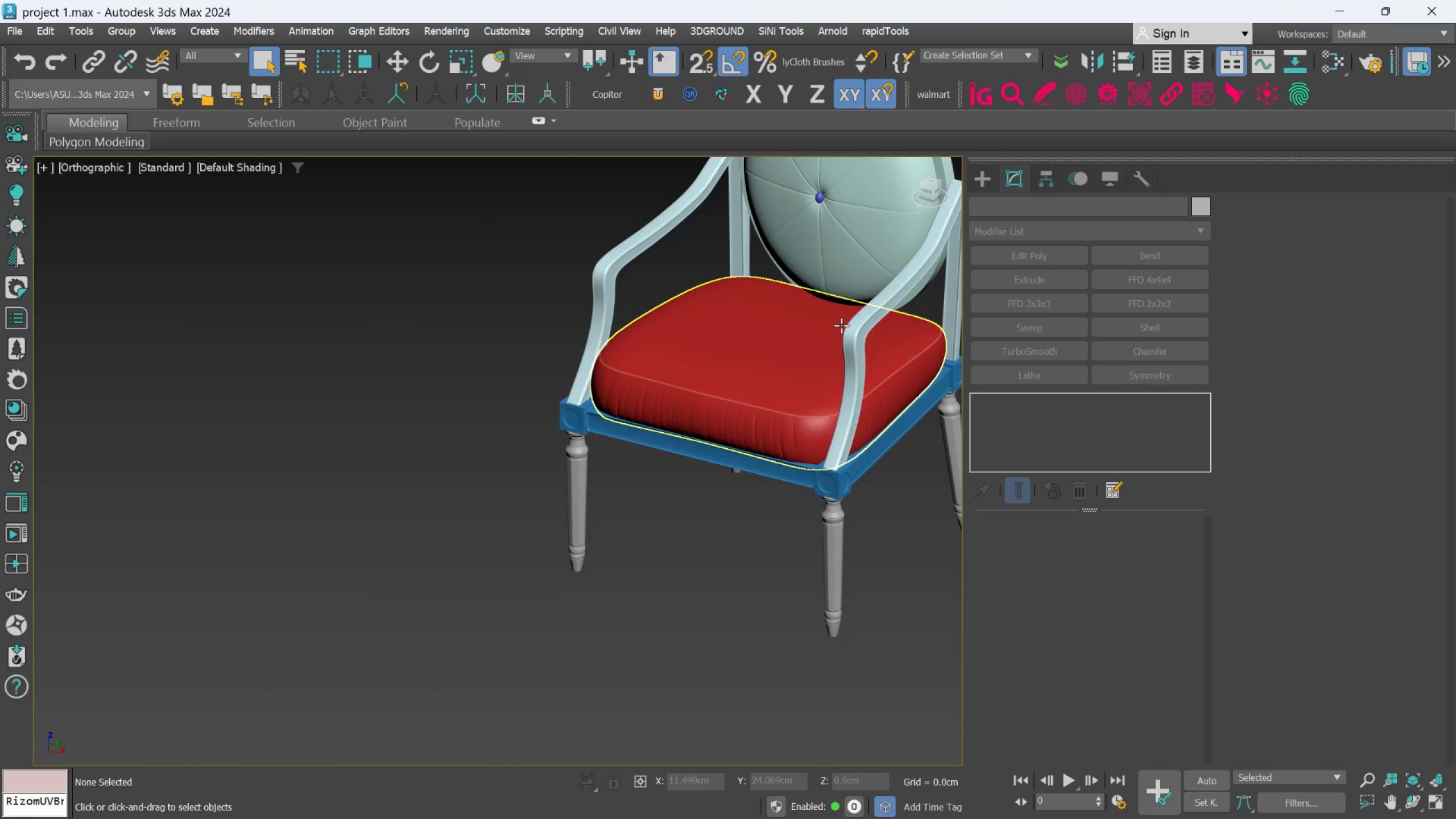 
hold_key(key=AltLeft, duration=0.5)
 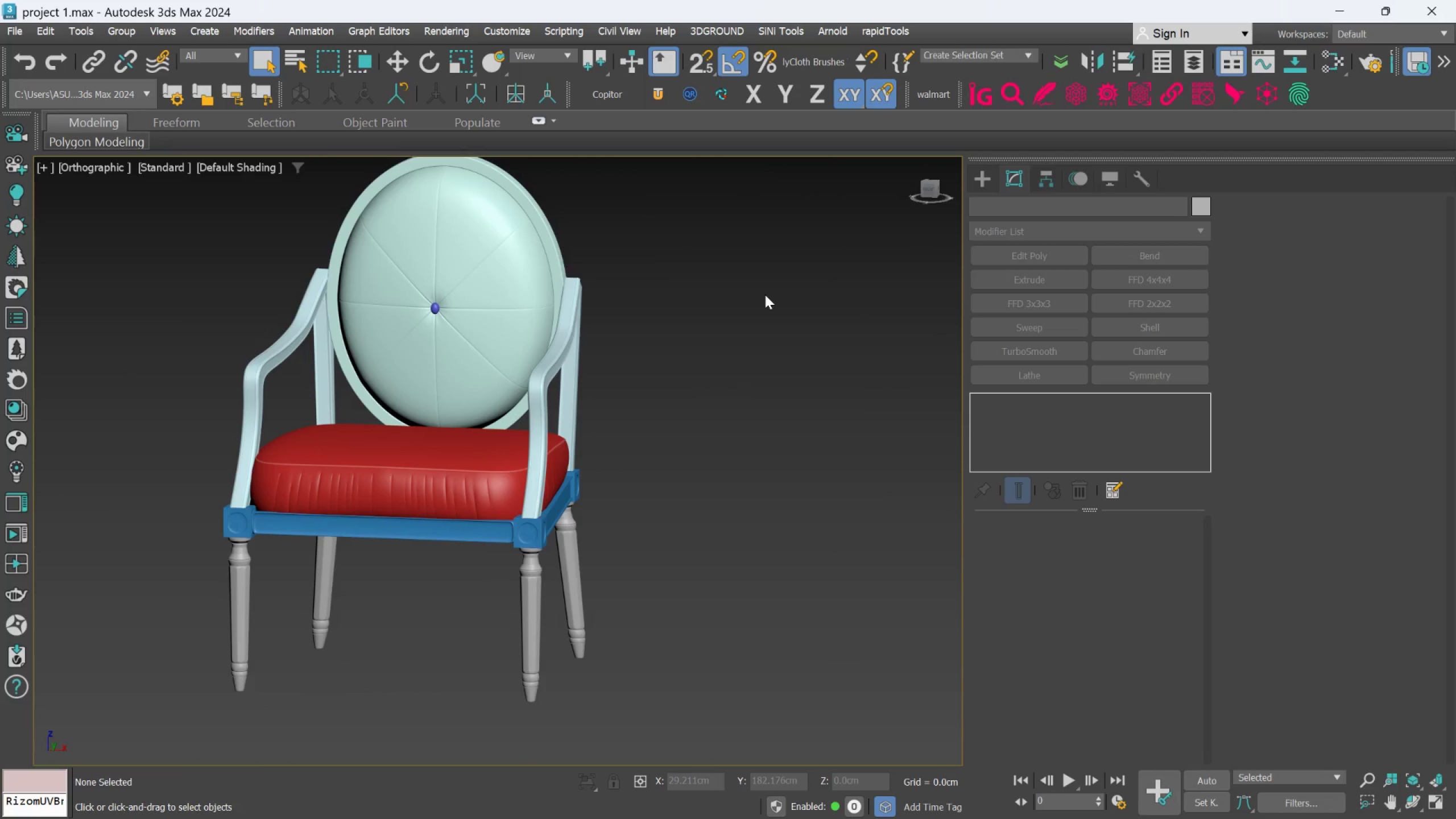 
key(F)
 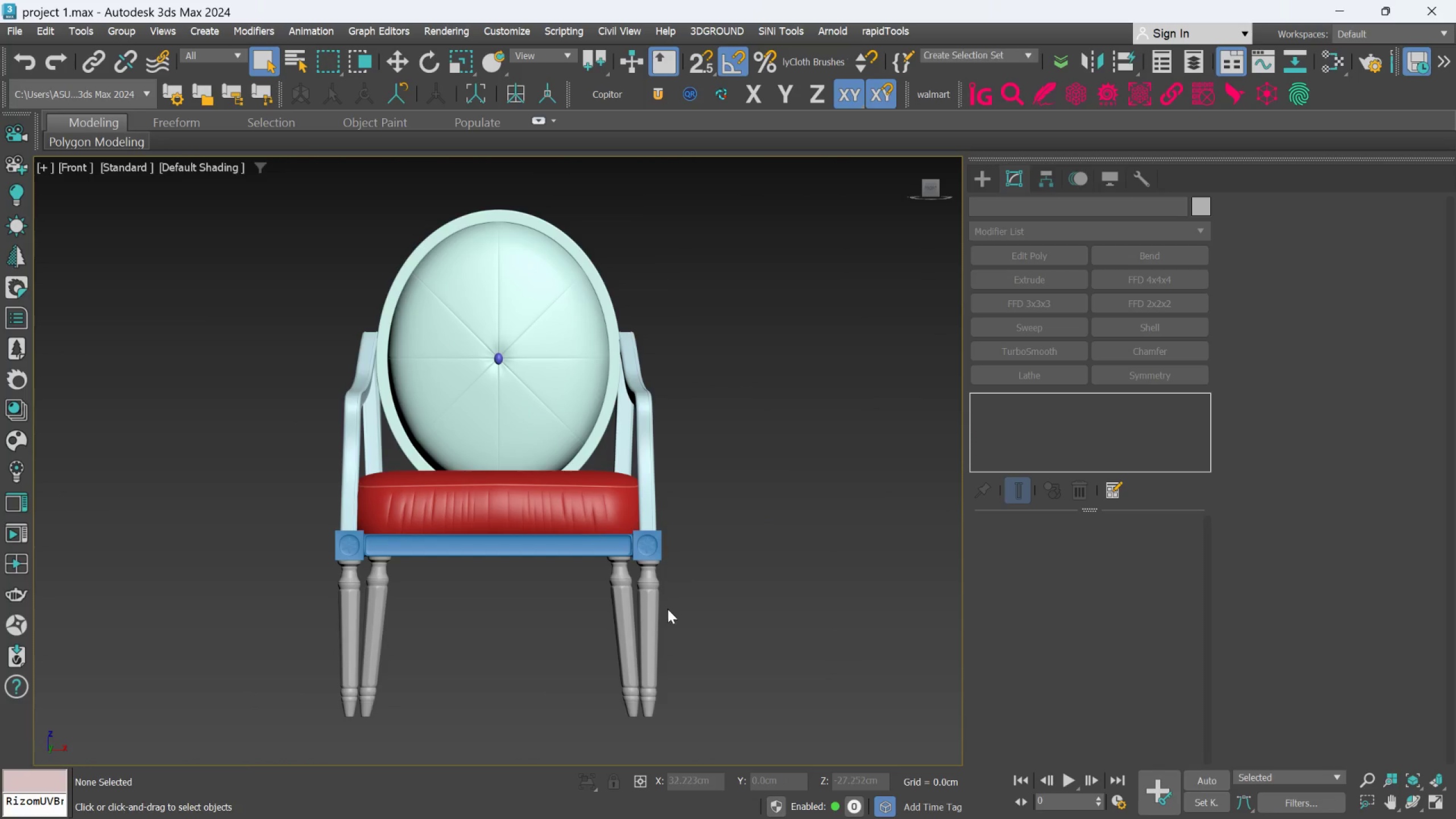 
left_click([650, 611])
 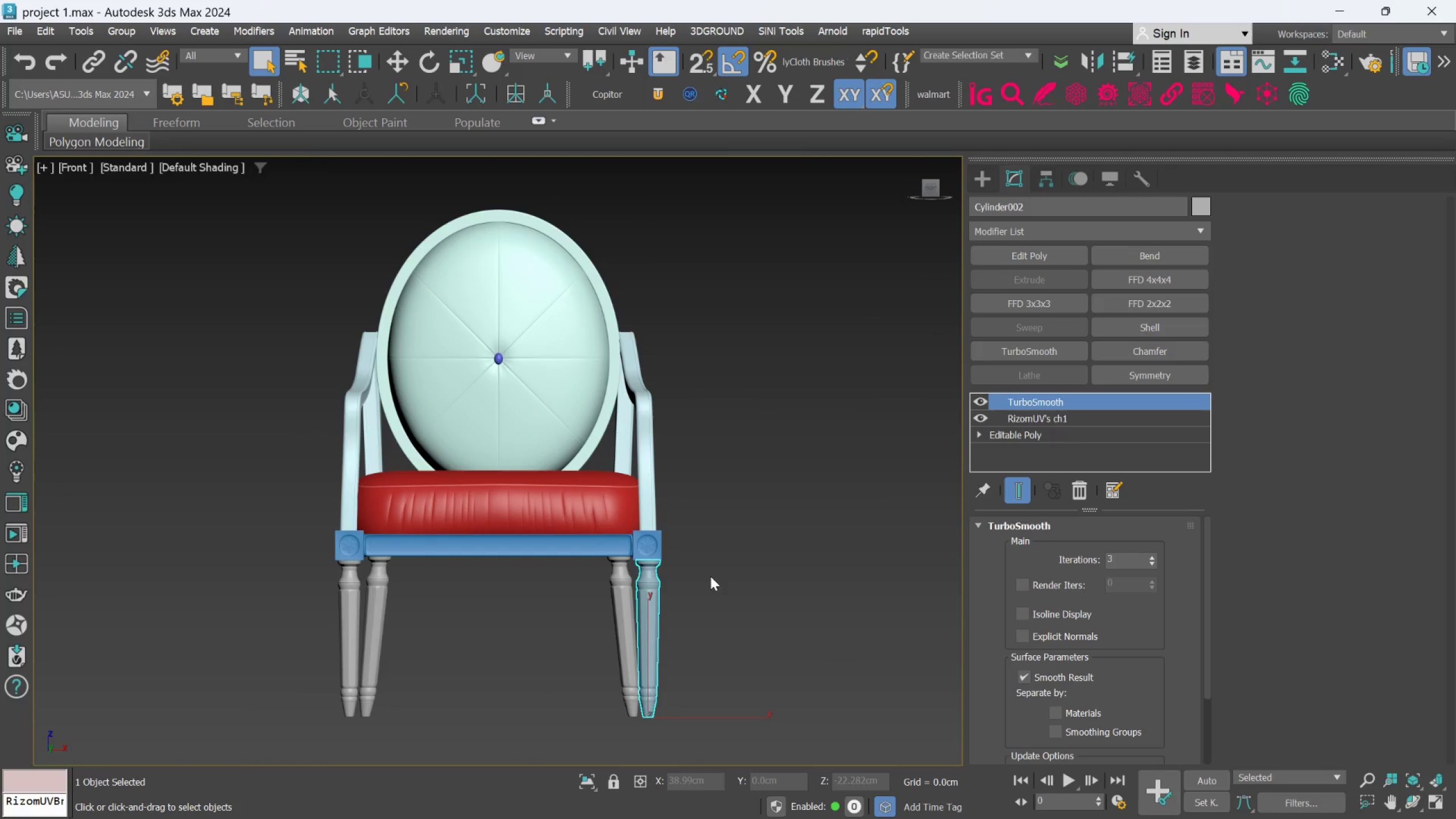 
hold_key(key=AltLeft, duration=1.53)
 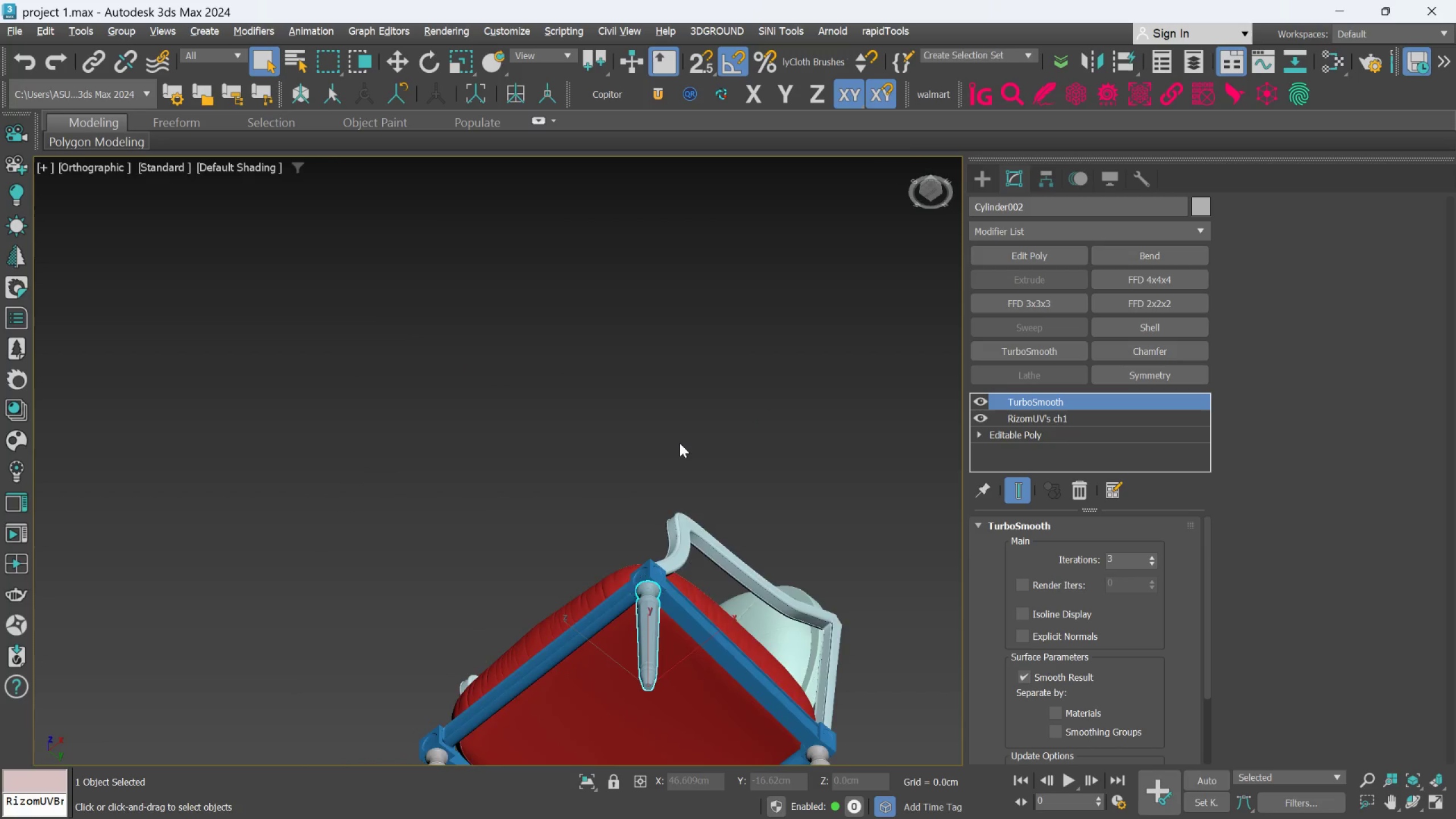 
hold_key(key=AltLeft, duration=1.38)
 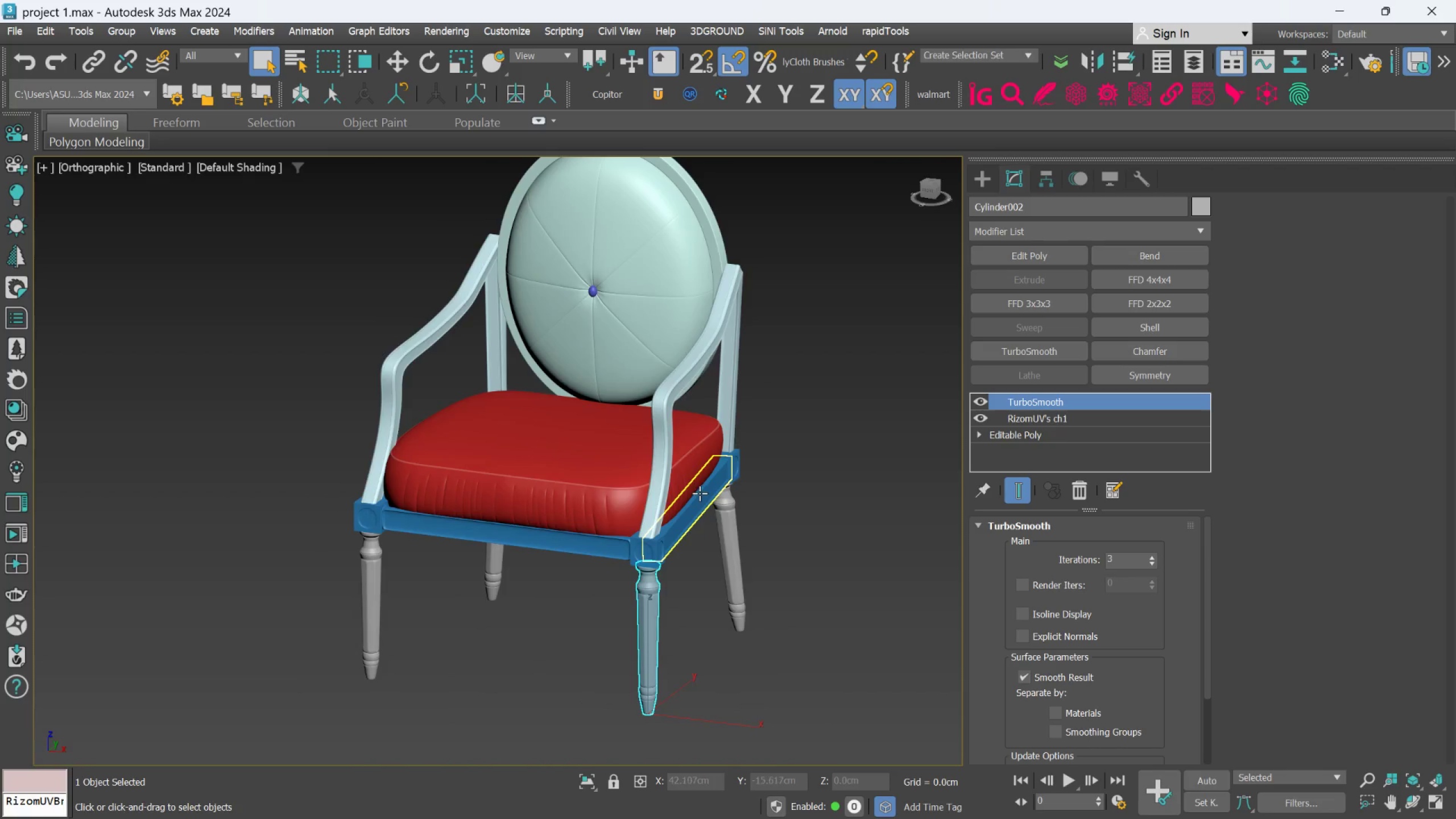 
hold_key(key=AltLeft, duration=0.38)
 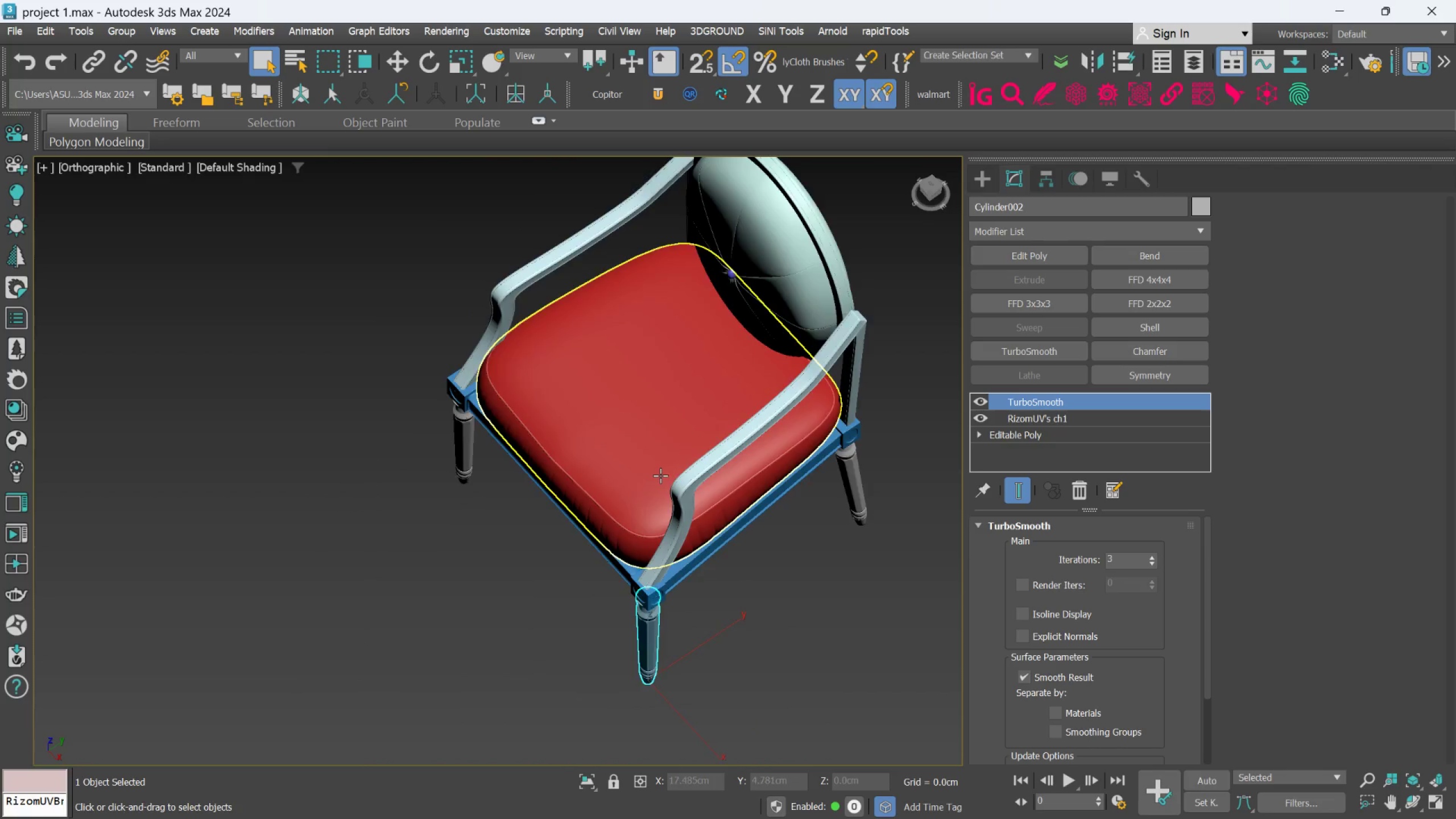 
hold_key(key=AltLeft, duration=0.45)
 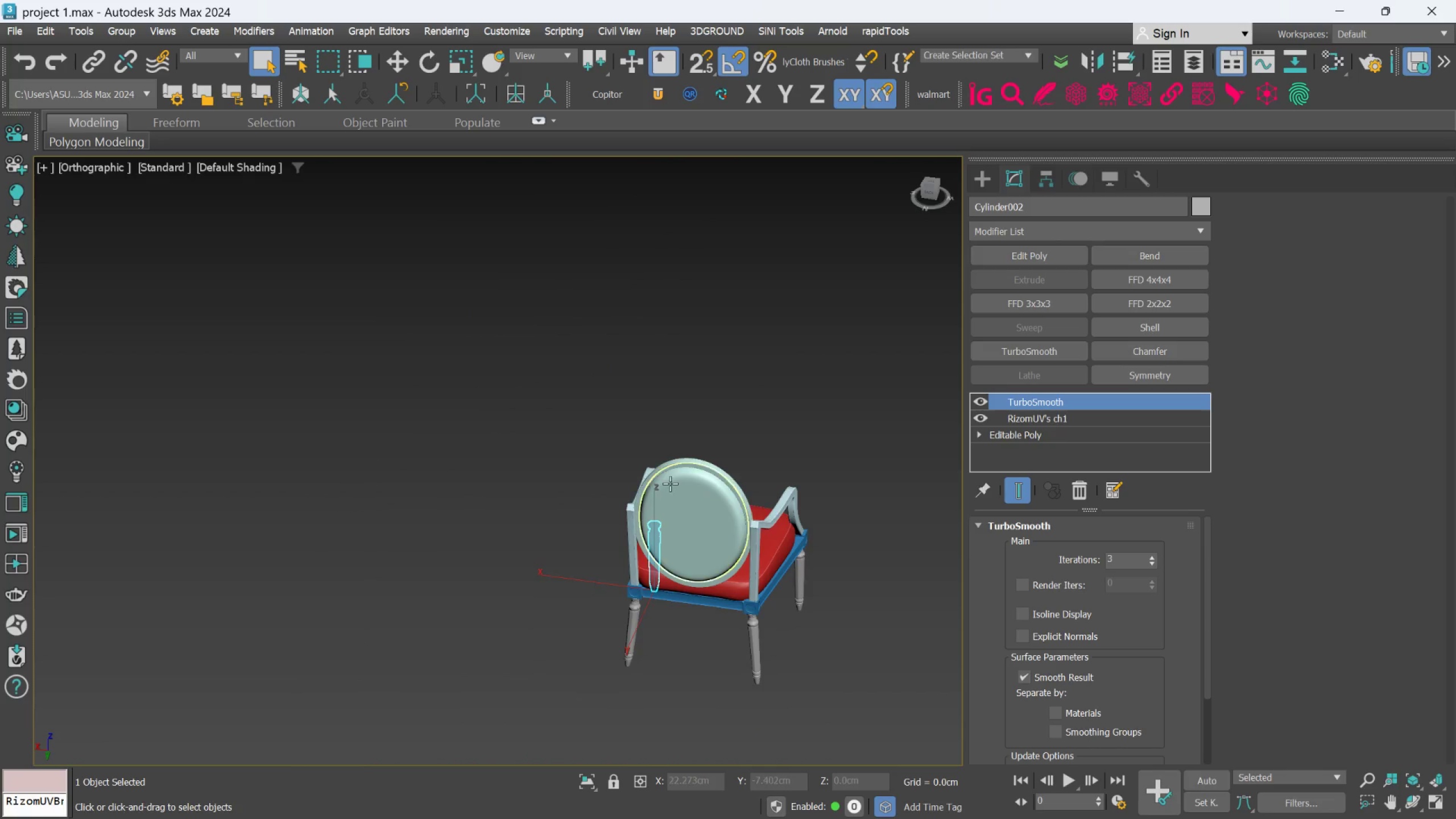 
scroll: coordinate [660, 475], scroll_direction: down, amount: 2.0
 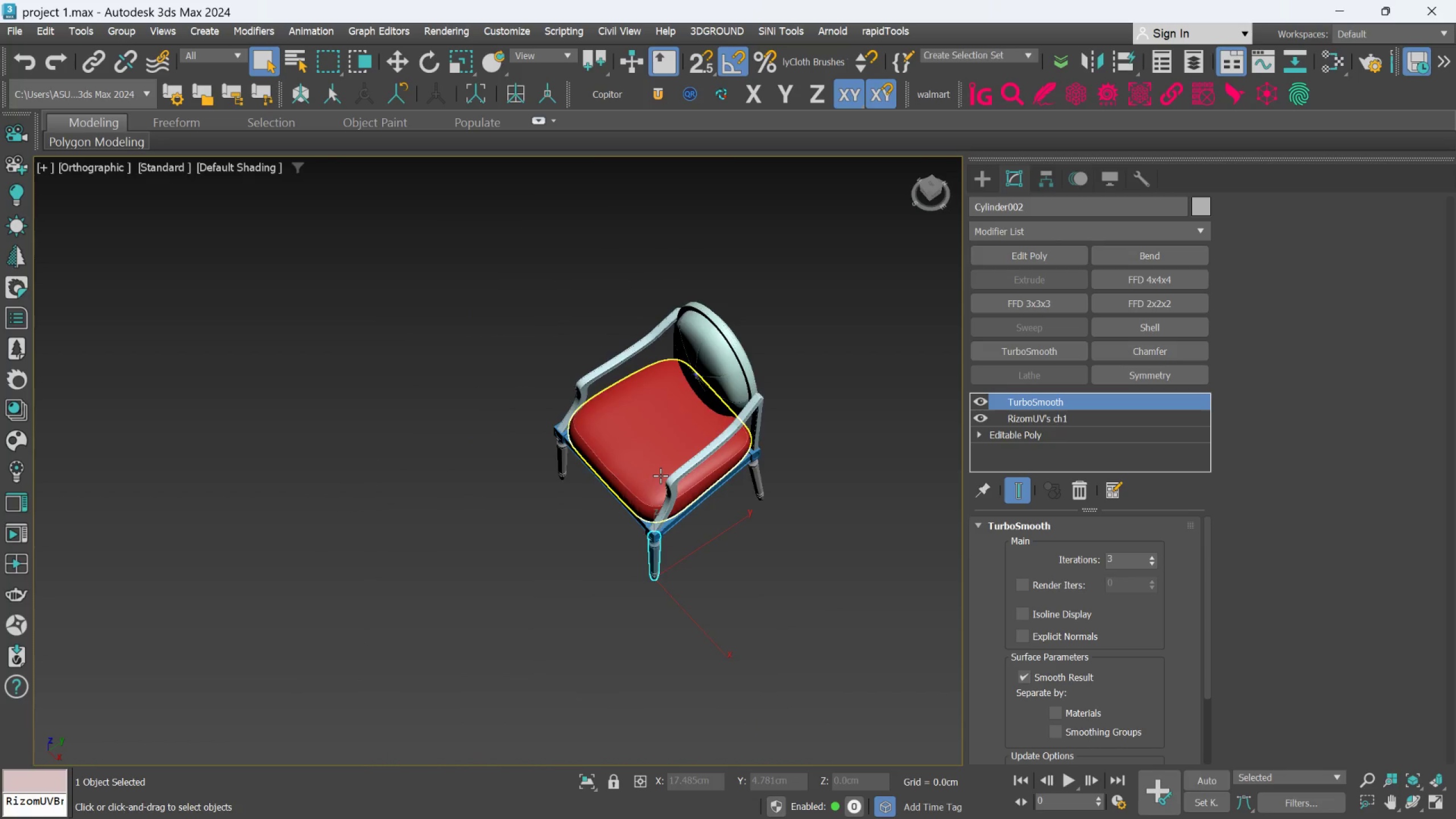 
hold_key(key=AltLeft, duration=0.39)
 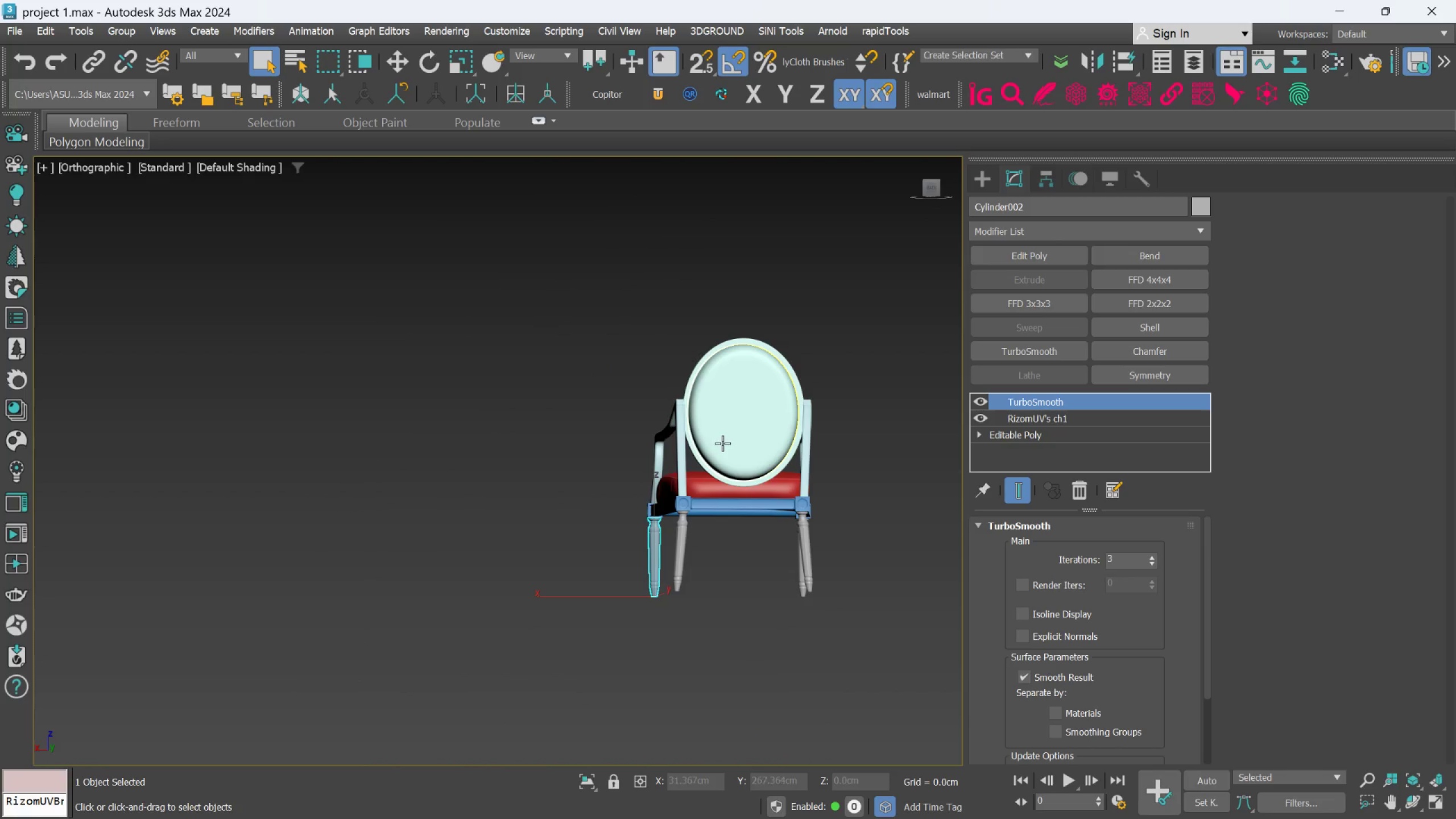 
scroll: coordinate [650, 346], scroll_direction: up, amount: 7.0
 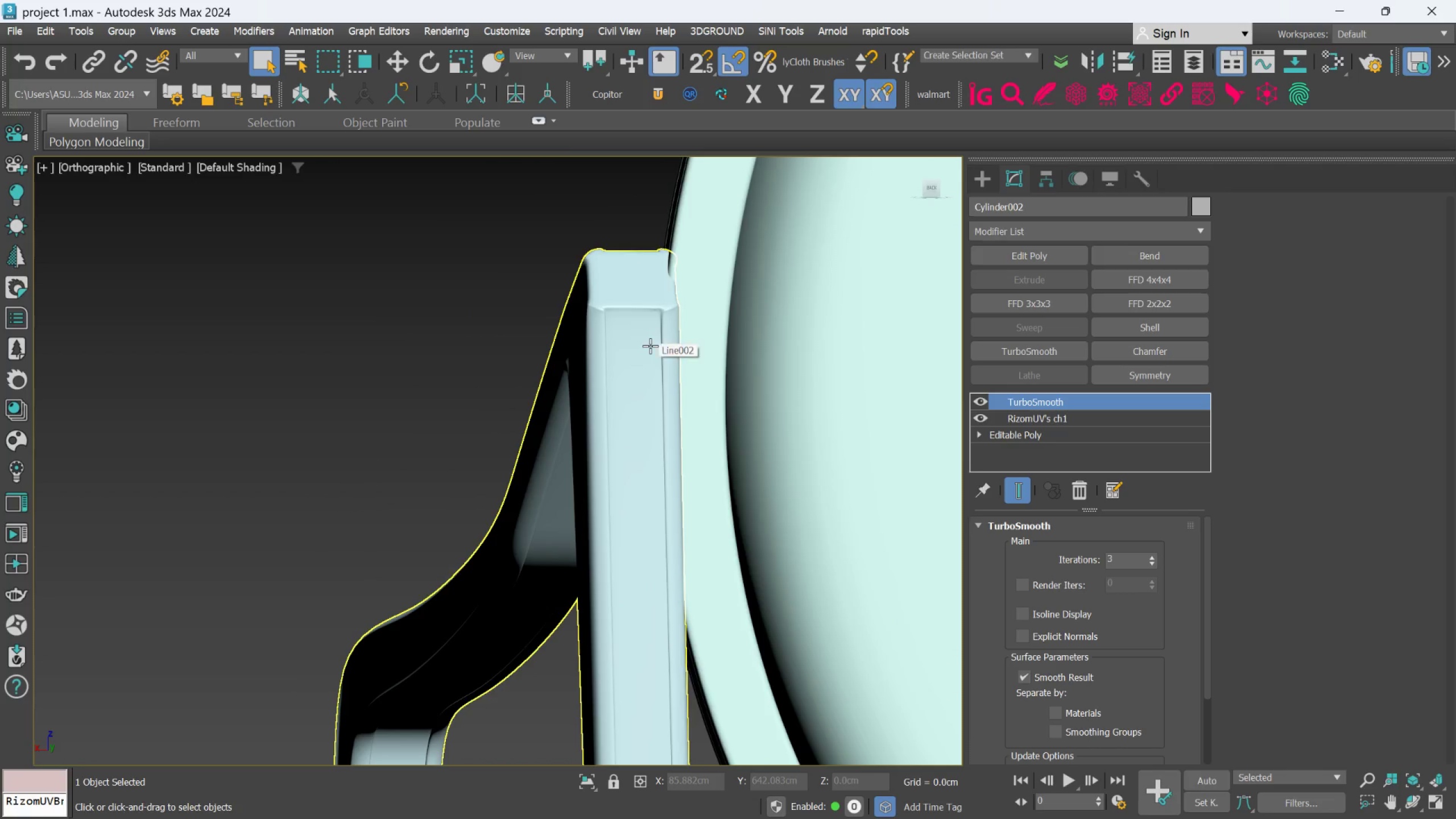 
hold_key(key=AltLeft, duration=0.77)
 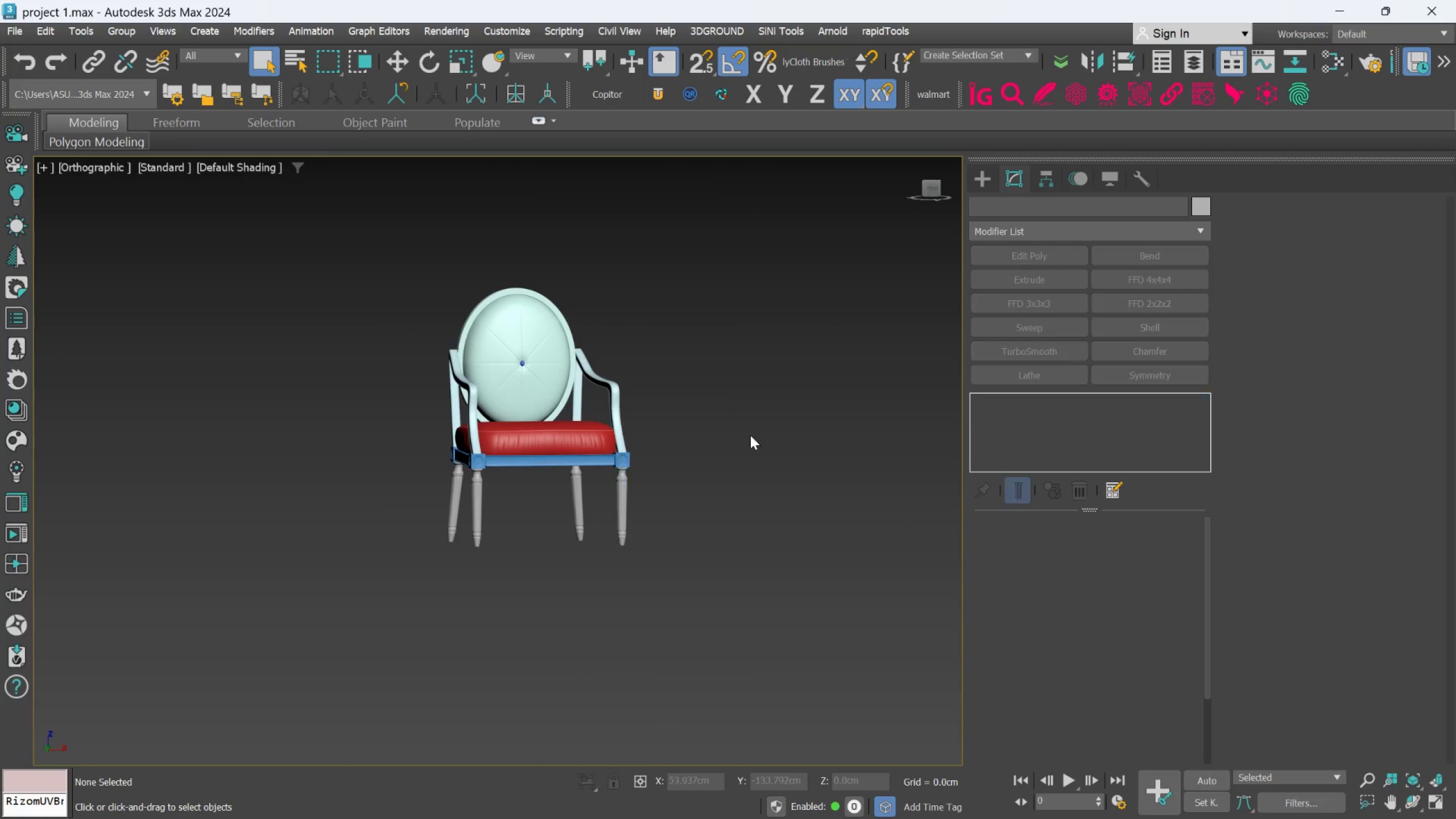 
scroll: coordinate [649, 366], scroll_direction: down, amount: 7.0
 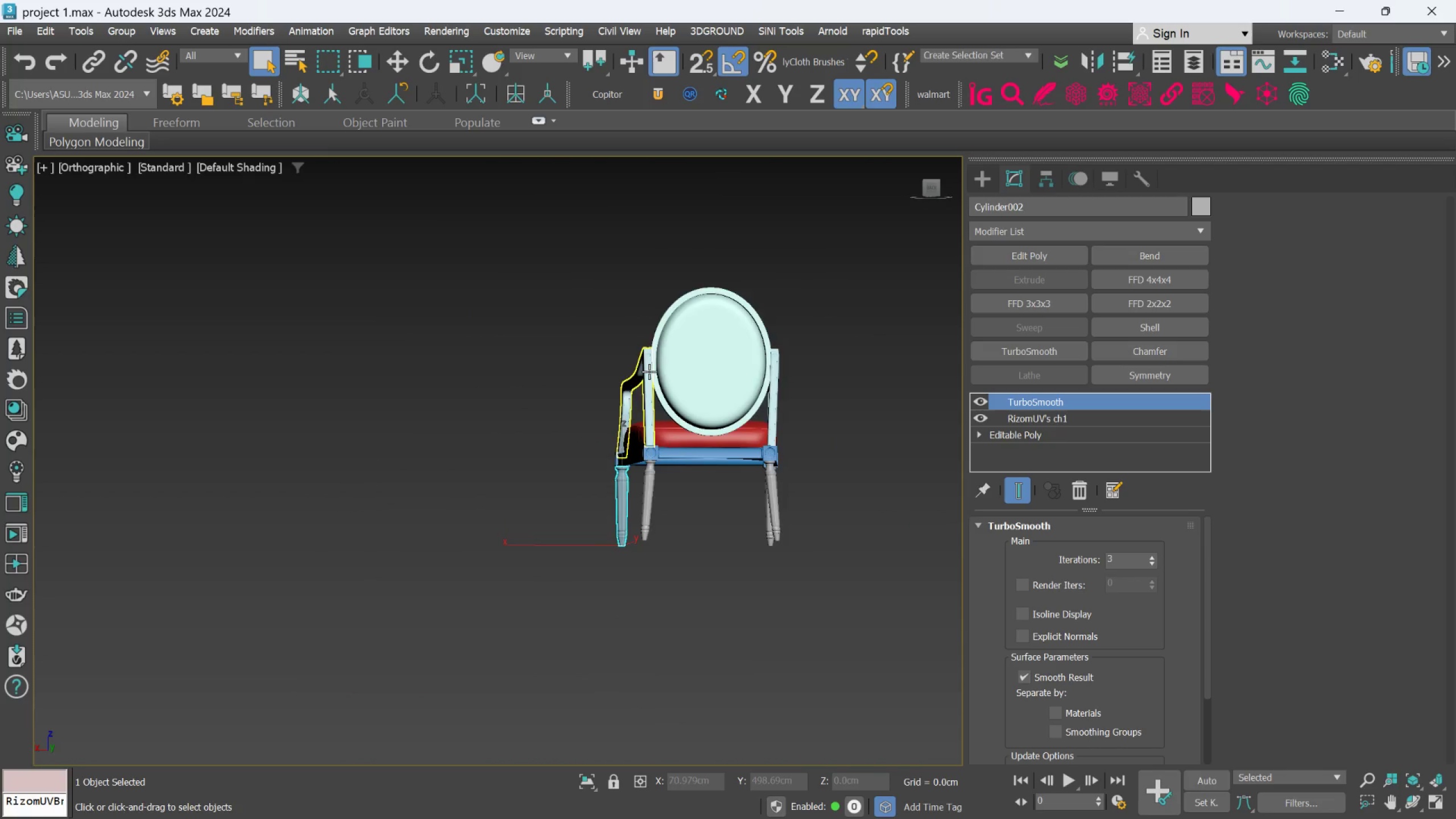 
hold_key(key=AltLeft, duration=2.81)
left_click([789, 421])
 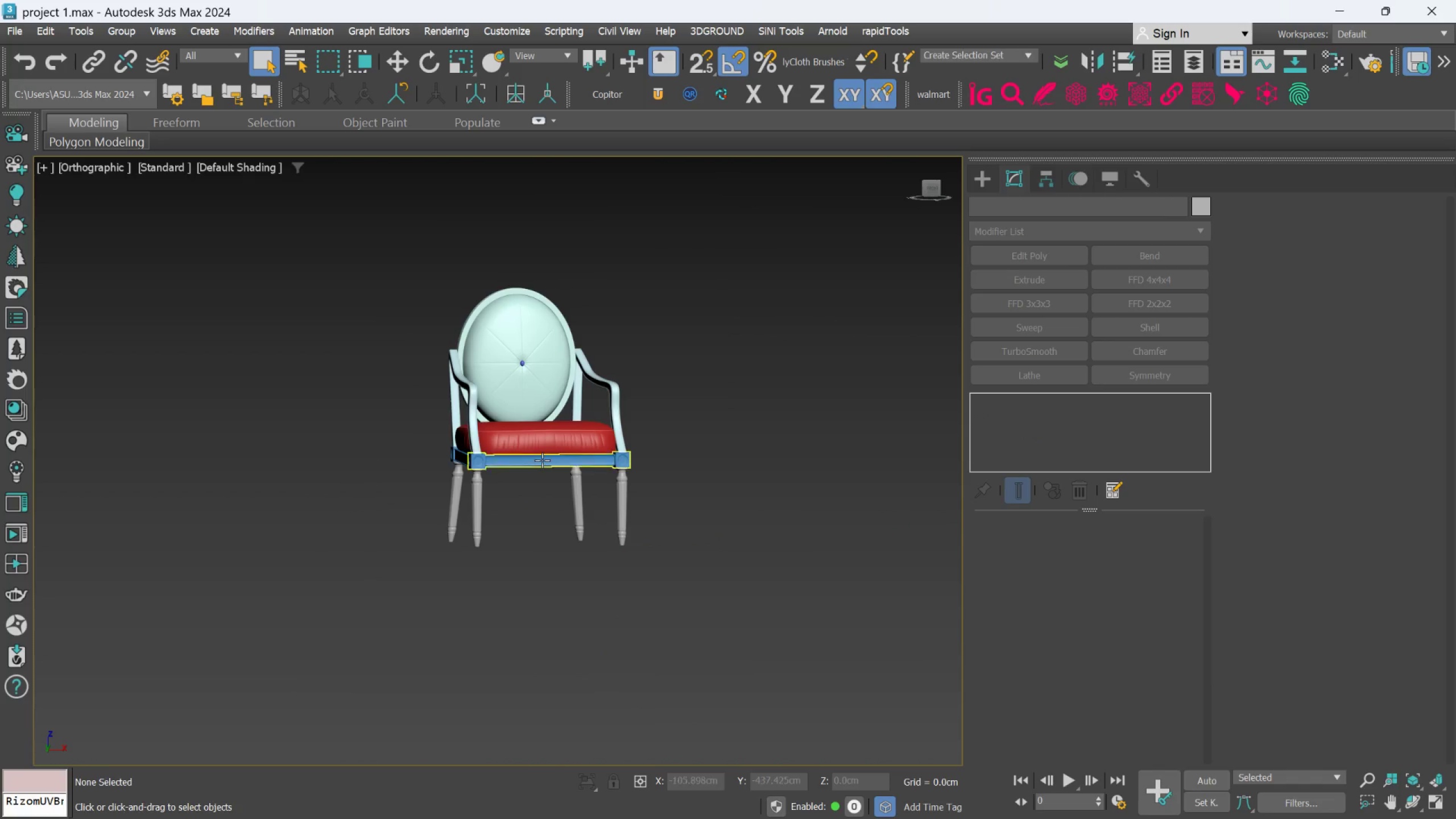 
scroll: coordinate [541, 458], scroll_direction: up, amount: 2.0
 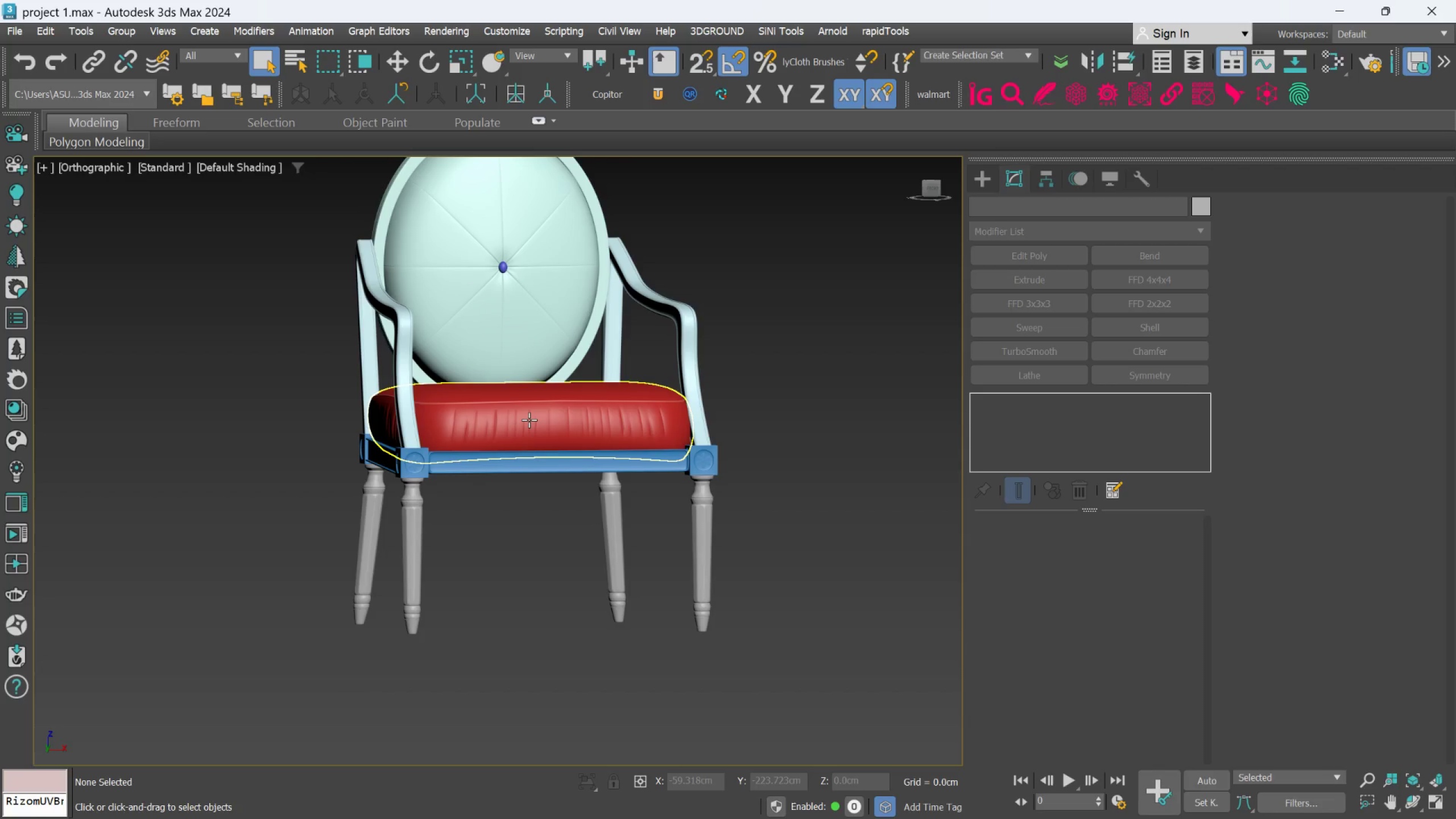 
left_click([529, 420])
 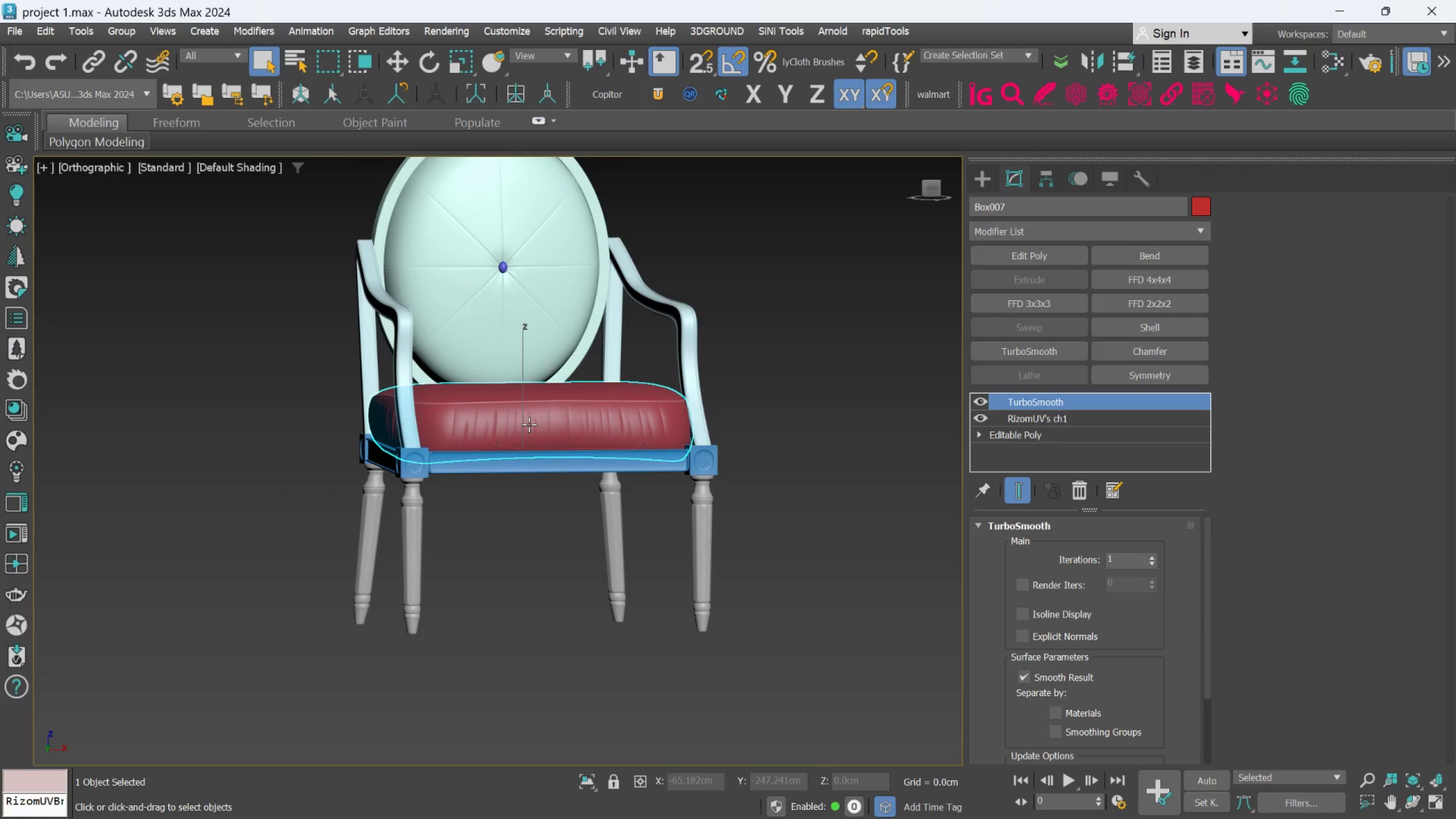 
hold_key(key=AltLeft, duration=0.88)
 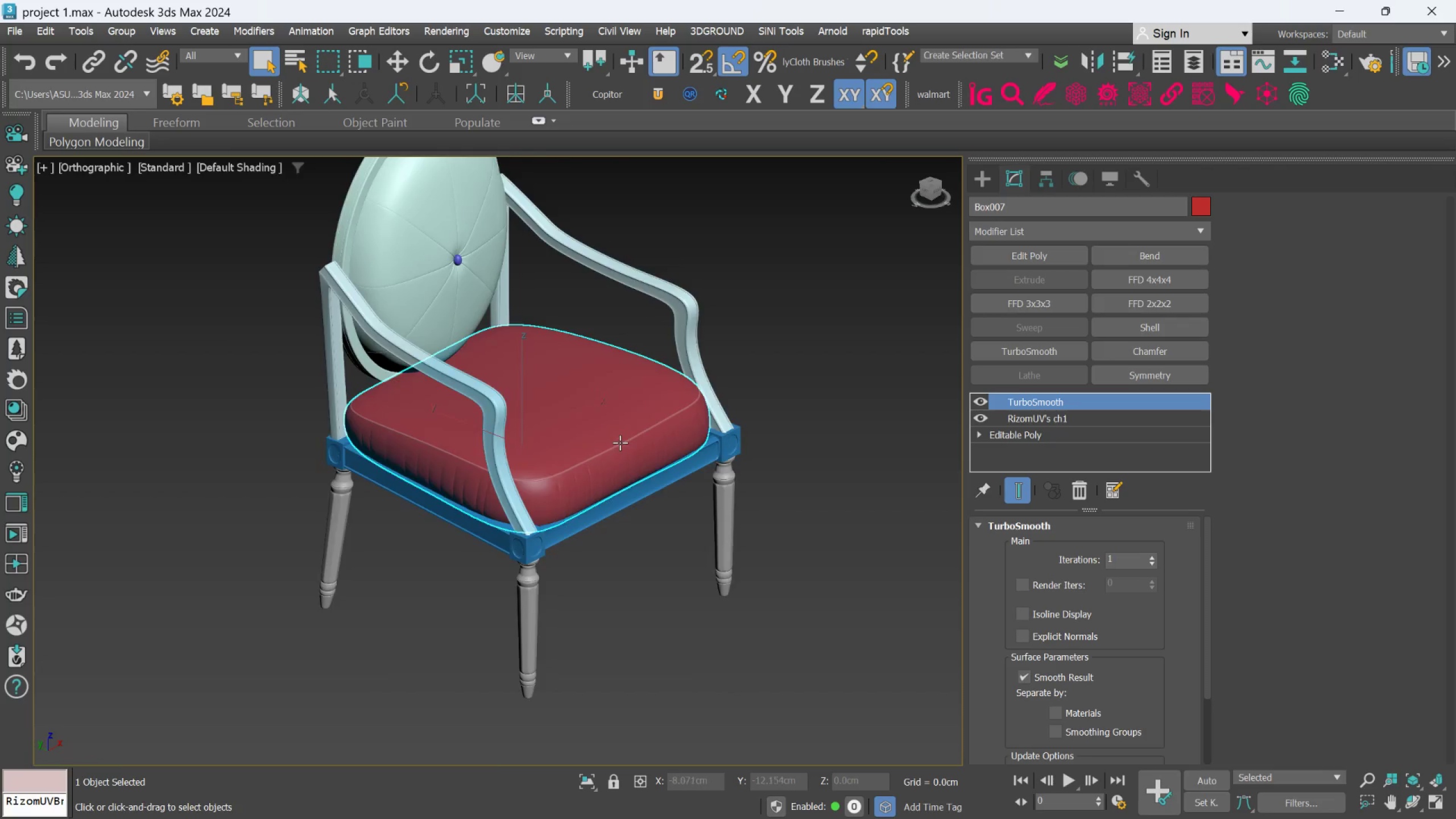 
hold_key(key=AltLeft, duration=0.53)
 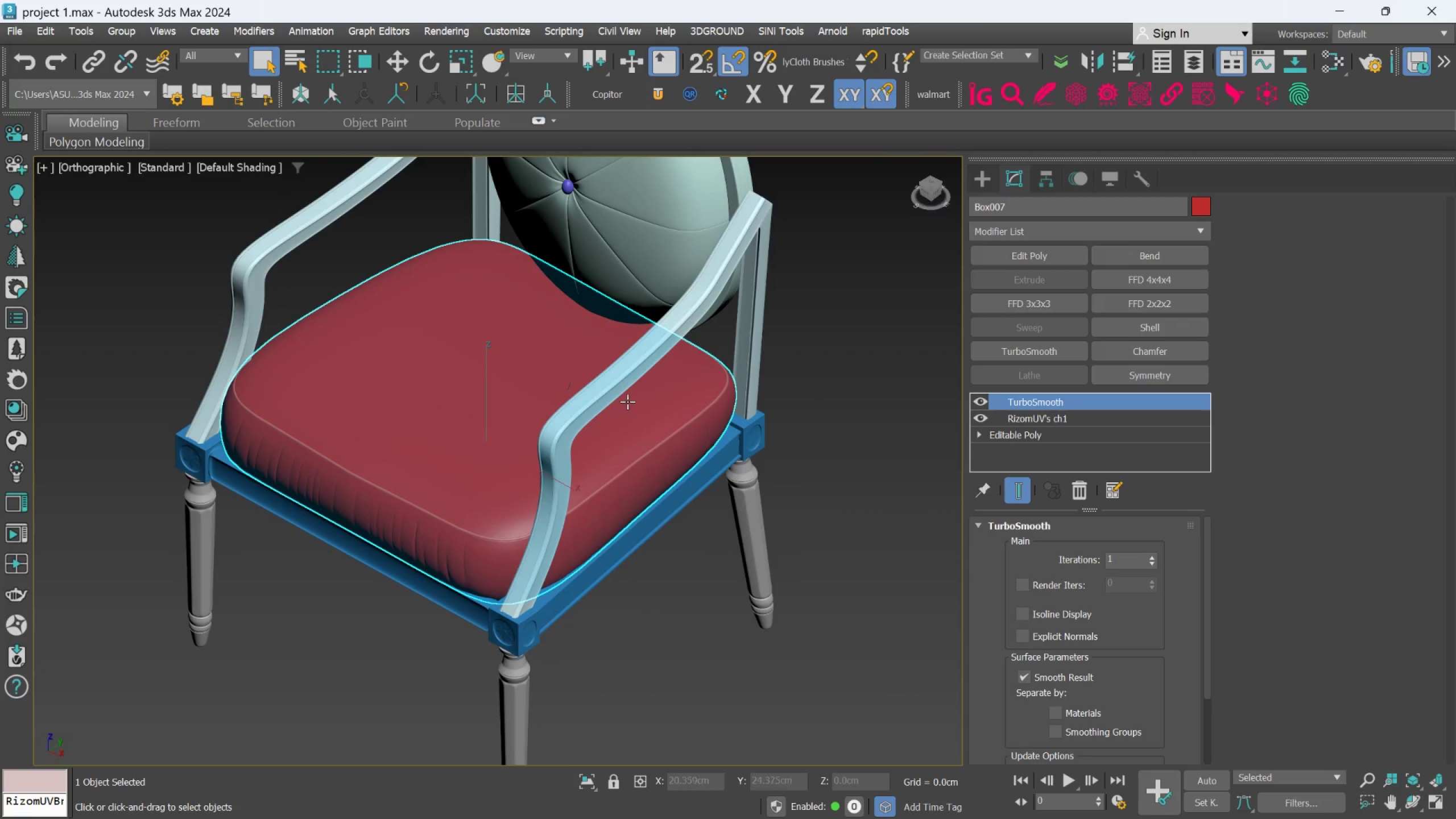 
scroll: coordinate [620, 442], scroll_direction: up, amount: 1.0
 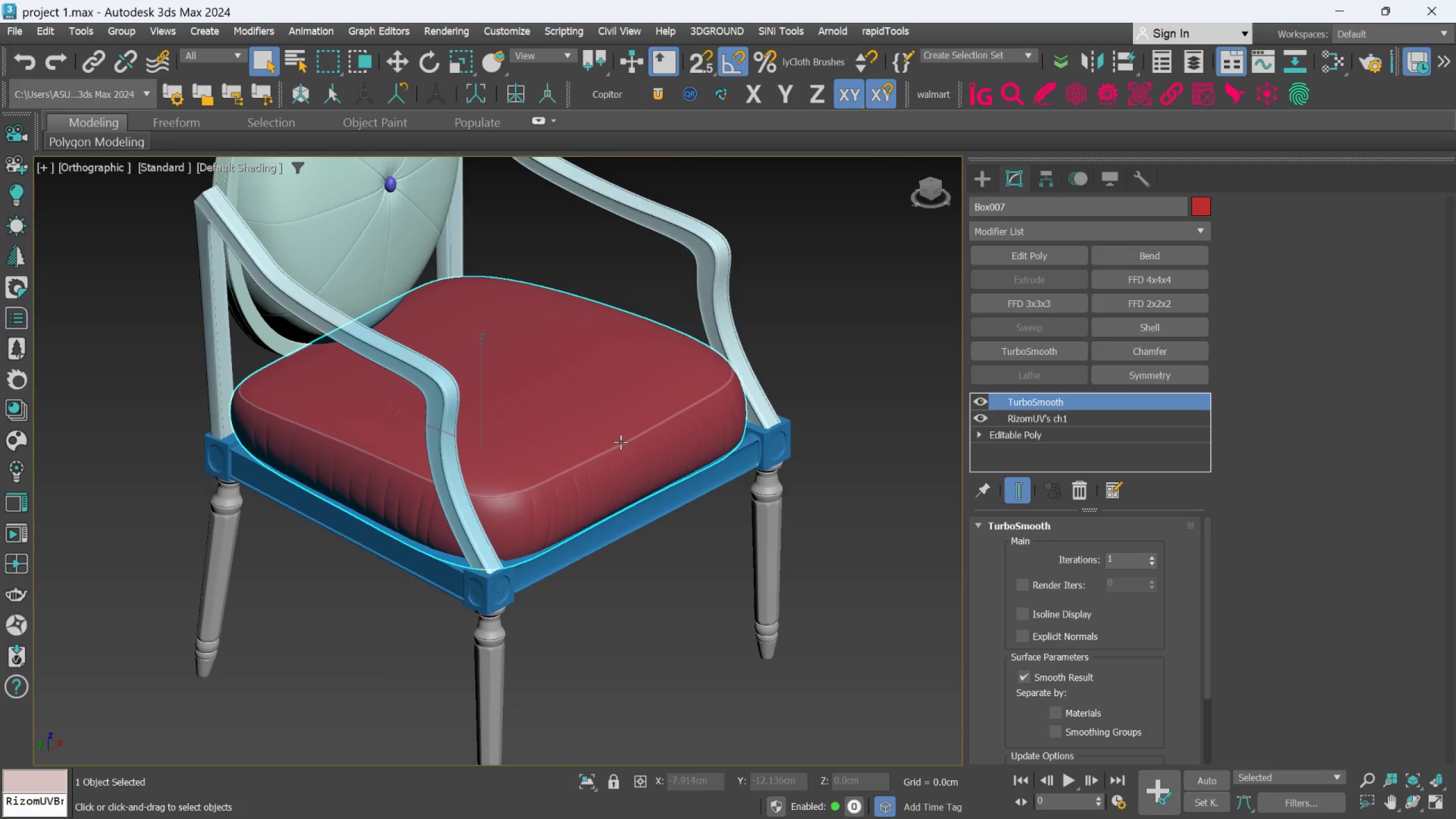 
hold_key(key=AltLeft, duration=0.75)
 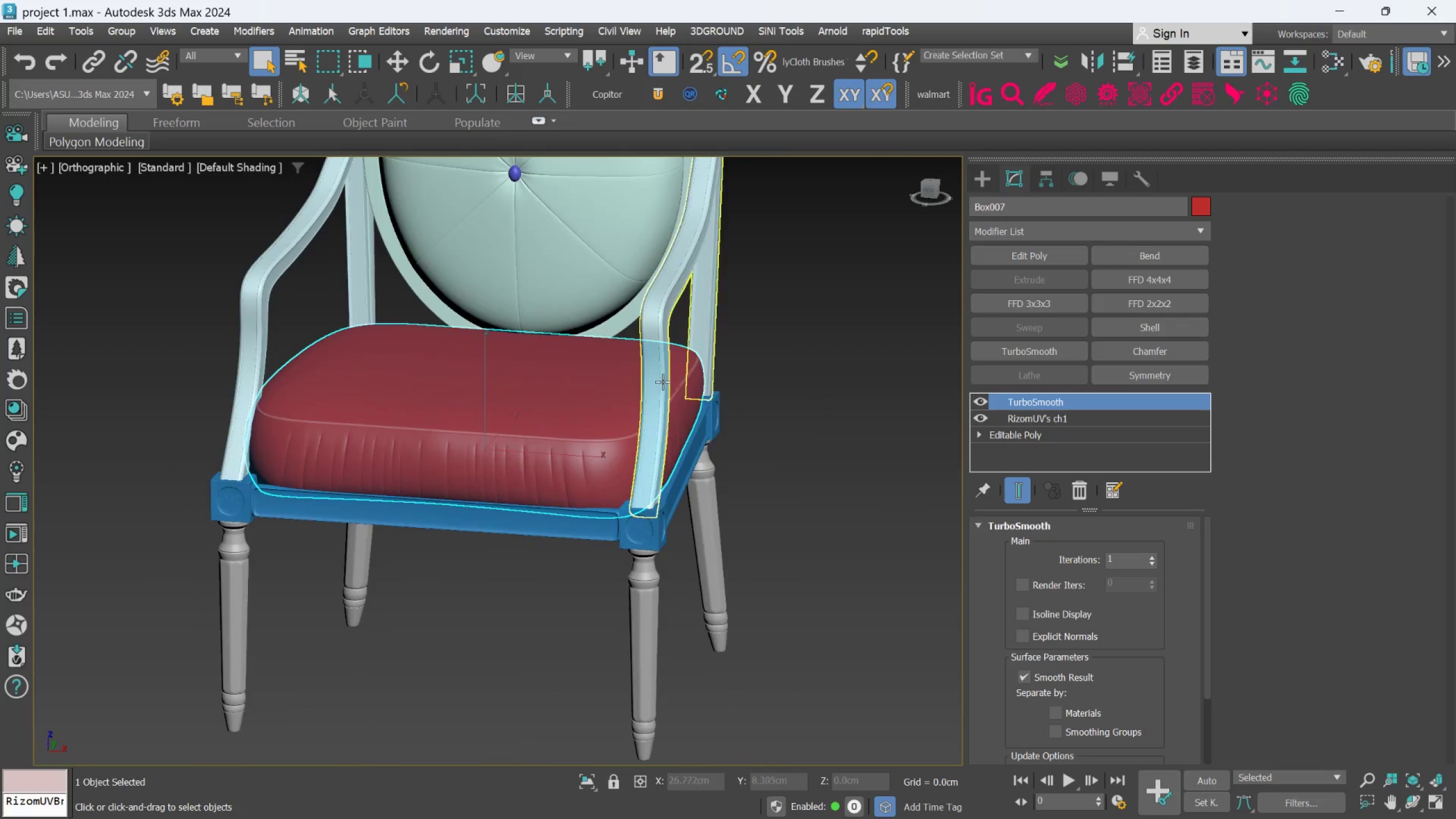 
scroll: coordinate [664, 383], scroll_direction: up, amount: 2.0
 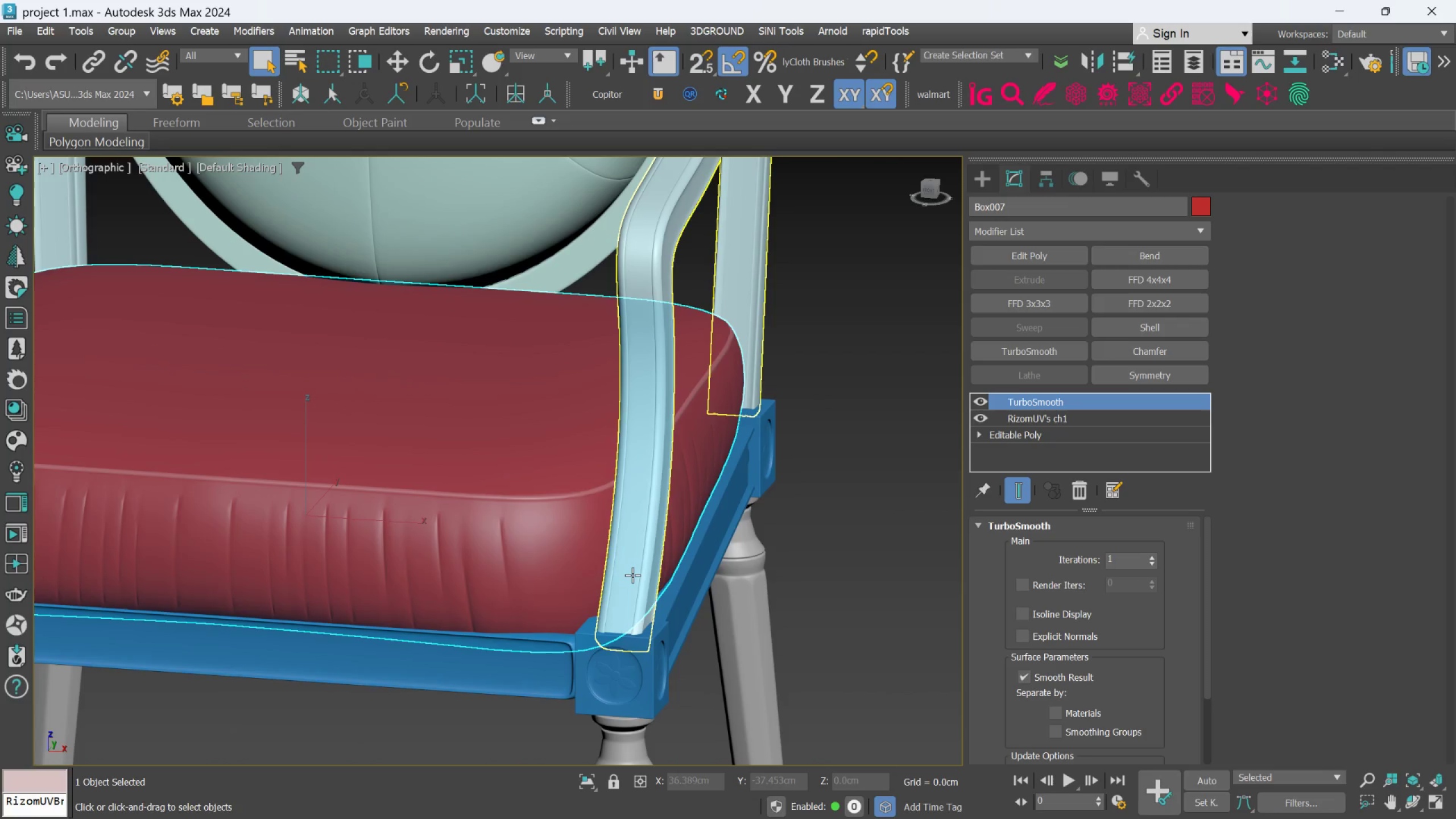 
hold_key(key=AltLeft, duration=0.52)
 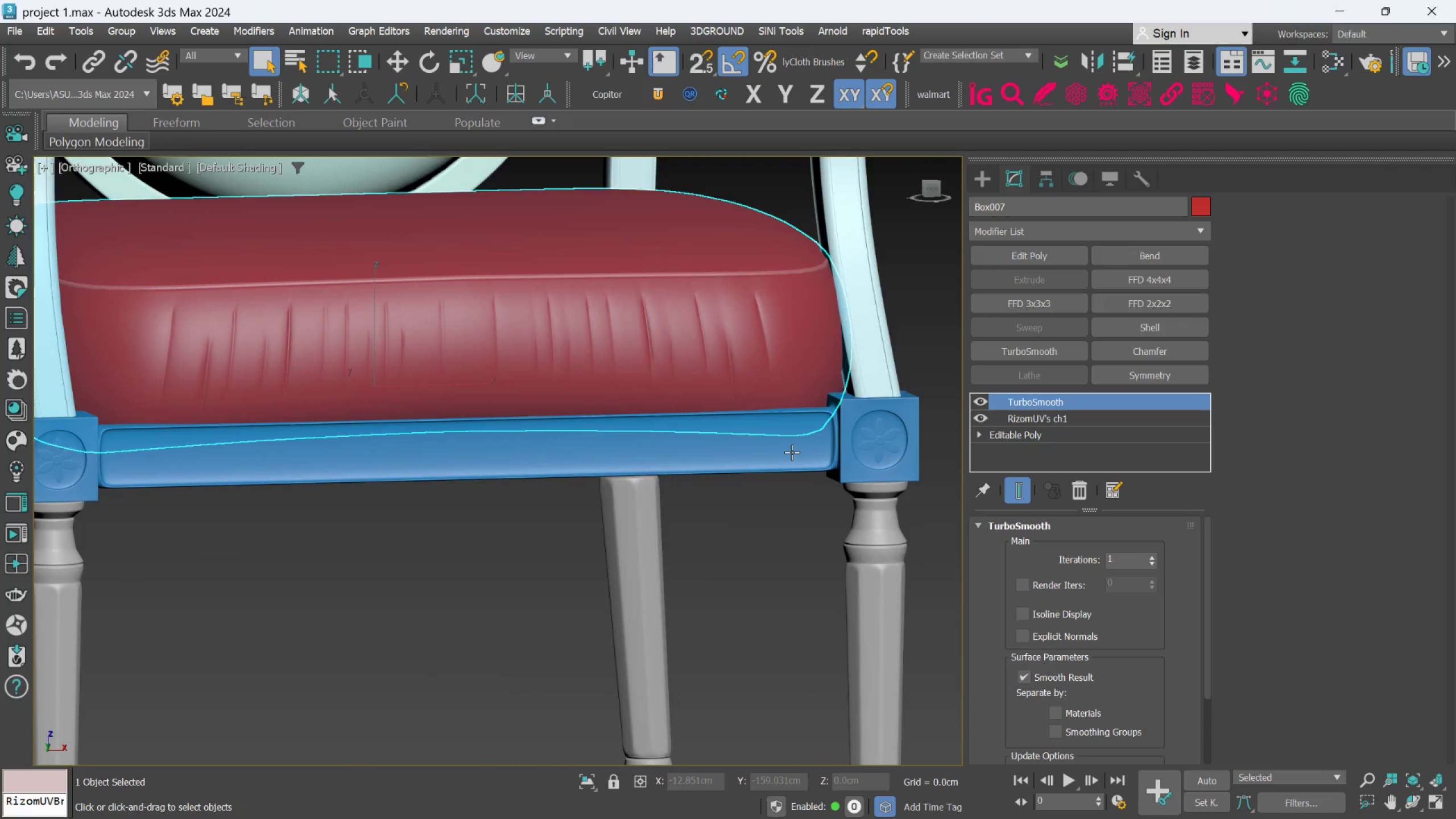 
scroll: coordinate [771, 462], scroll_direction: none, amount: 0.0
 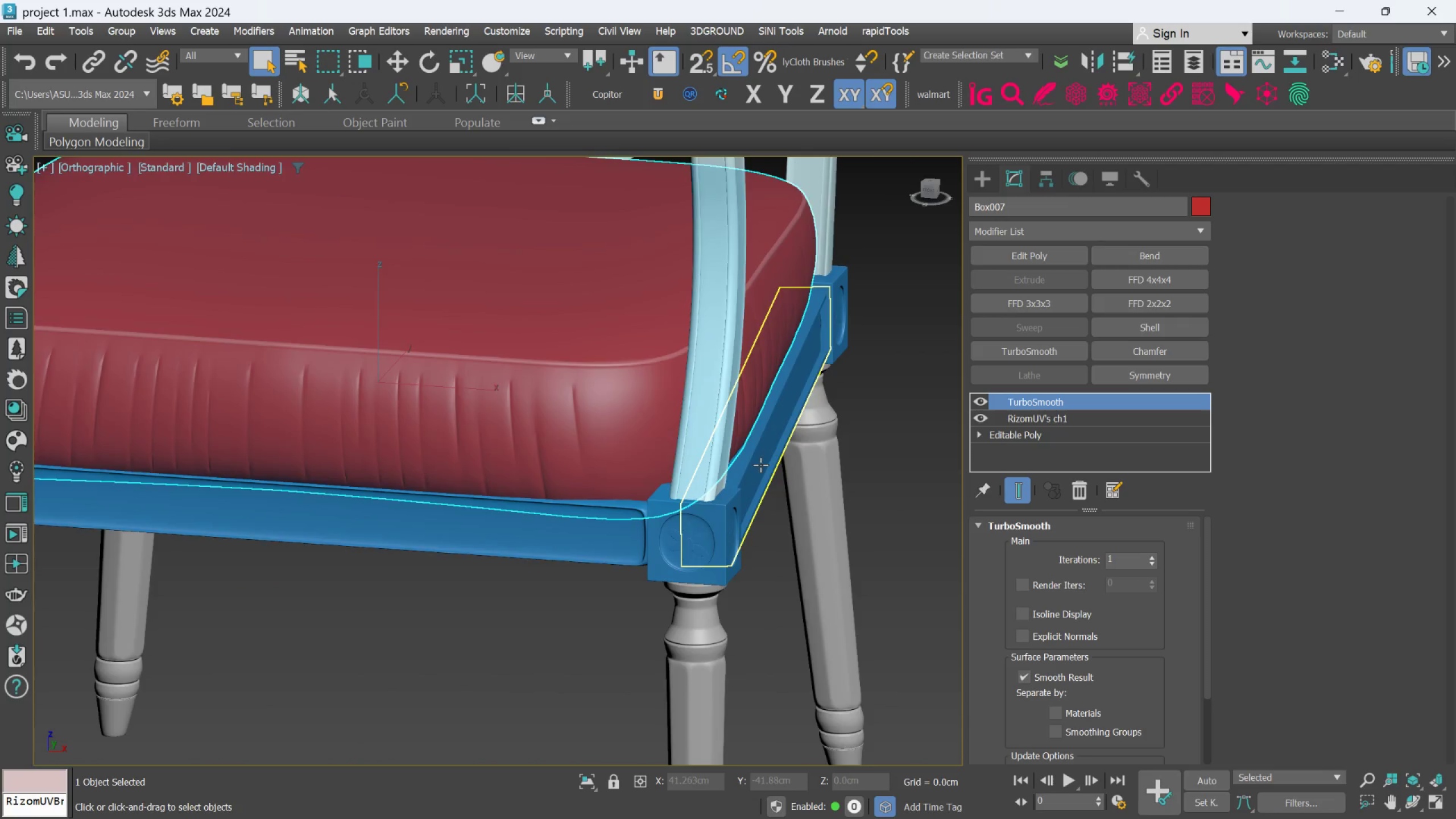 
hold_key(key=AltLeft, duration=0.42)
 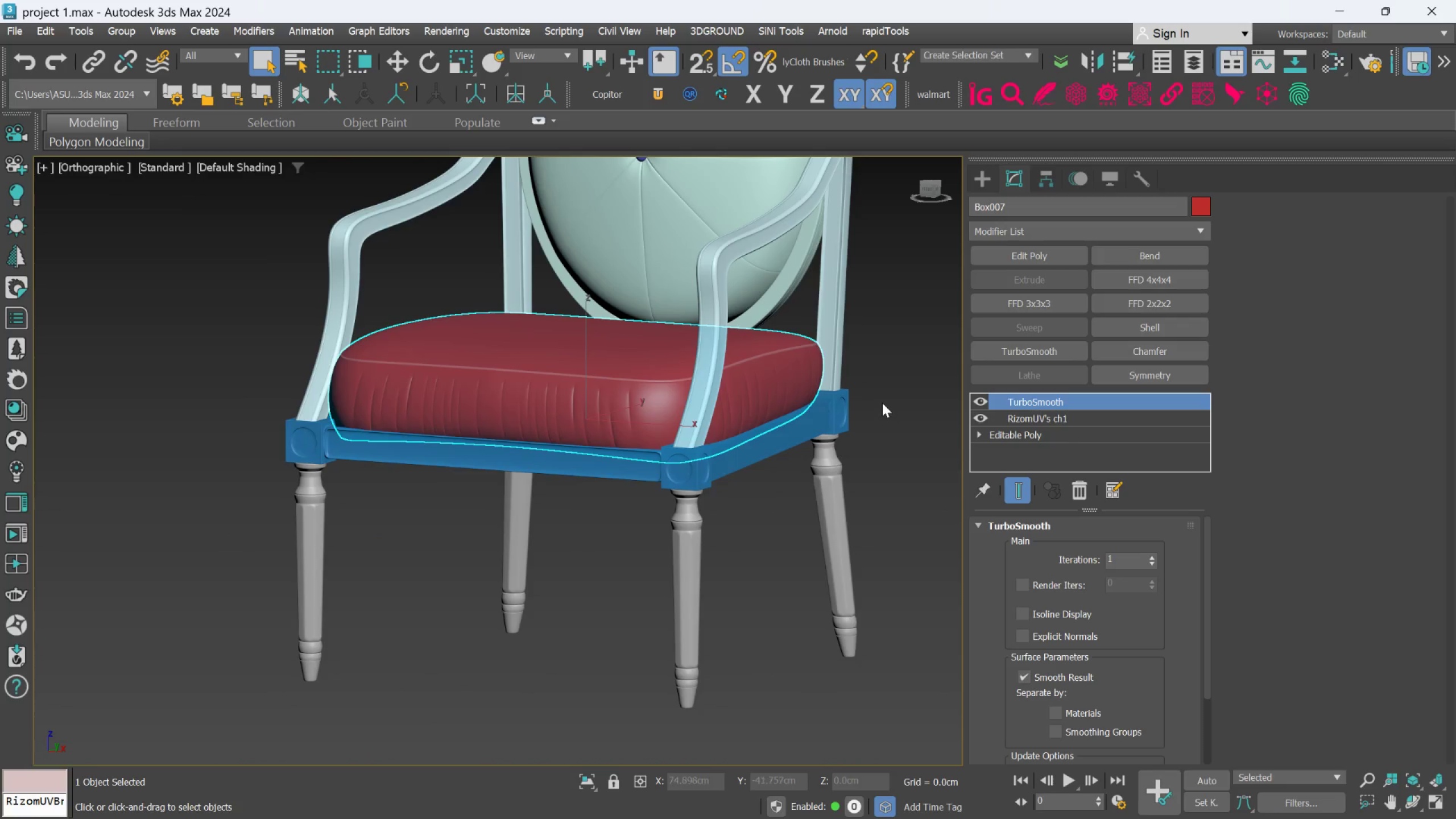 
scroll: coordinate [792, 452], scroll_direction: down, amount: 2.0
 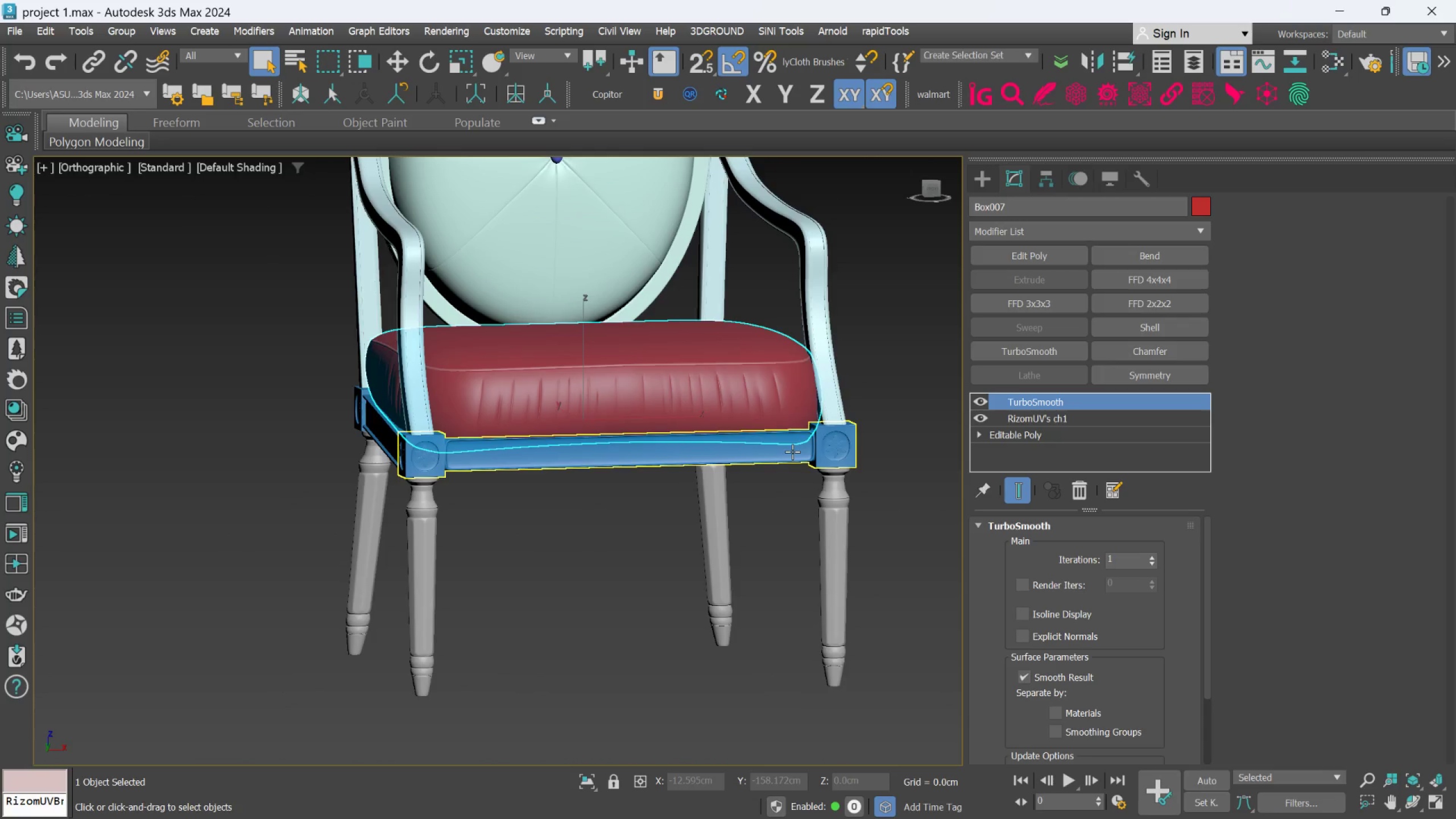 
key(Alt+AltLeft)
 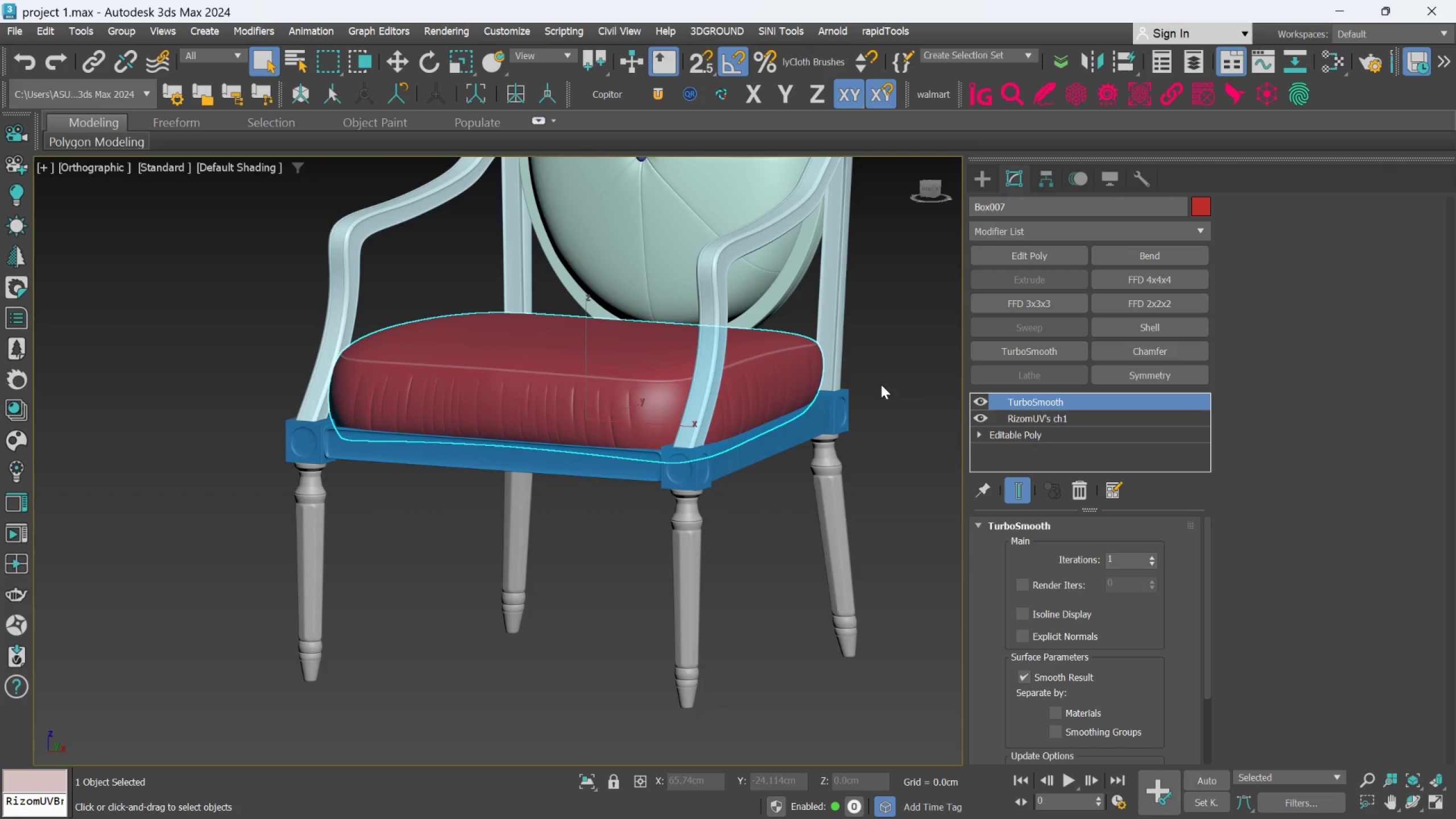 
key(Alt+AltLeft)
 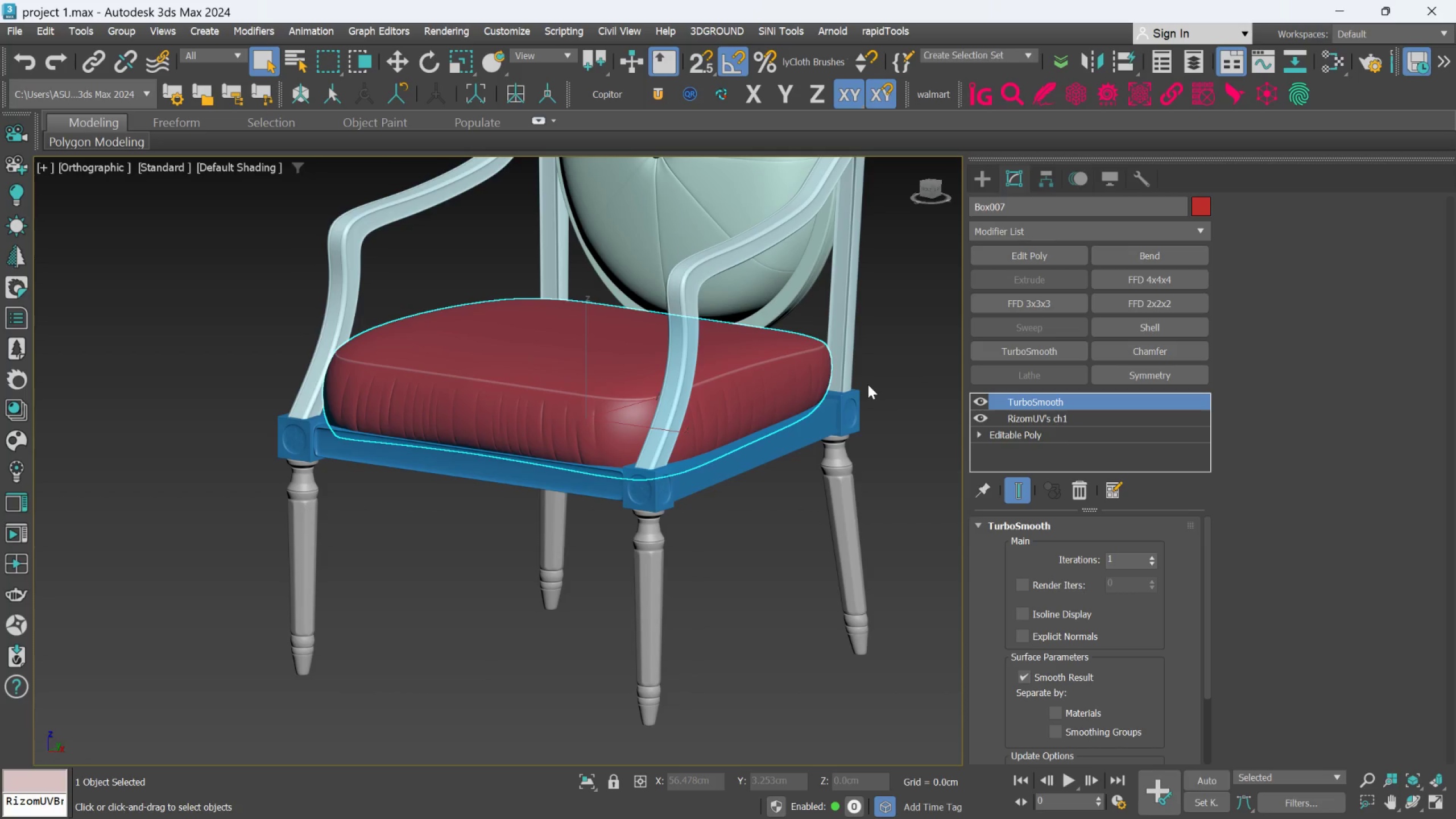 
hold_key(key=AltLeft, duration=0.33)
 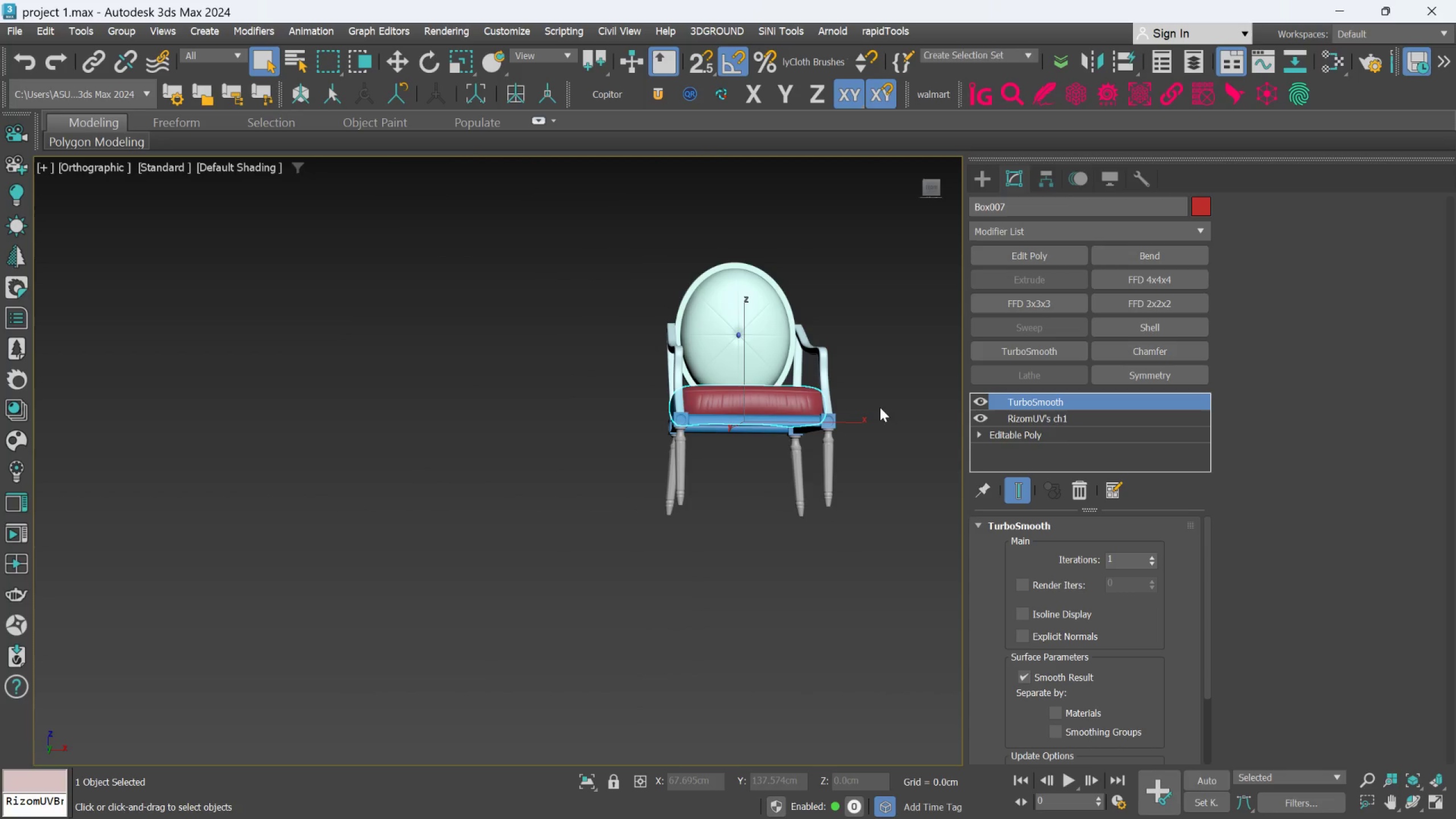 
scroll: coordinate [830, 426], scroll_direction: down, amount: 3.0
 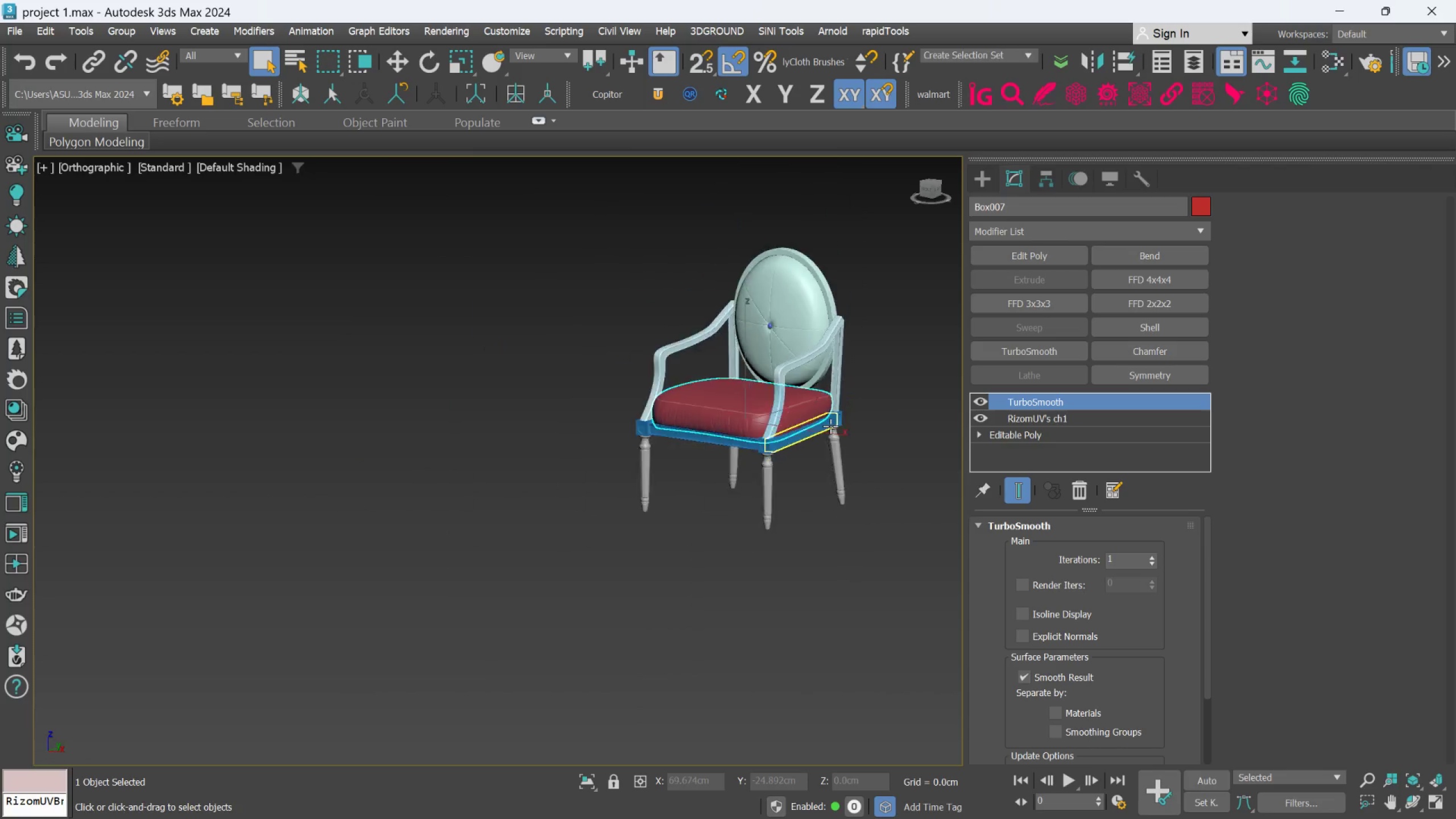 
key(F)
 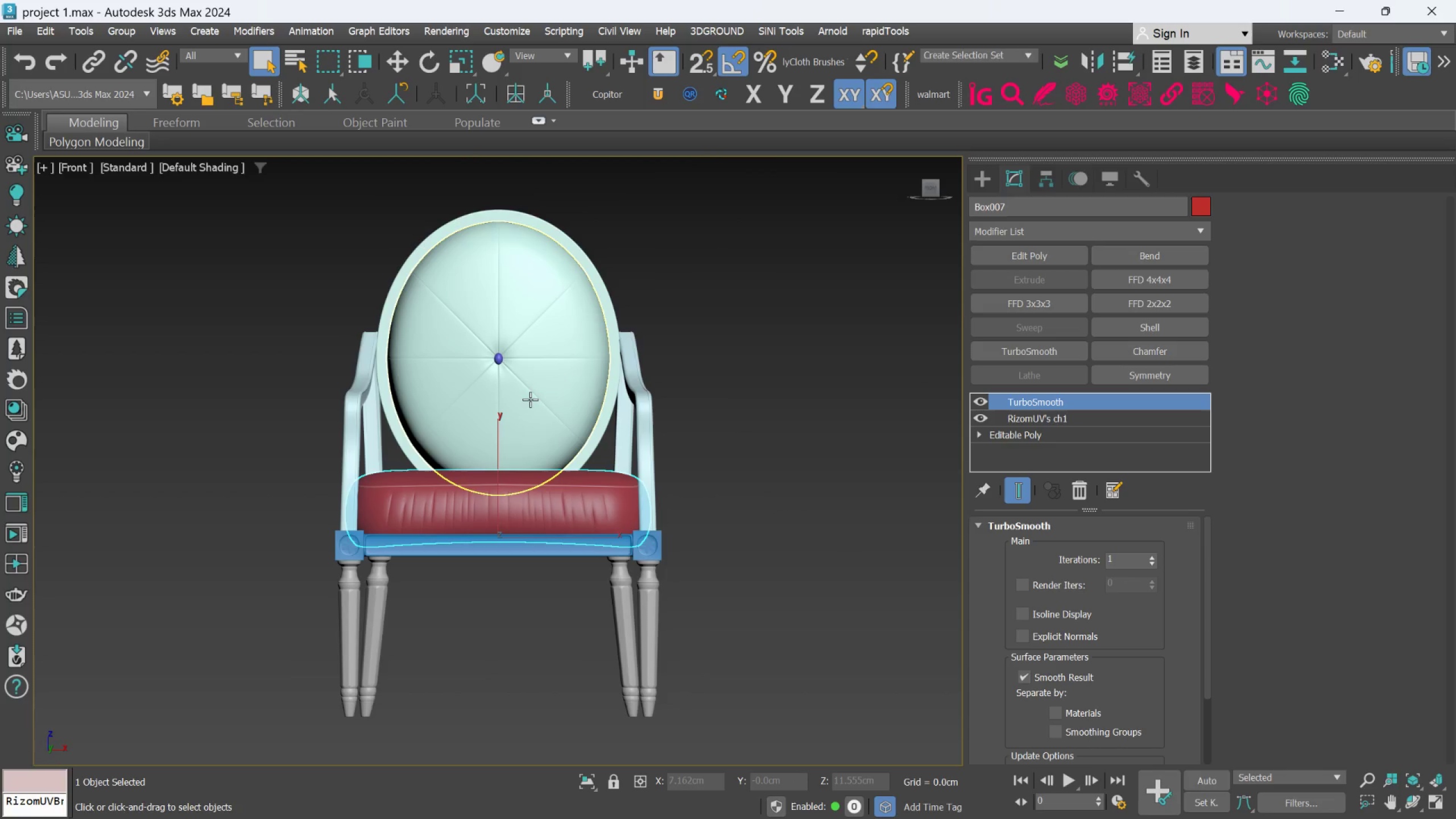 
left_click([528, 399])
 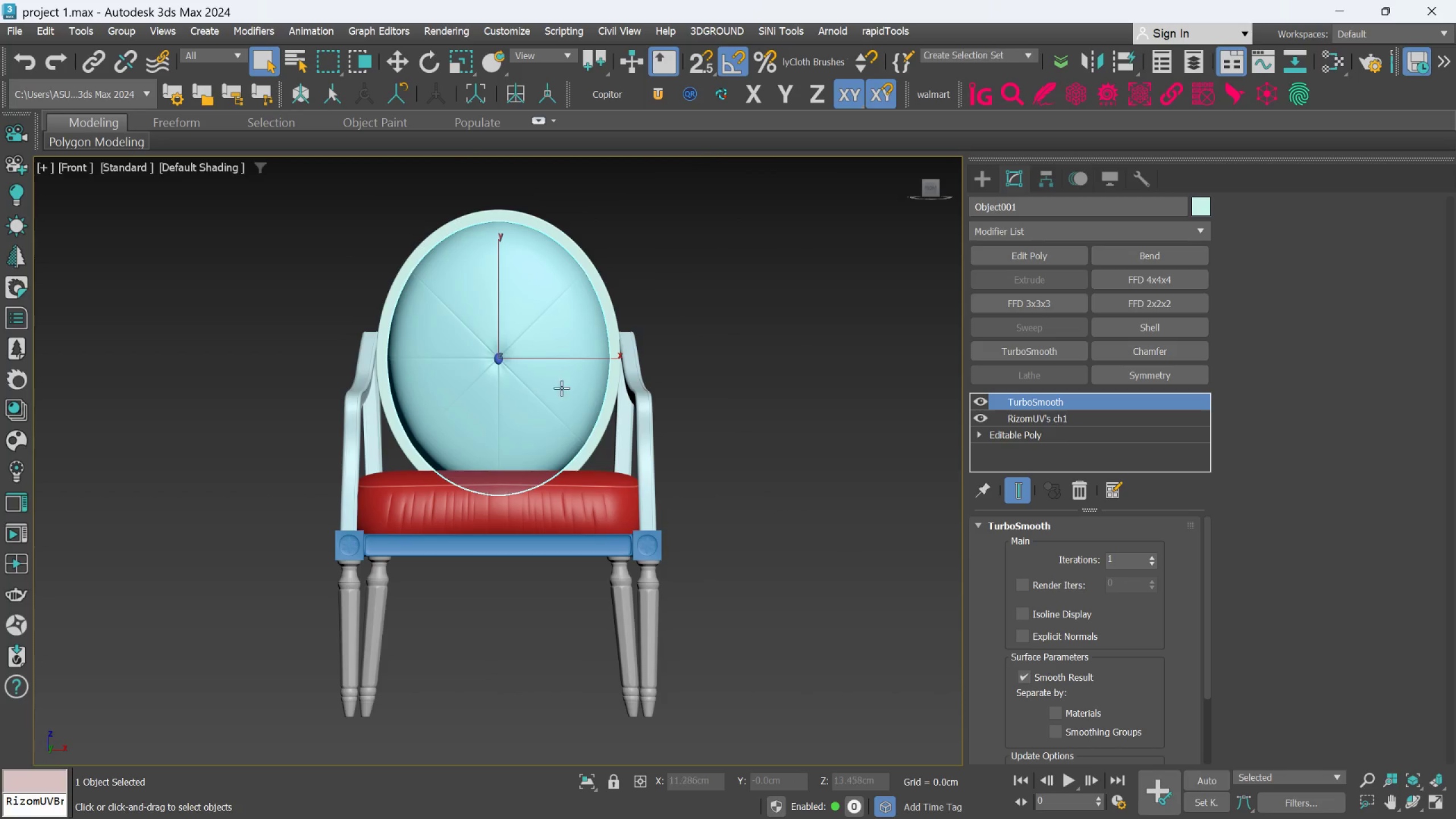 
hold_key(key=AltLeft, duration=1.08)
 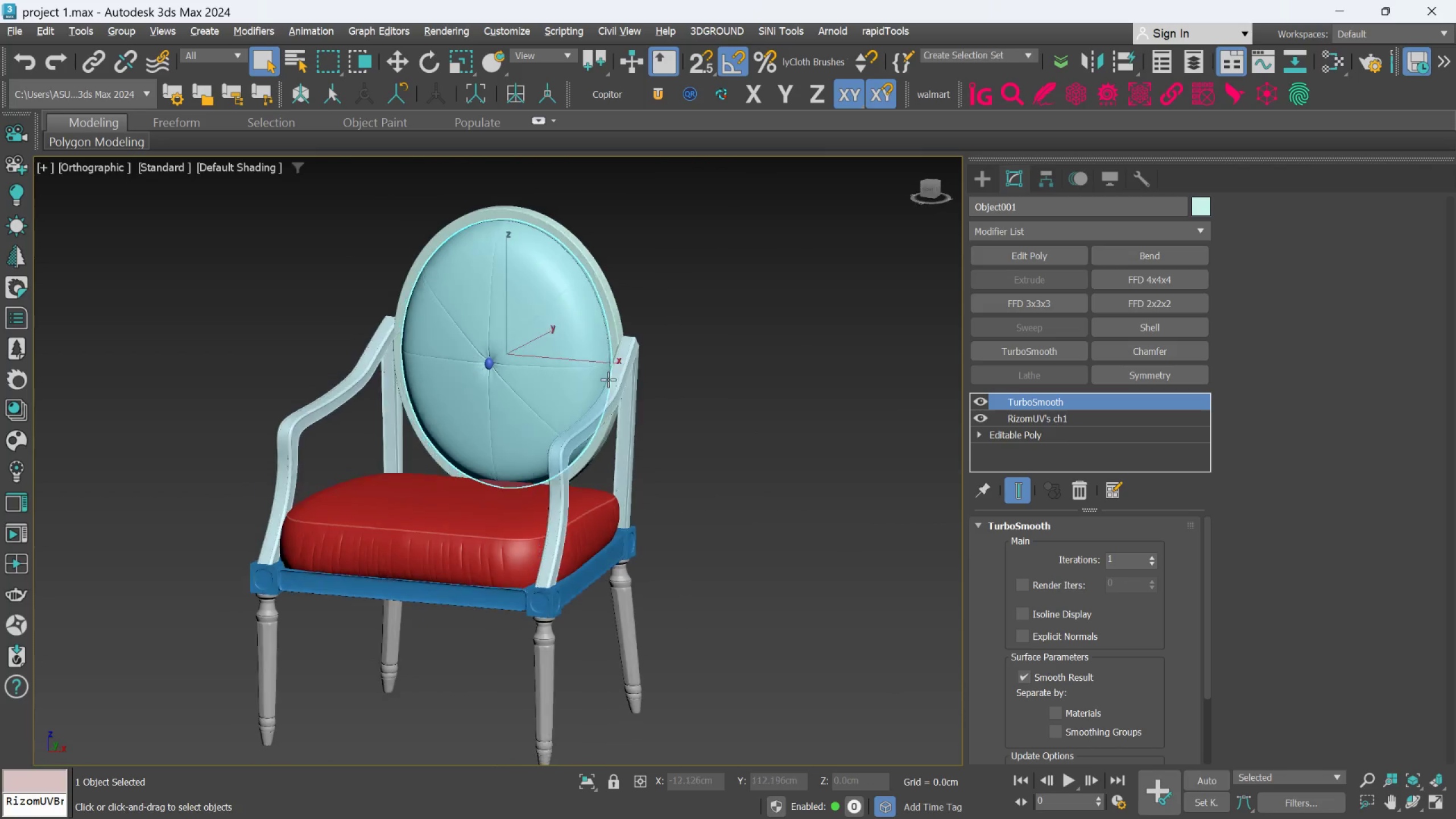 
hold_key(key=AltLeft, duration=0.55)
 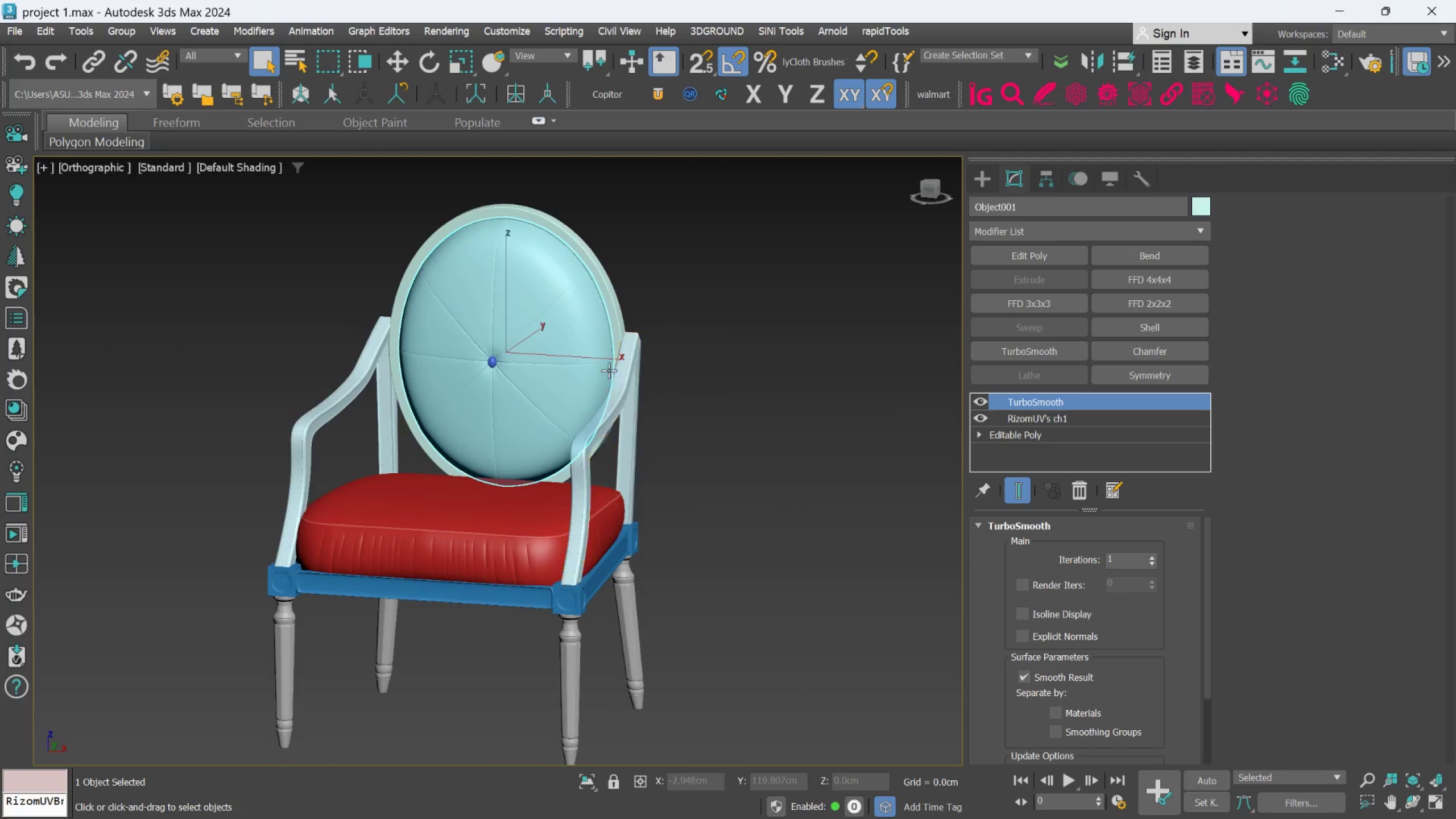 
hold_key(key=AltLeft, duration=0.98)
 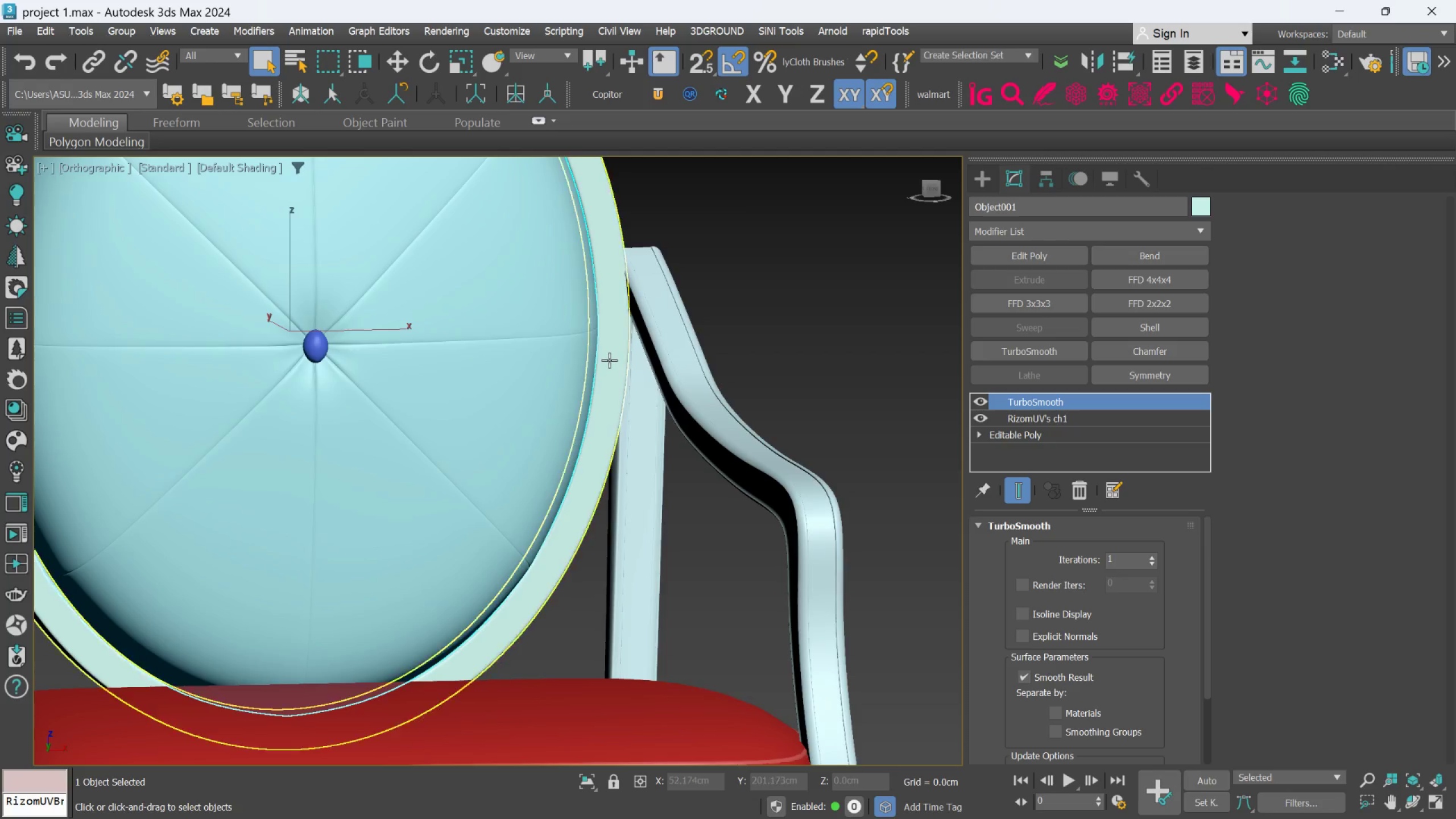 
scroll: coordinate [607, 364], scroll_direction: up, amount: 3.0
 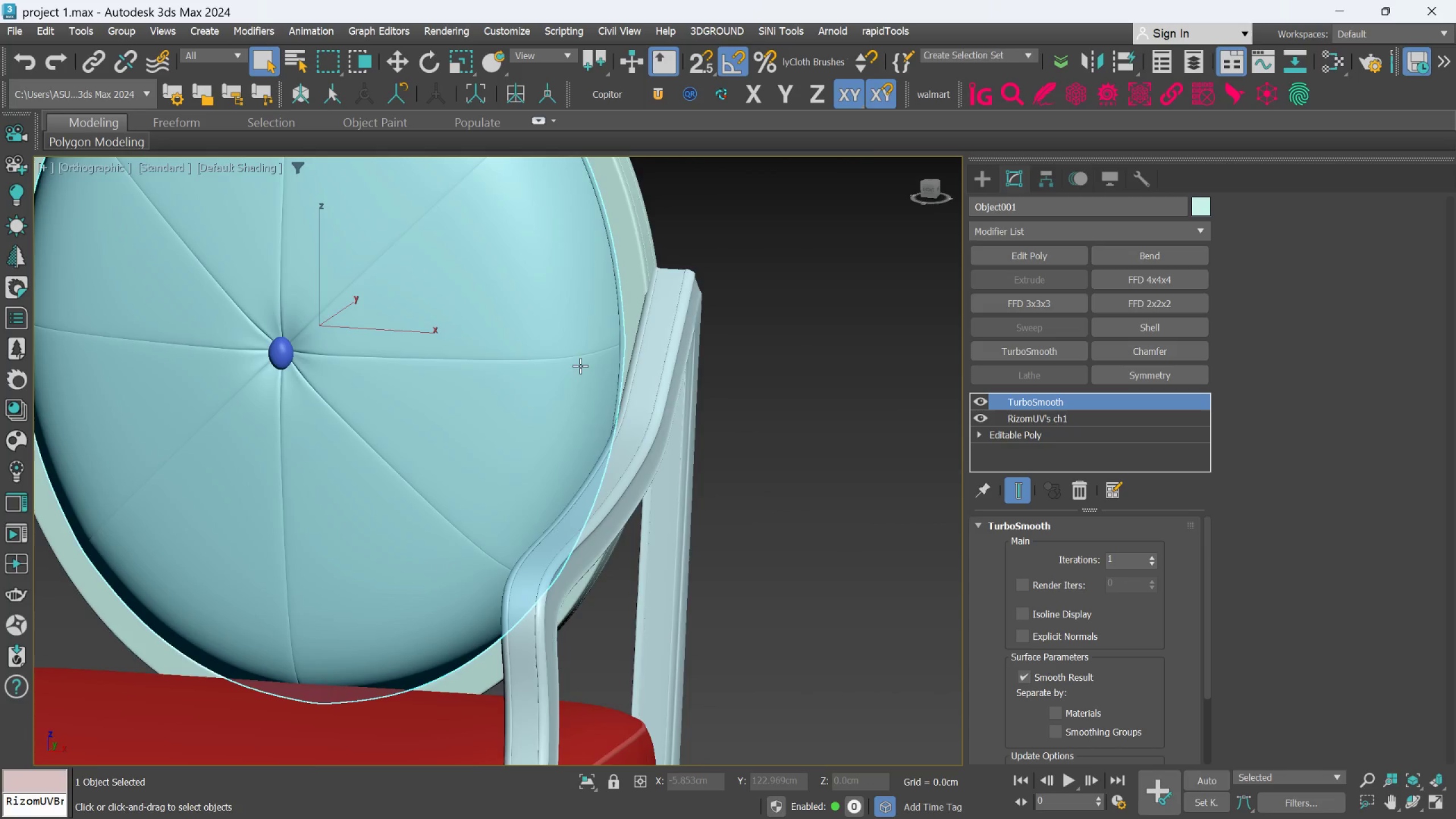 
hold_key(key=AltLeft, duration=0.89)
 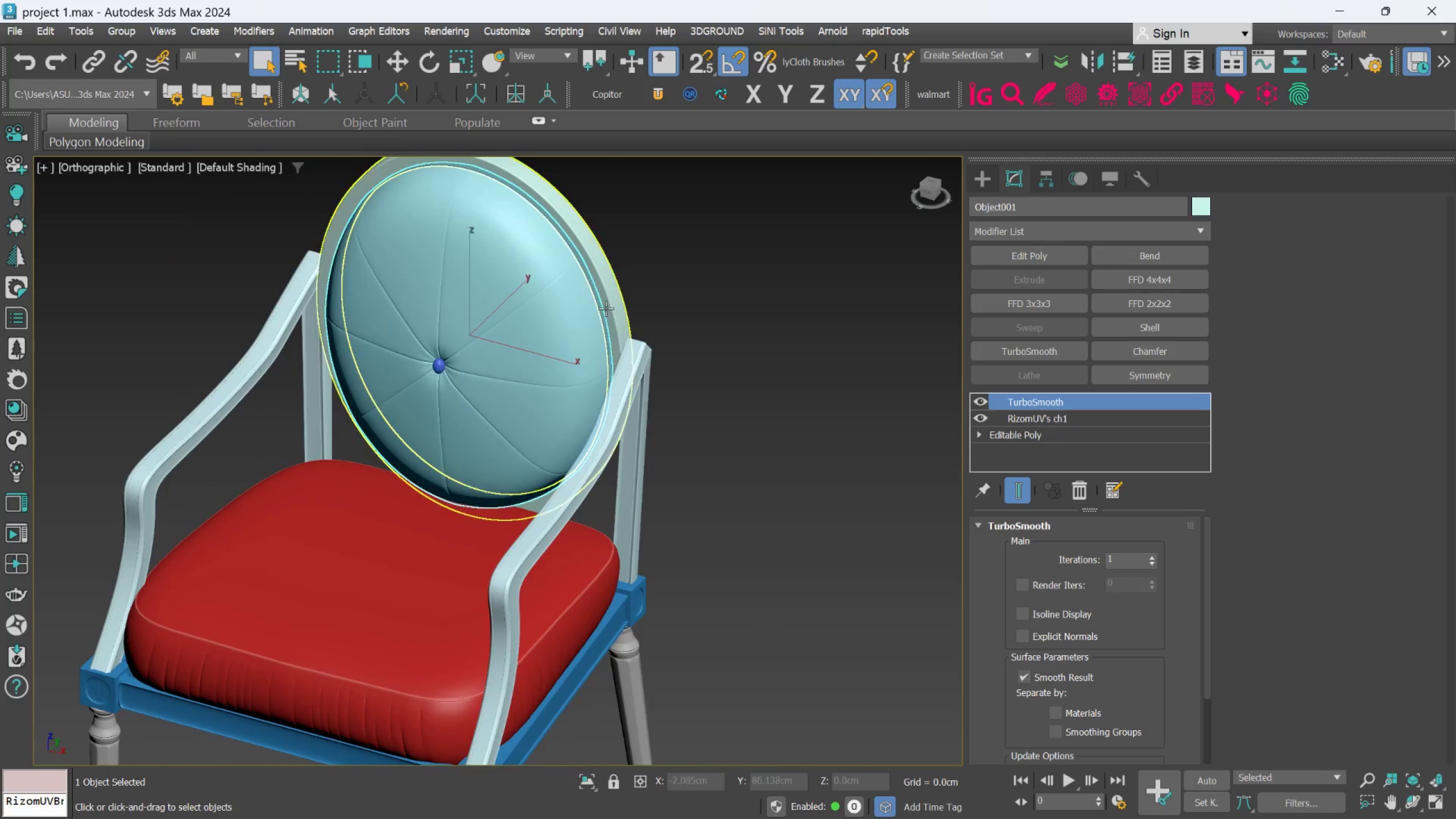 
scroll: coordinate [609, 360], scroll_direction: down, amount: 2.0
 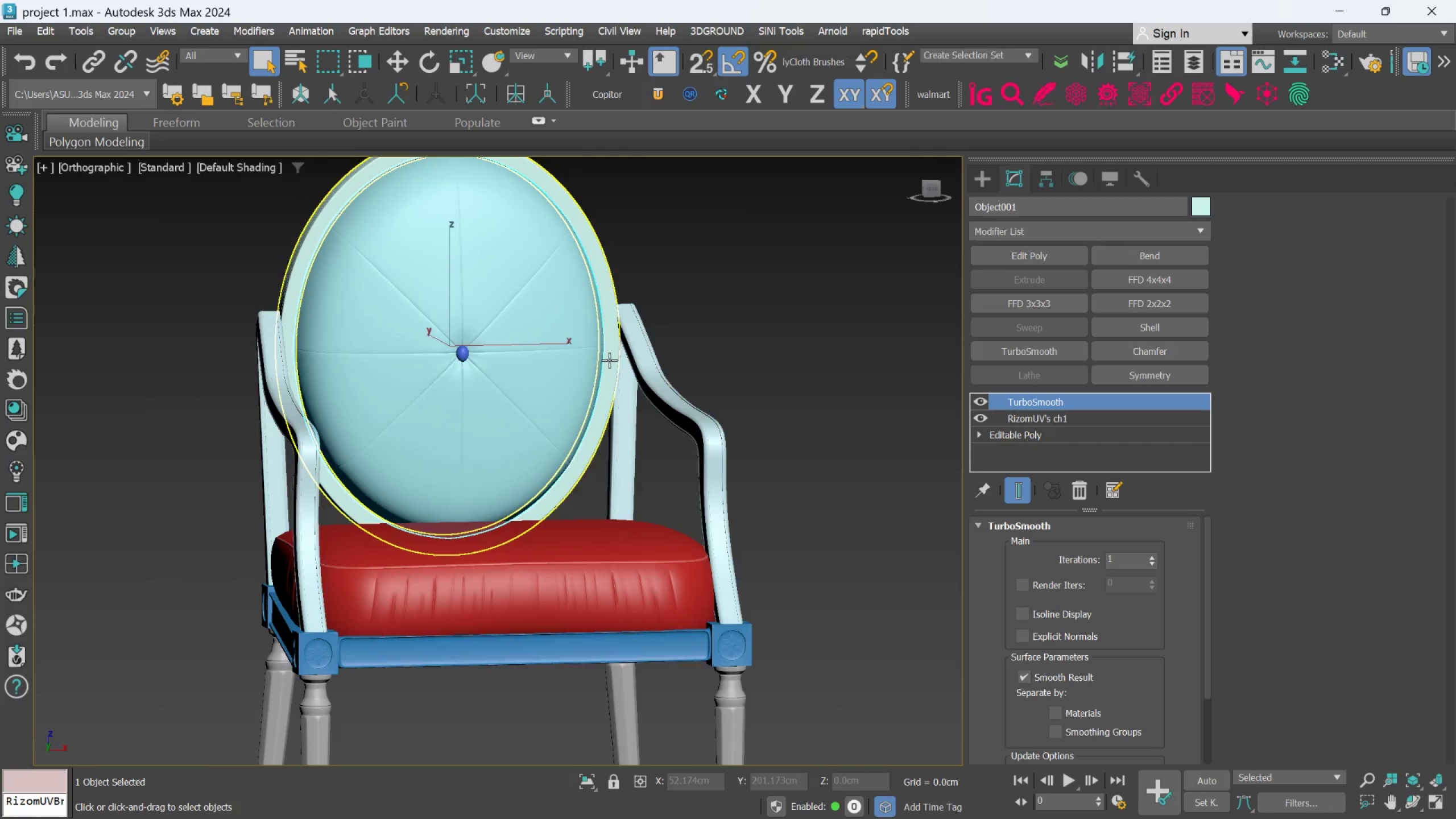 
hold_key(key=AltLeft, duration=0.48)
 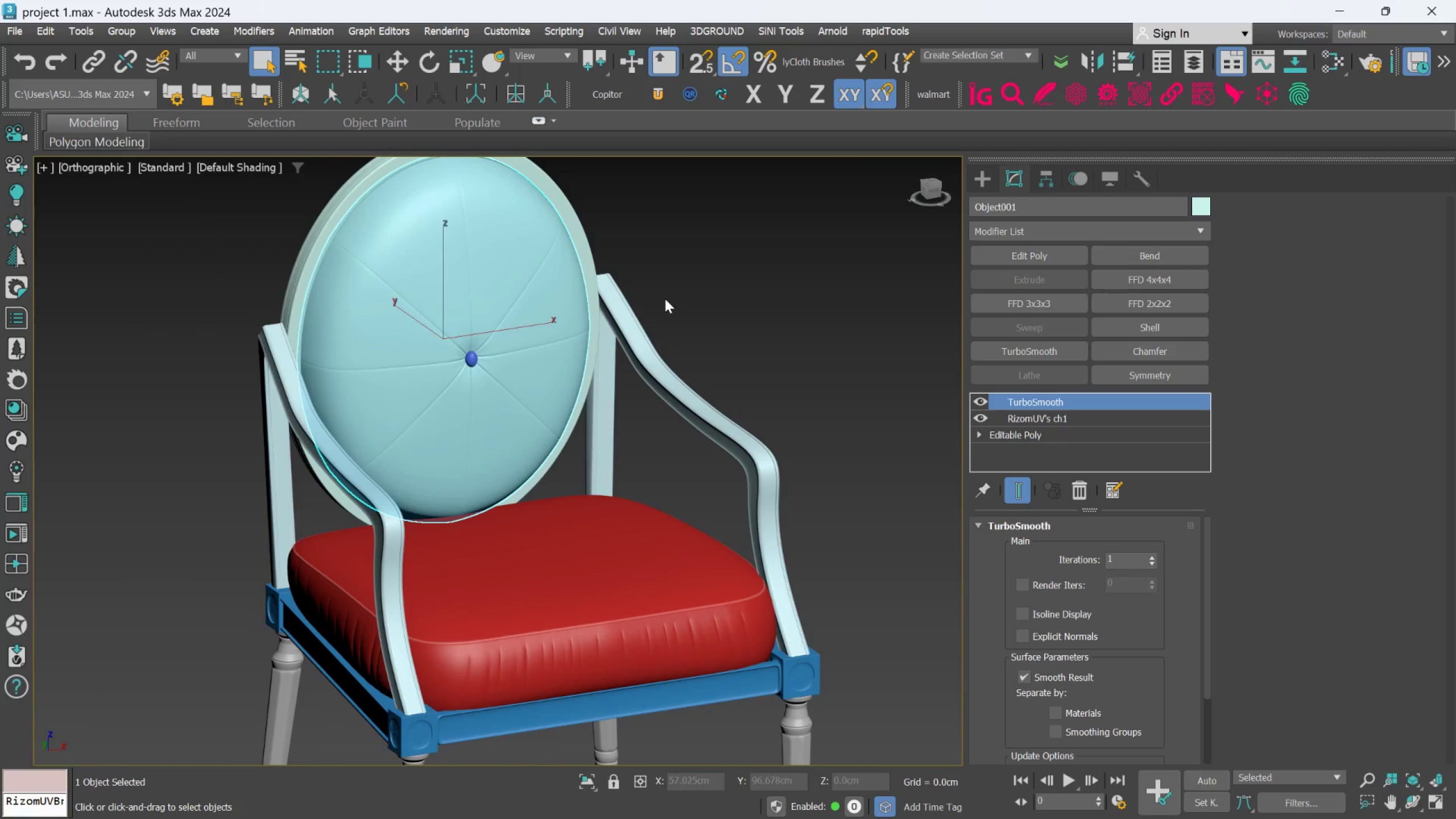 
scroll: coordinate [607, 304], scroll_direction: none, amount: 0.0
 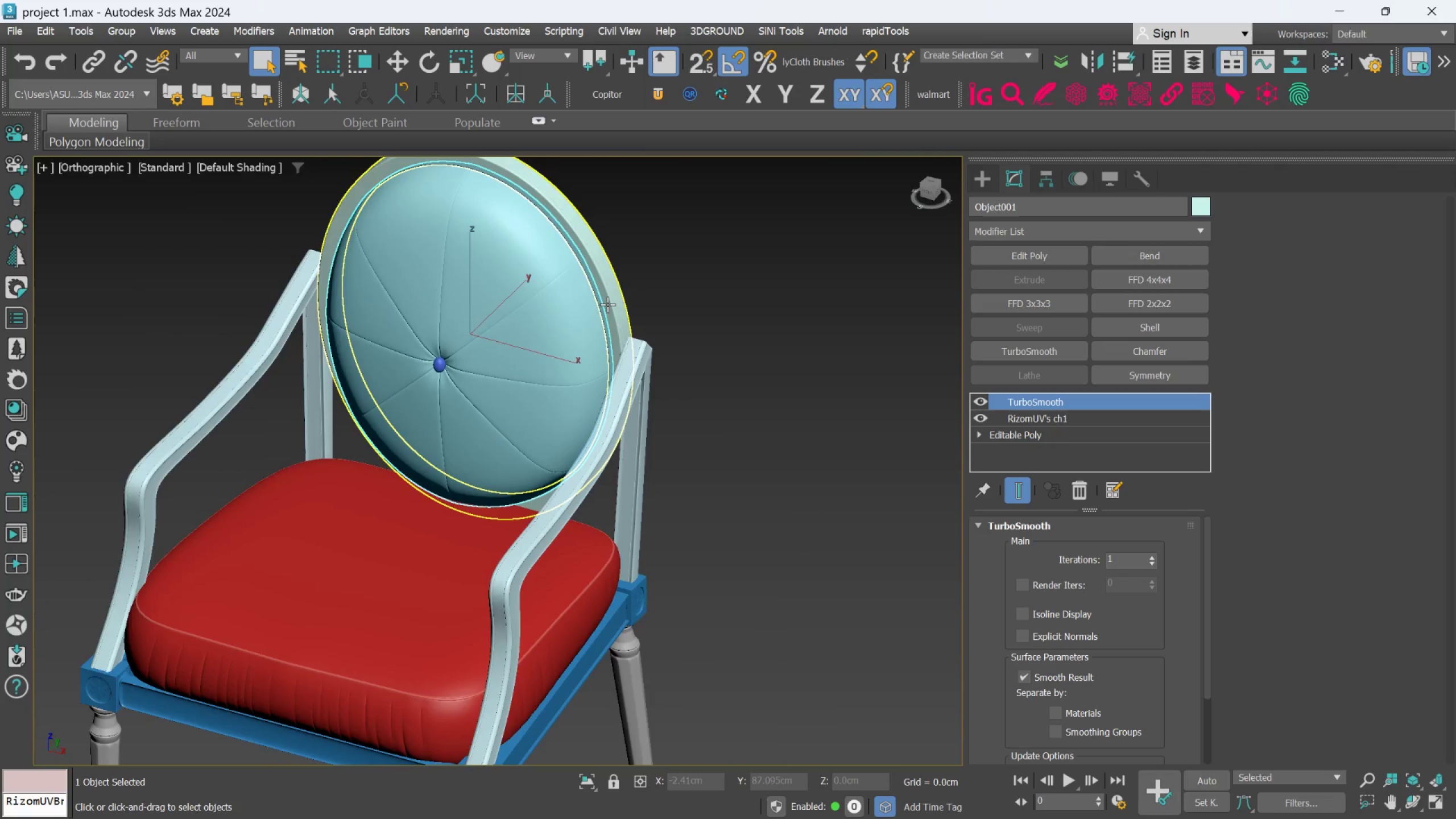 
key(F)
 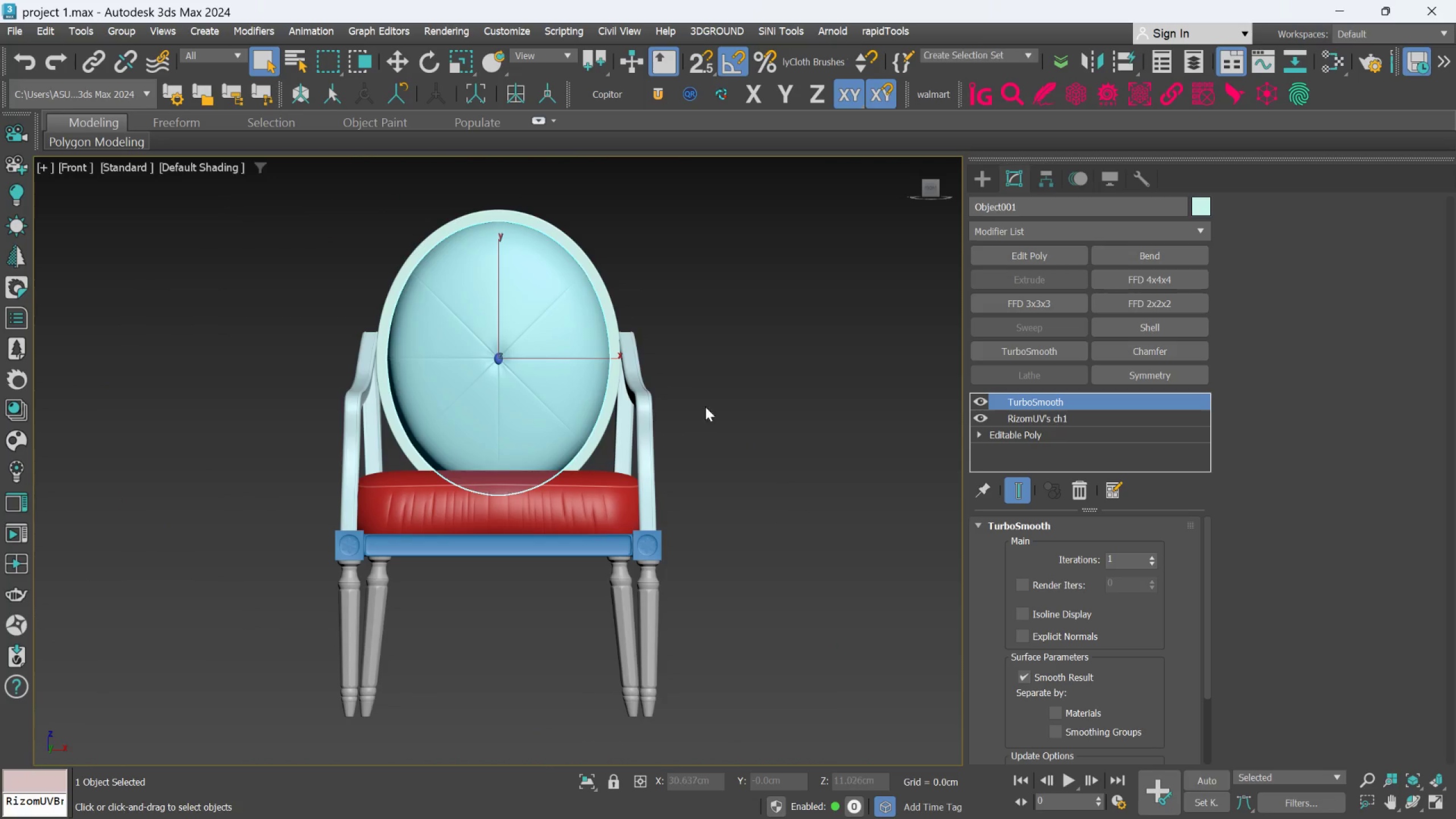 
left_click([799, 432])
 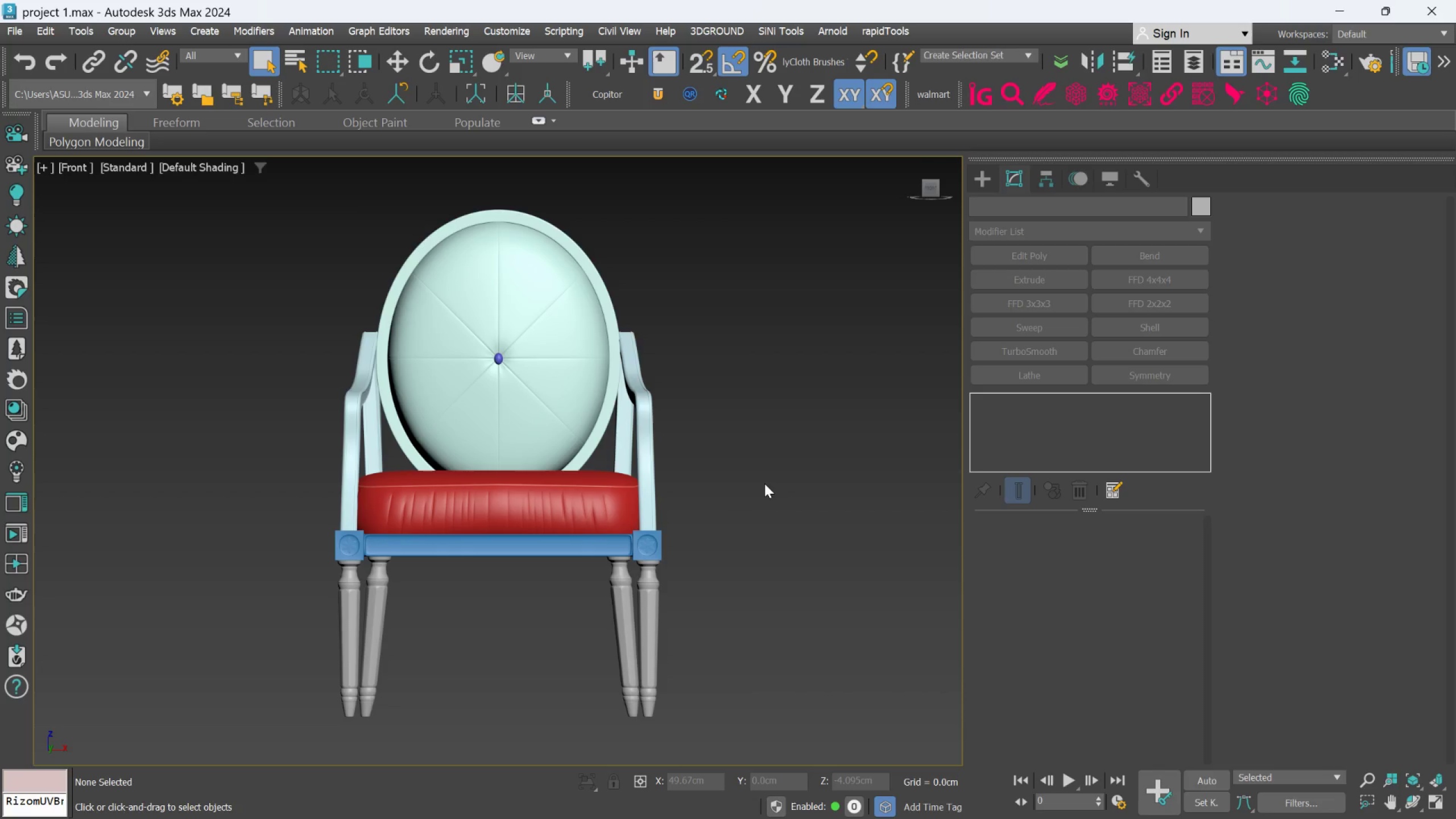 
wait(12.97)
 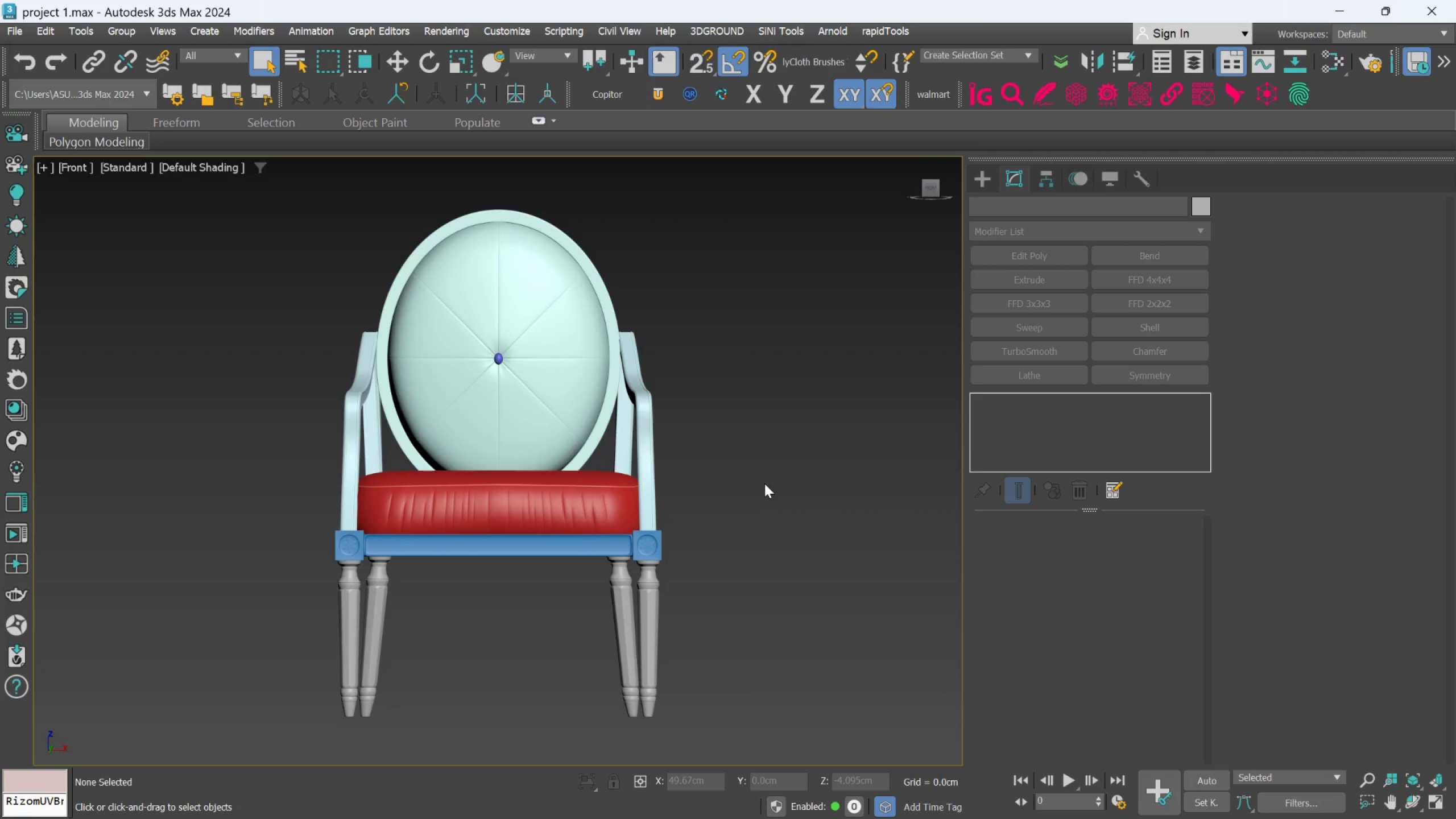 
scroll: coordinate [344, 602], scroll_direction: up, amount: 2.0
 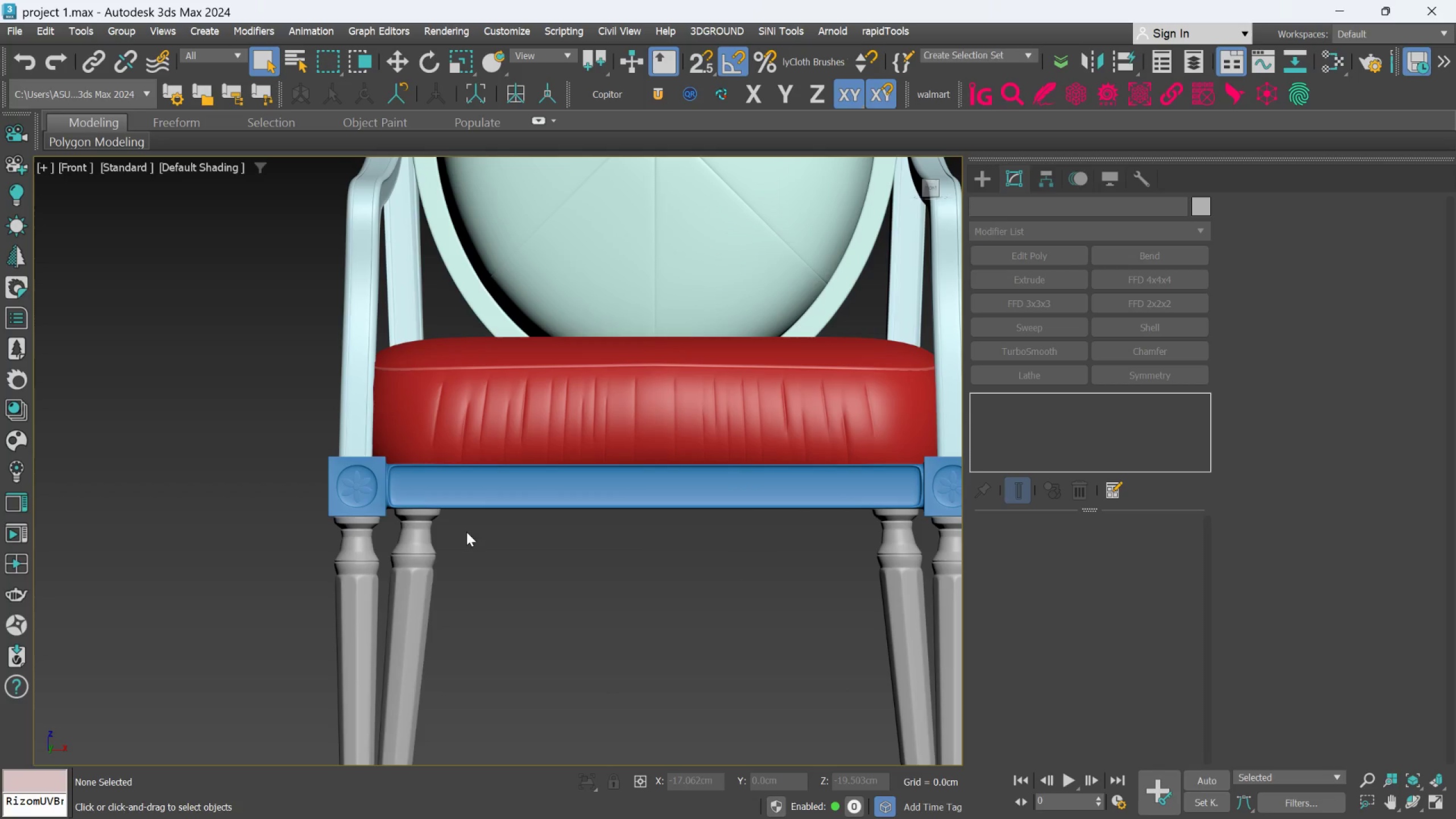 
hold_key(key=AltLeft, duration=0.7)
 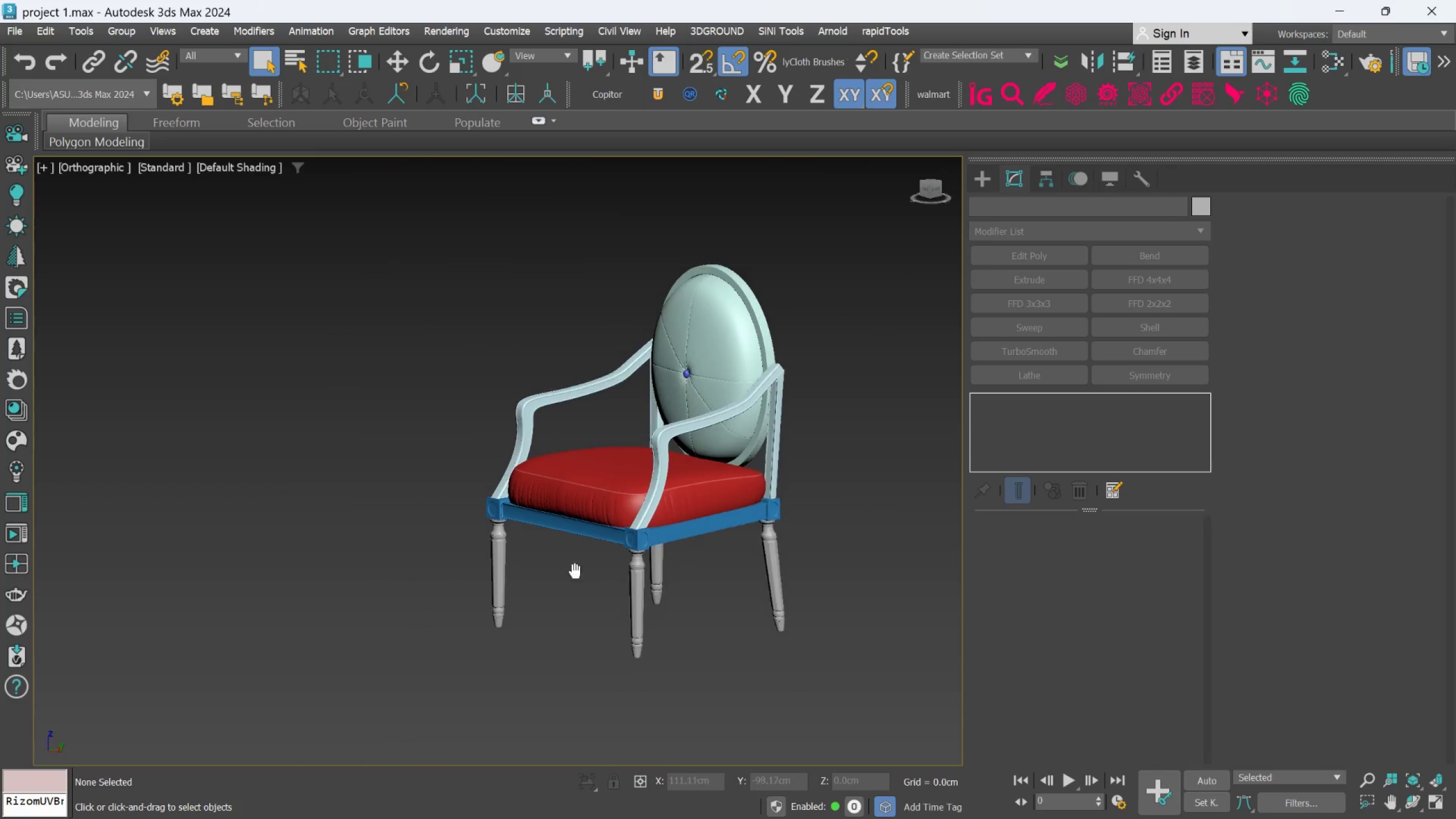 
scroll: coordinate [481, 541], scroll_direction: down, amount: 3.0
 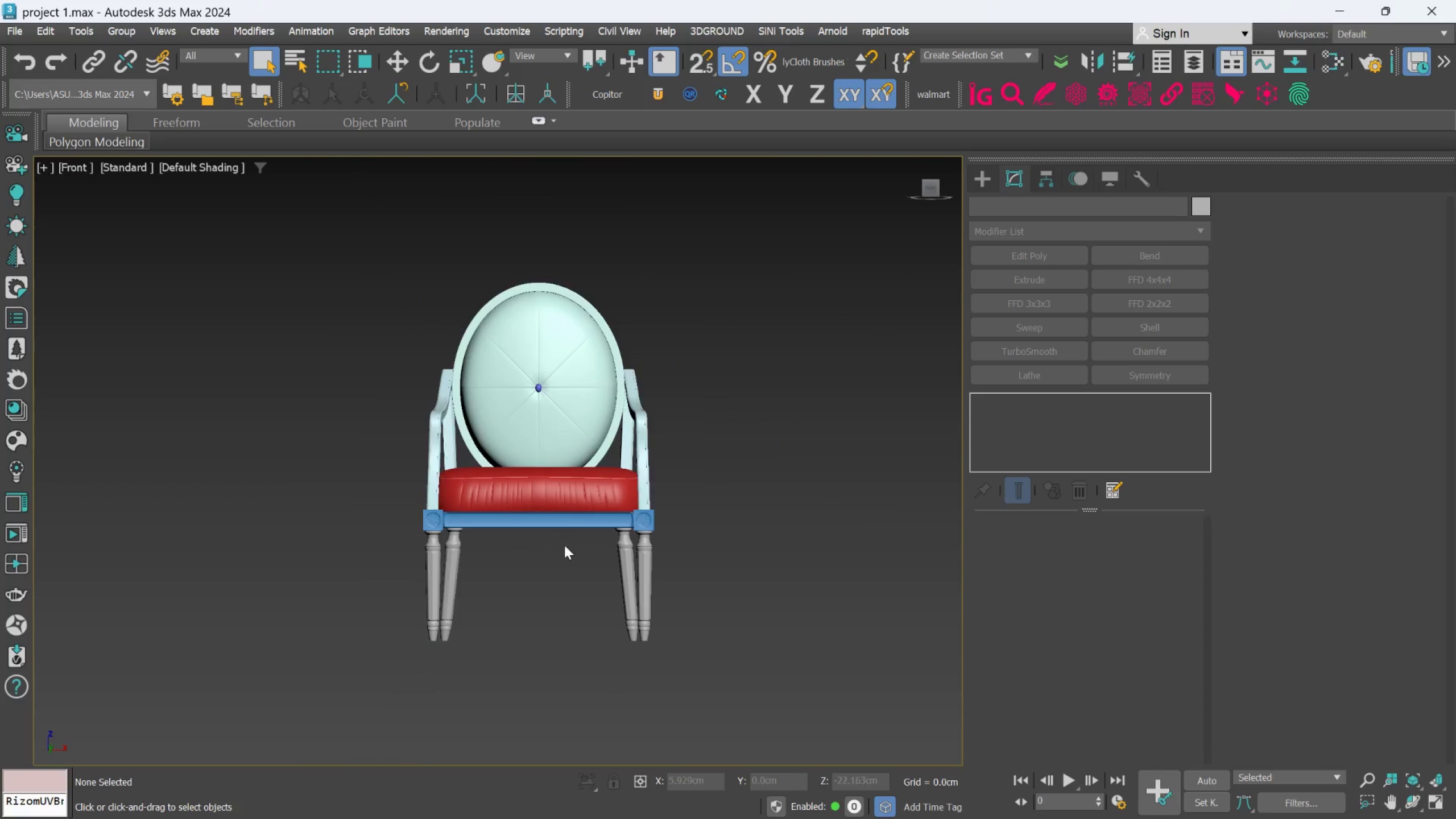 
hold_key(key=AltLeft, duration=1.89)
scroll: coordinate [700, 542], scroll_direction: up, amount: 1.0
 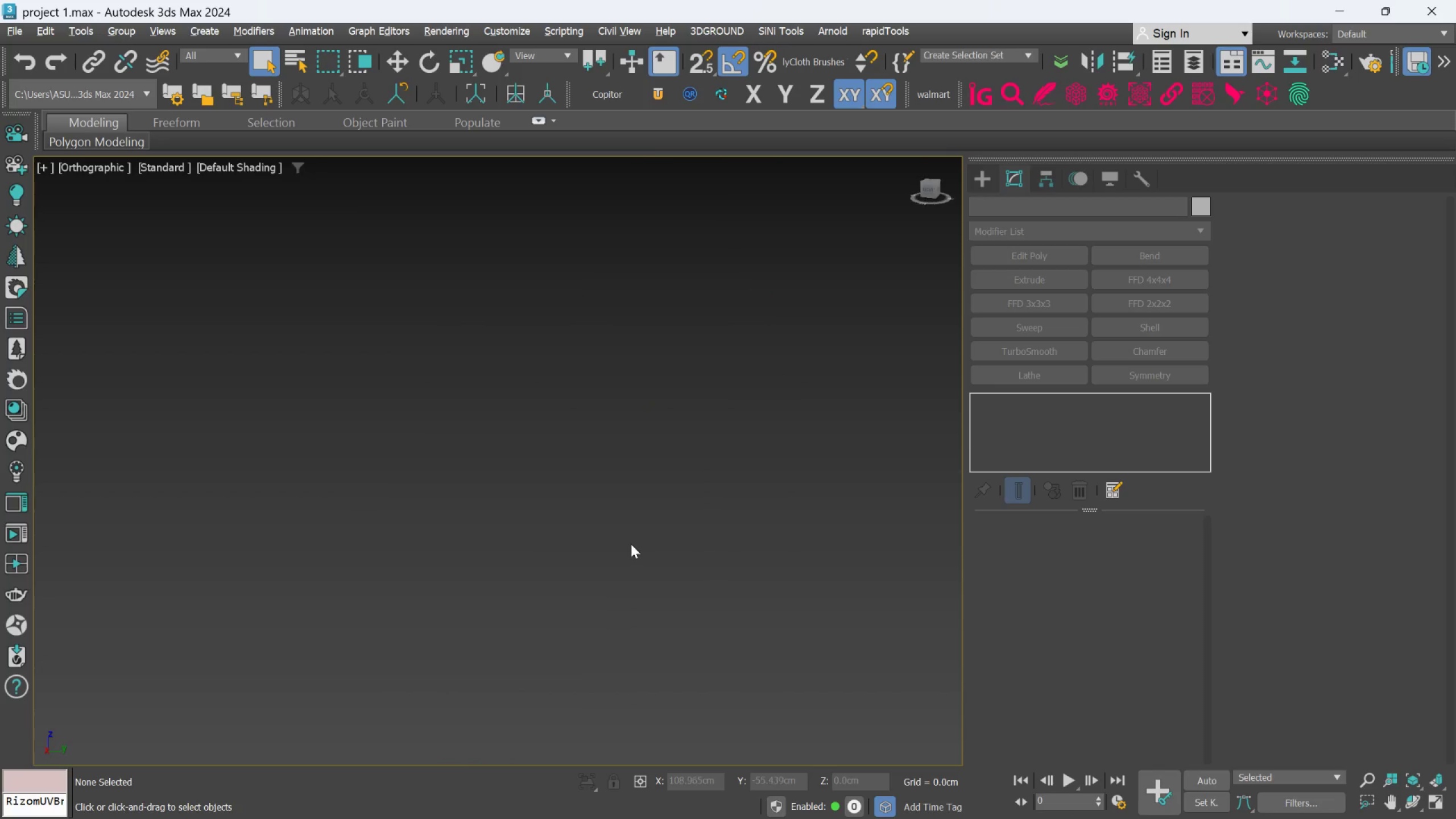 
hold_key(key=AltLeft, duration=3.8)
scroll: coordinate [671, 540], scroll_direction: down, amount: 4.0
 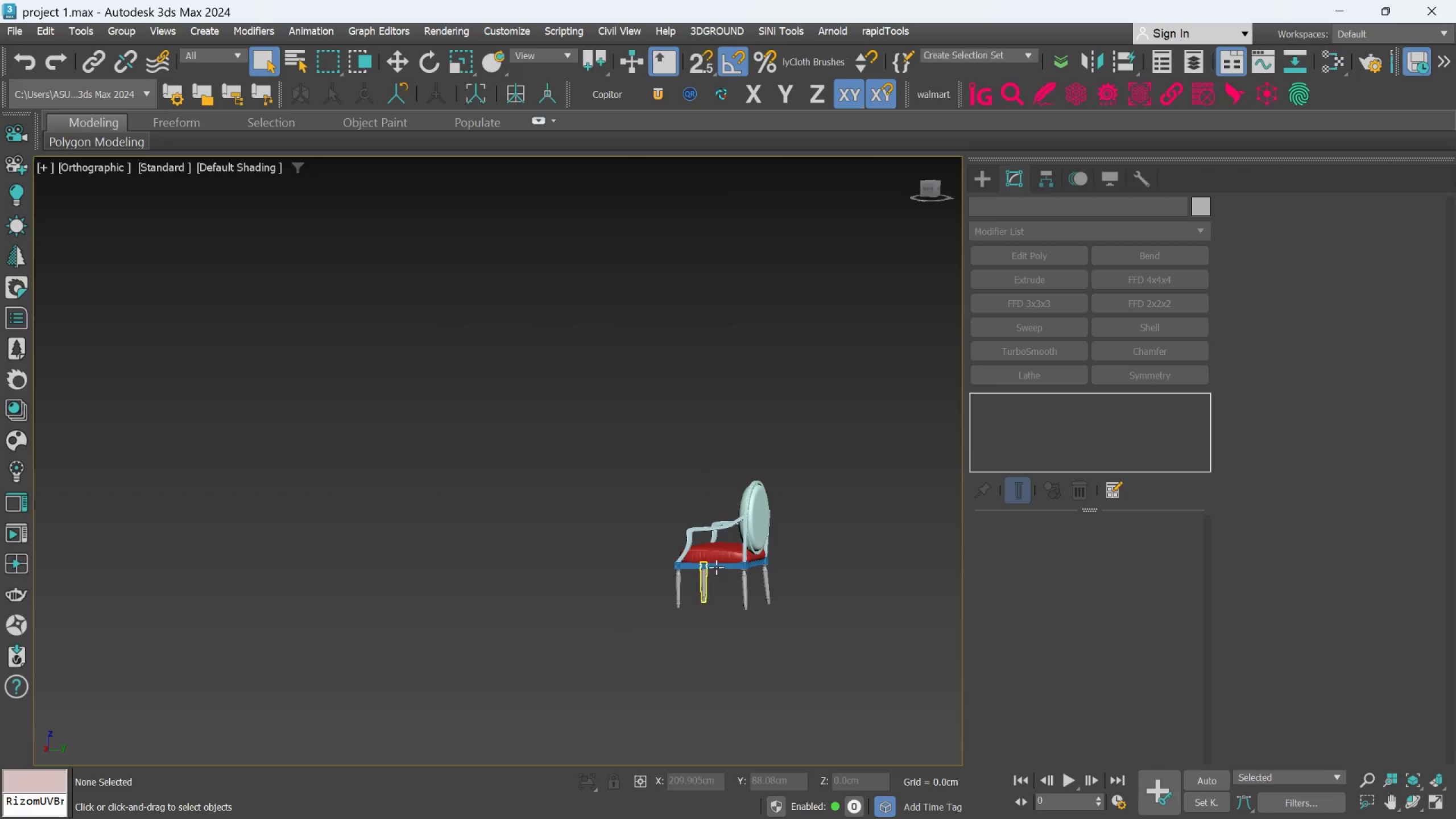 
scroll: coordinate [768, 512], scroll_direction: up, amount: 7.0
 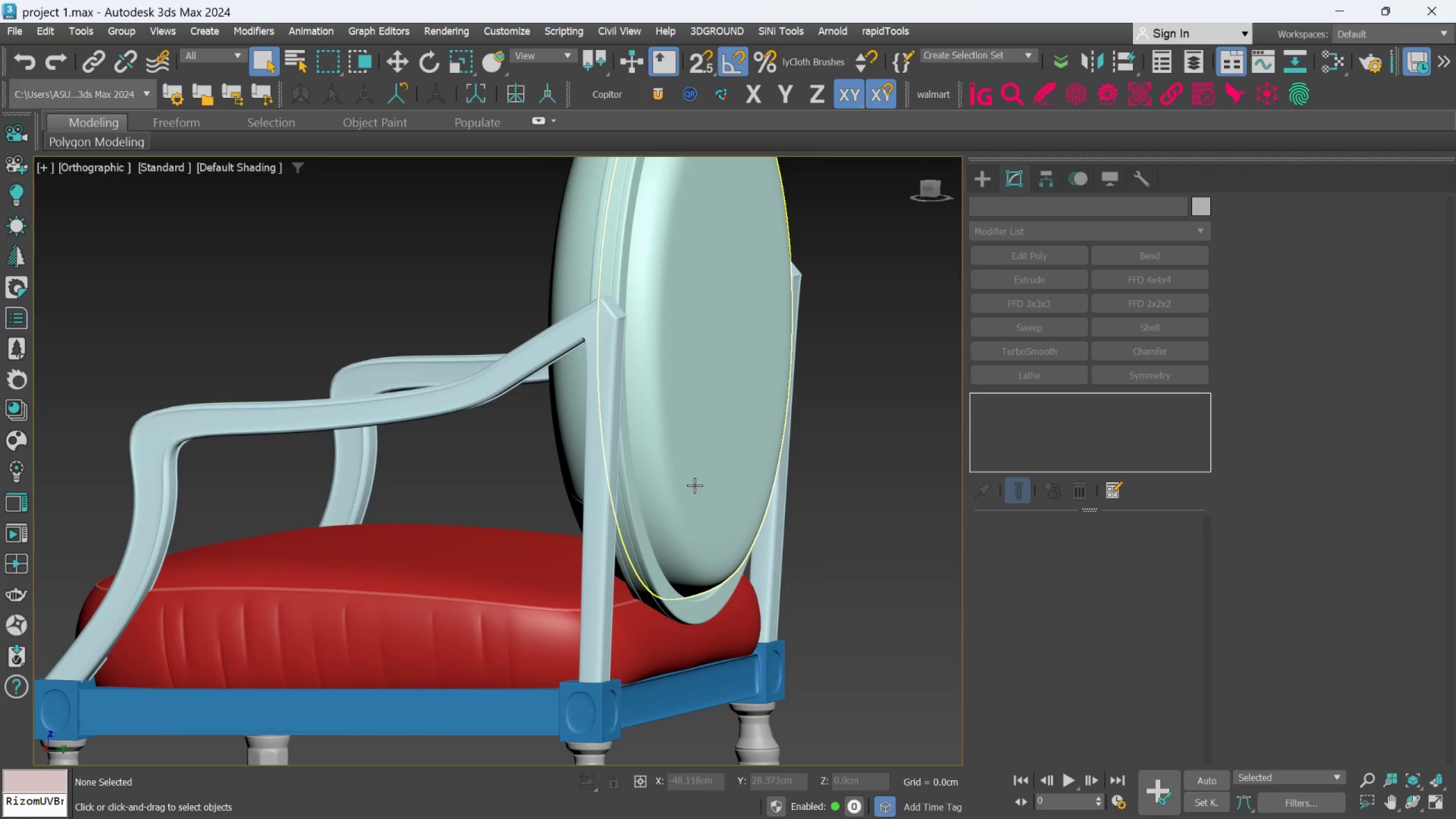 
scroll: coordinate [694, 485], scroll_direction: down, amount: 1.0
 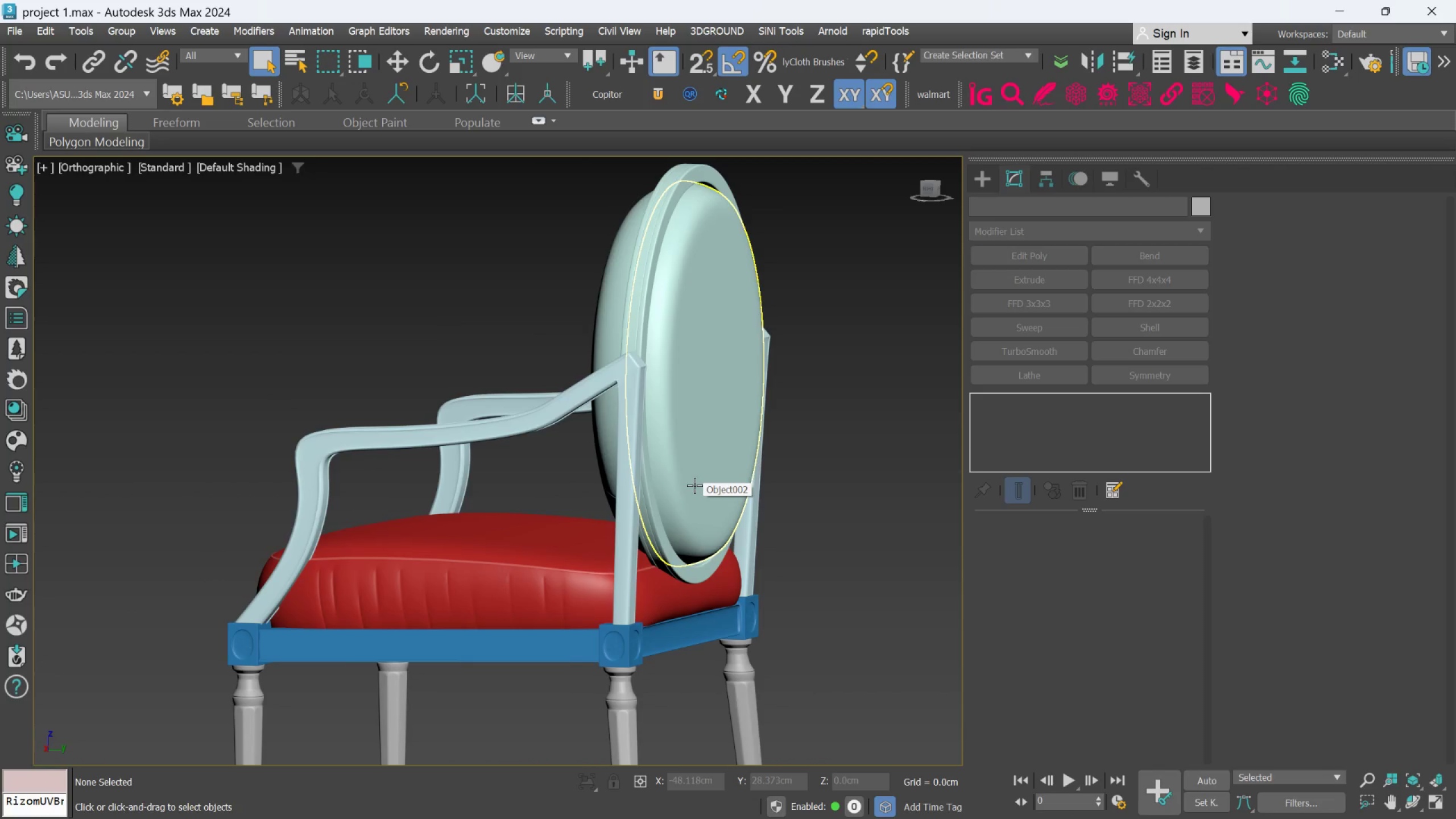 
hold_key(key=AltLeft, duration=0.66)
scroll: coordinate [742, 486], scroll_direction: down, amount: 1.0
 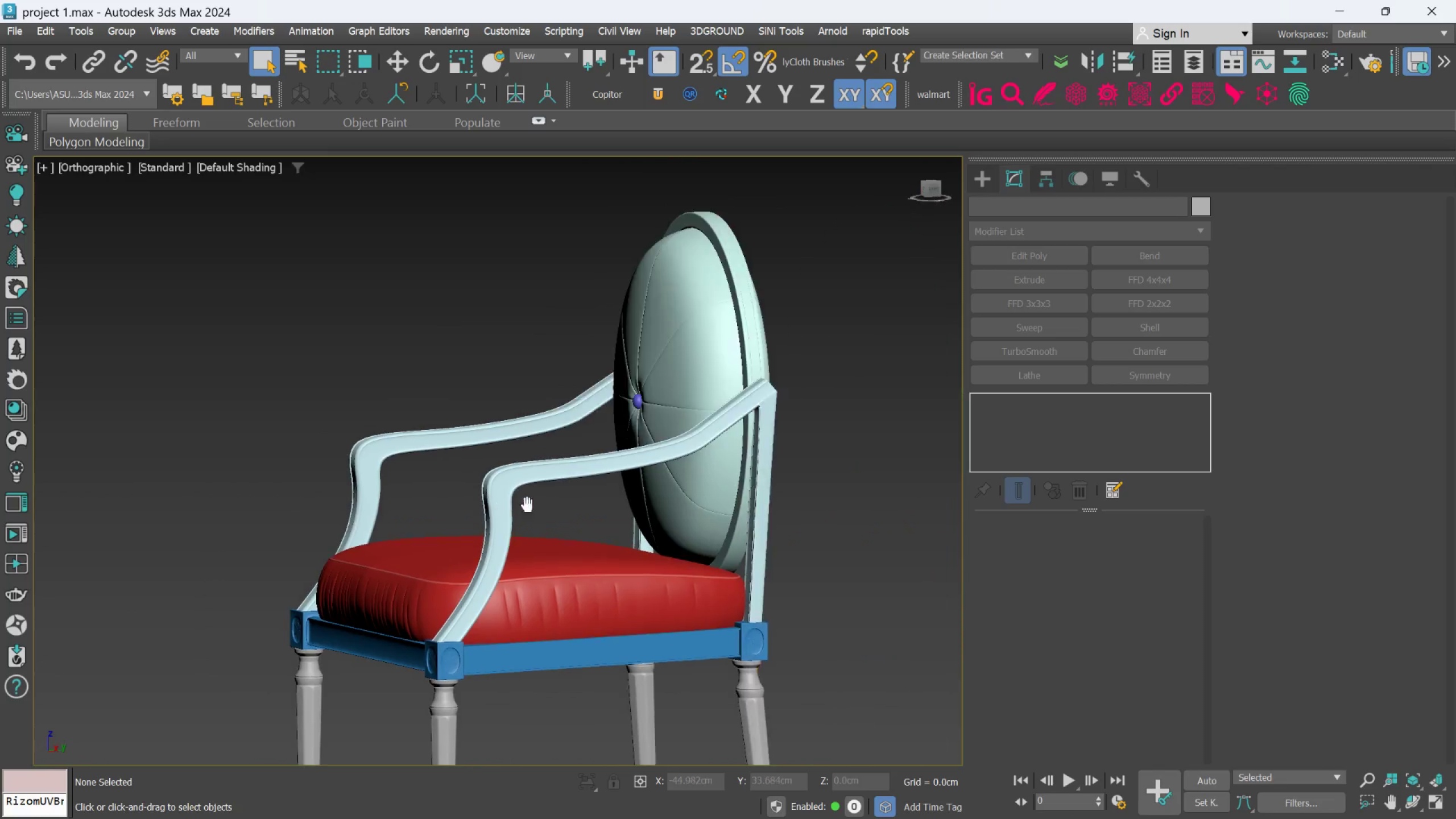 
hold_key(key=AltLeft, duration=0.52)
 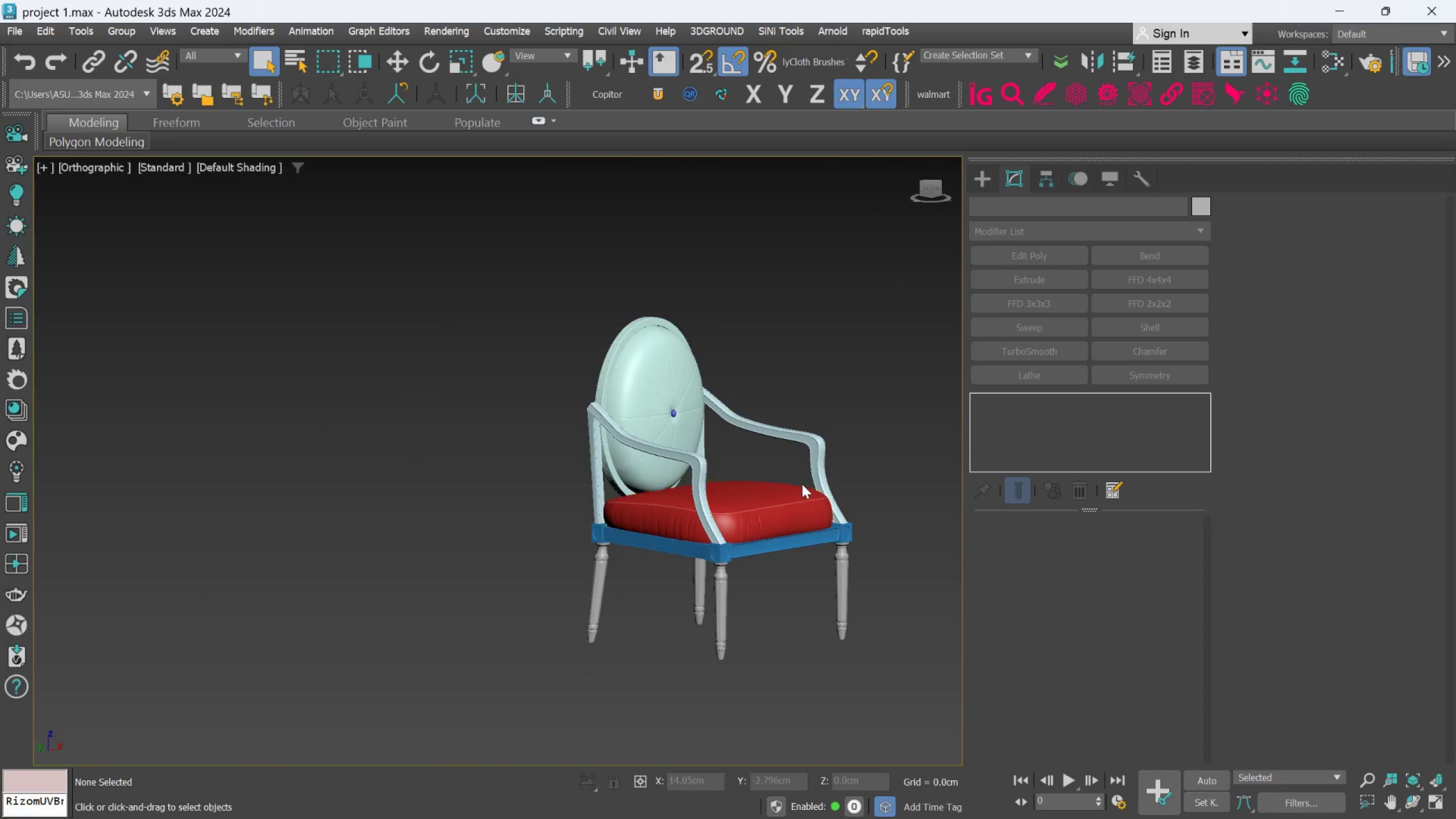 
scroll: coordinate [529, 497], scroll_direction: down, amount: 2.0
 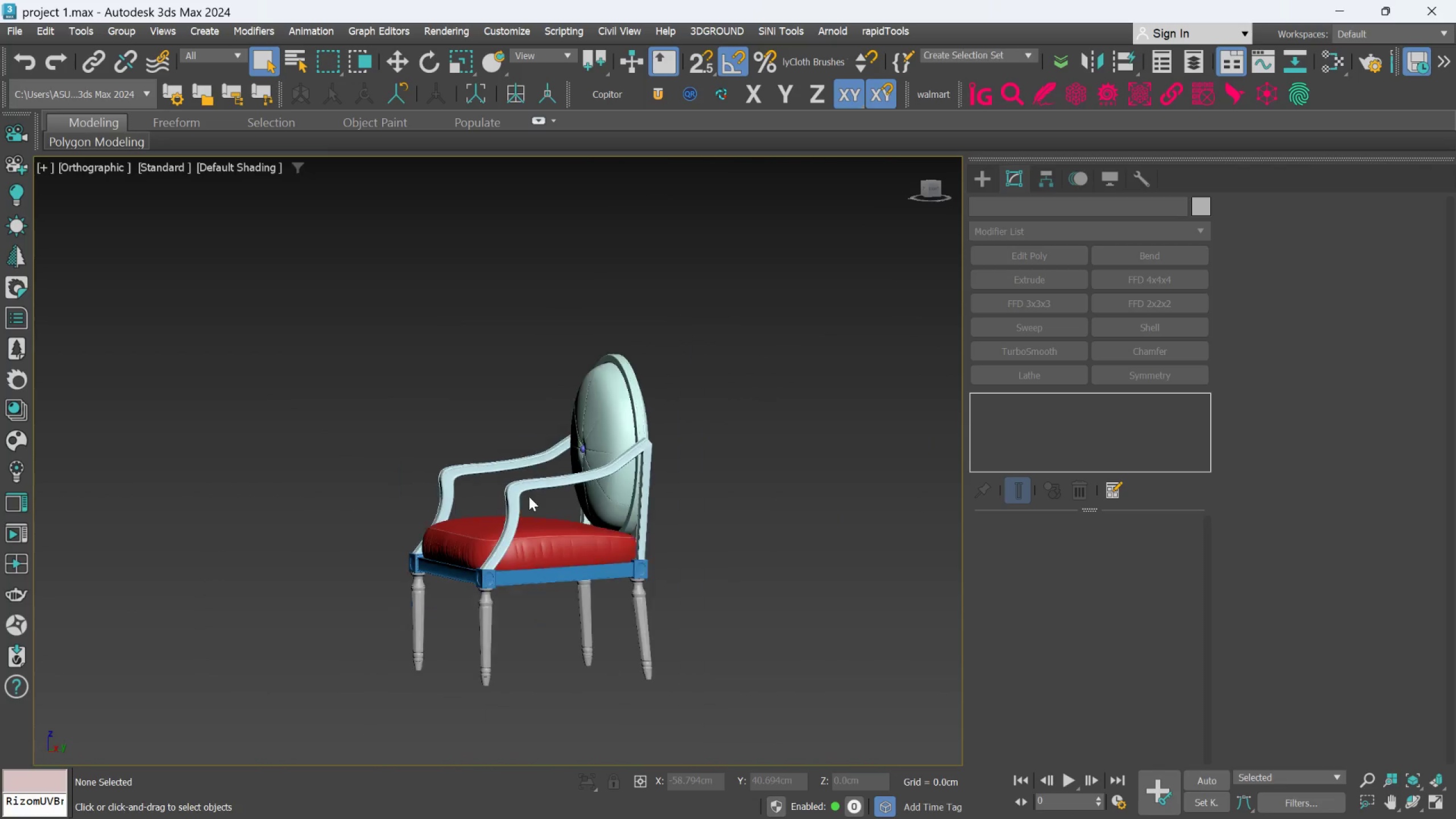 
scroll: coordinate [803, 484], scroll_direction: up, amount: 2.0
 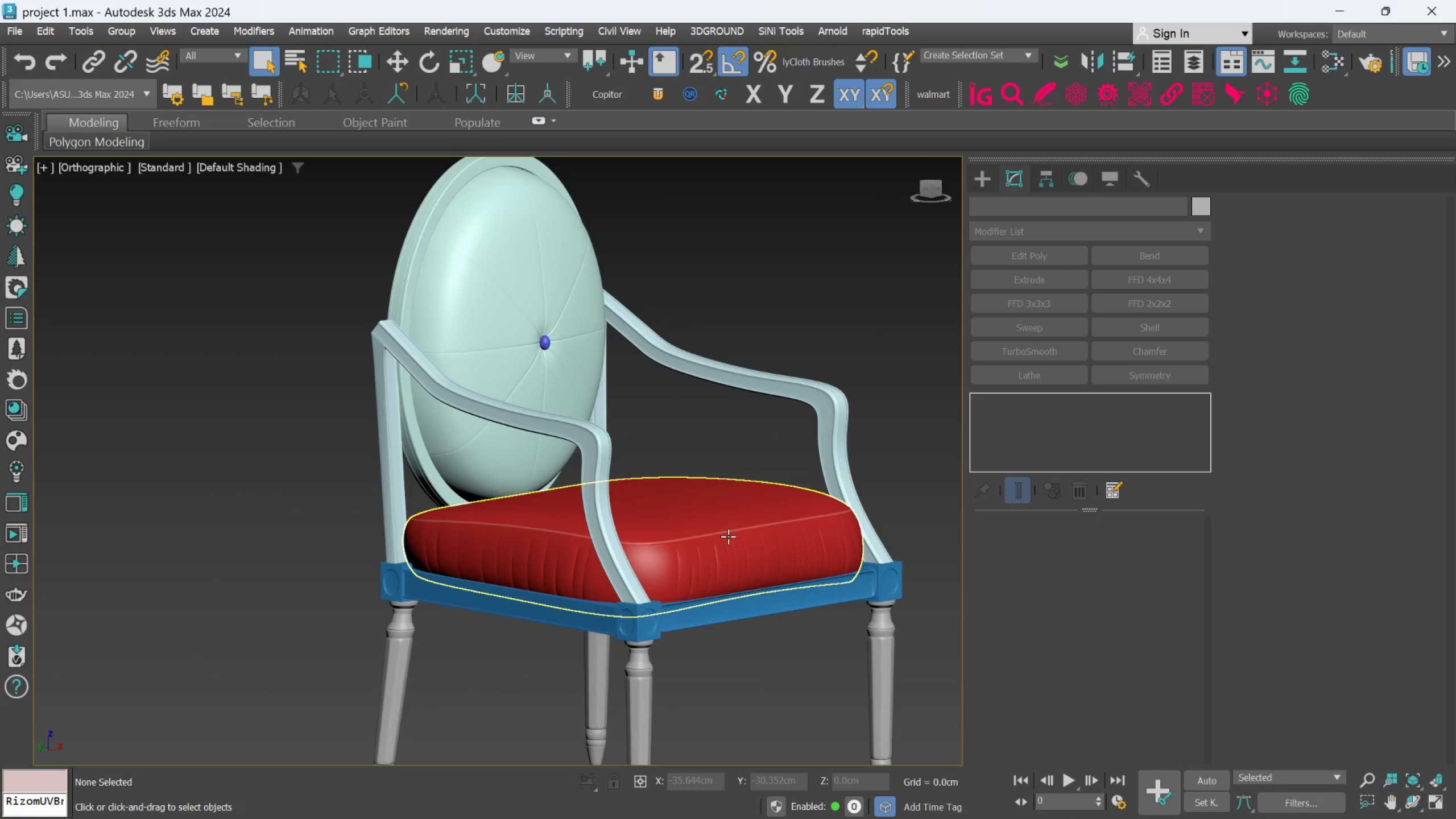 
left_click([728, 536])
 